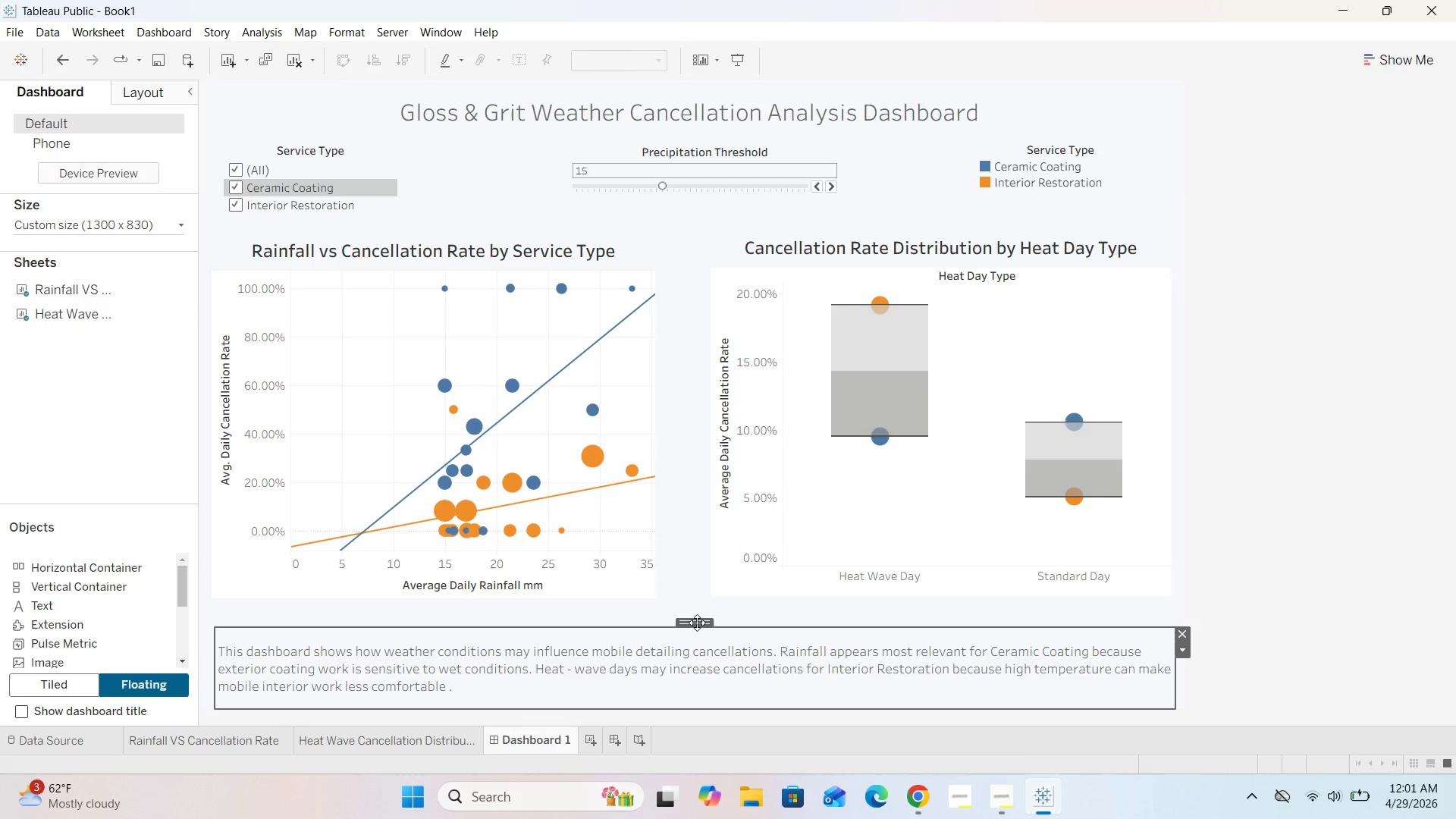 
left_click_drag(start_coordinate=[697, 623], to_coordinate=[692, 609])
 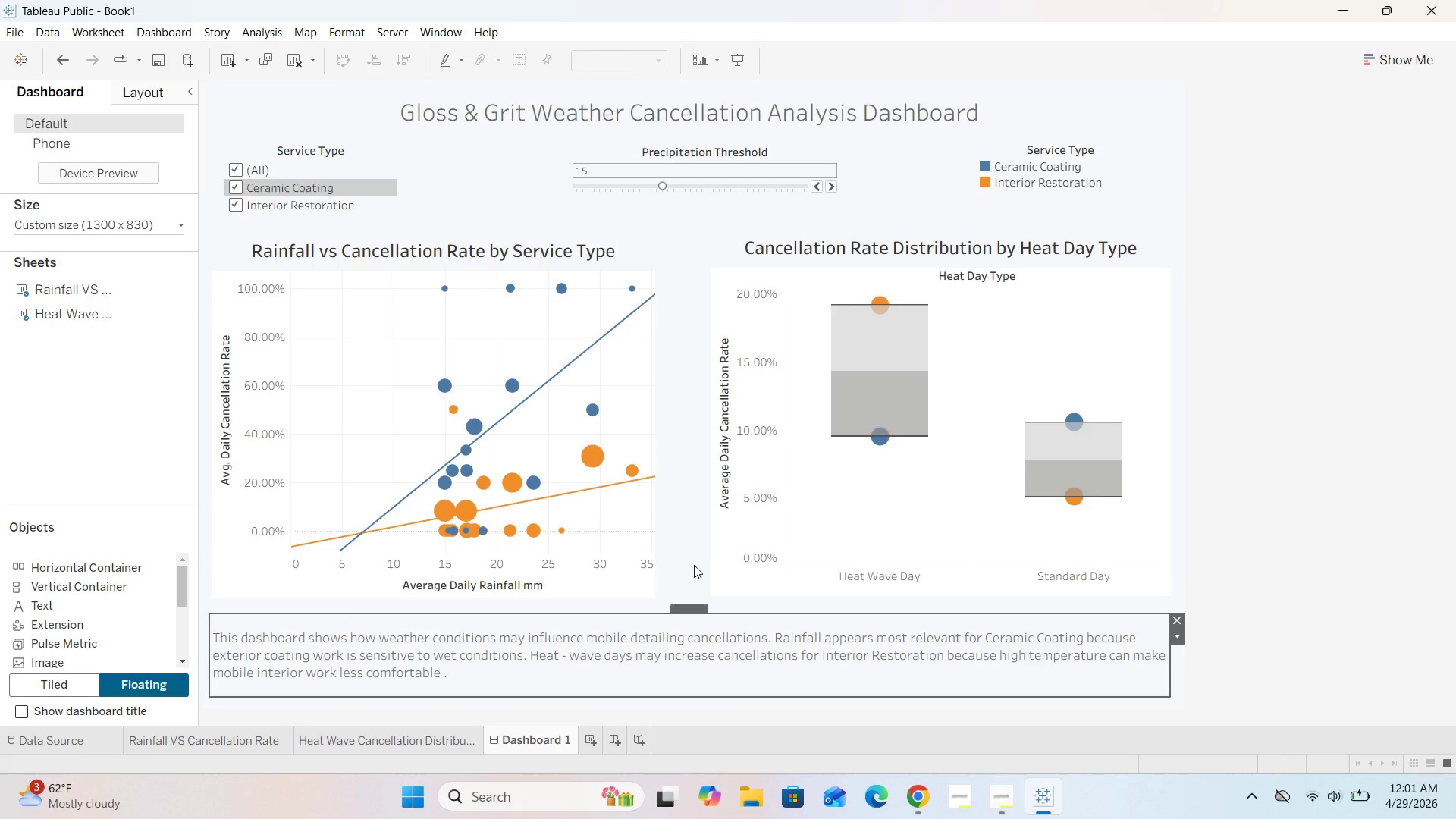 
left_click([686, 558])
 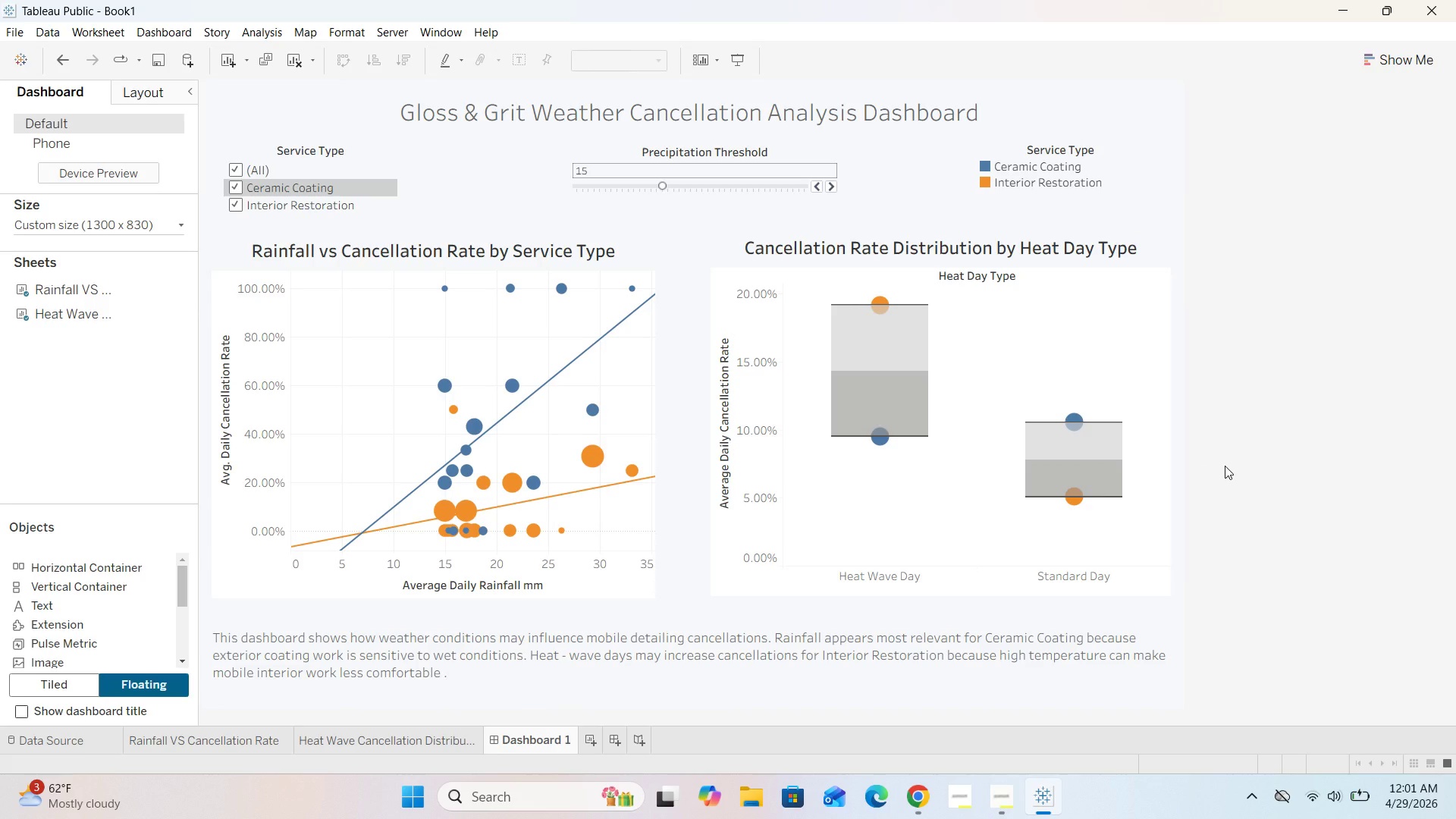 
scroll: coordinate [1225, 466], scroll_direction: up, amount: 5.0
 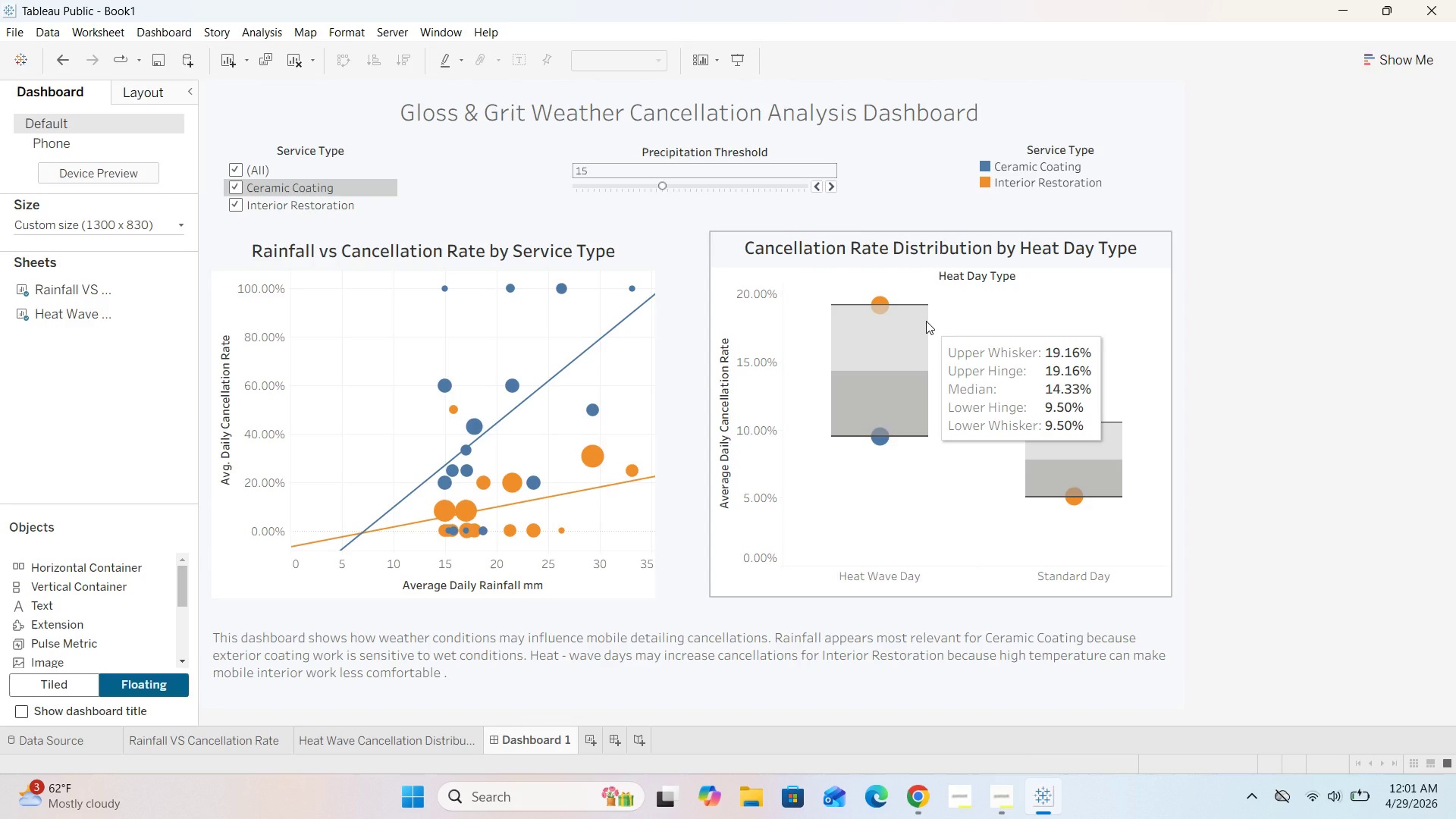 
wait(33.53)
 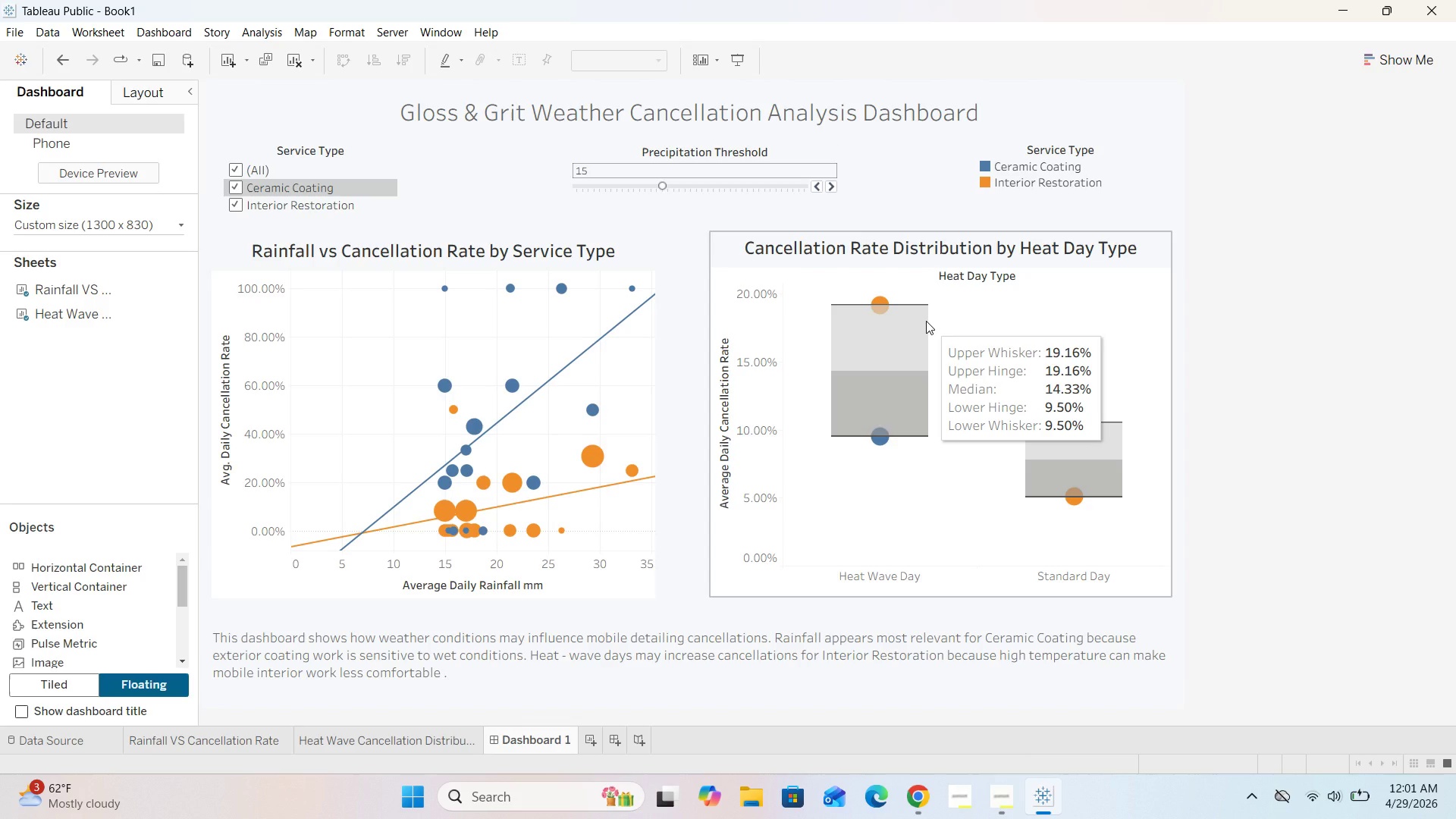 
double_click([507, 667])
 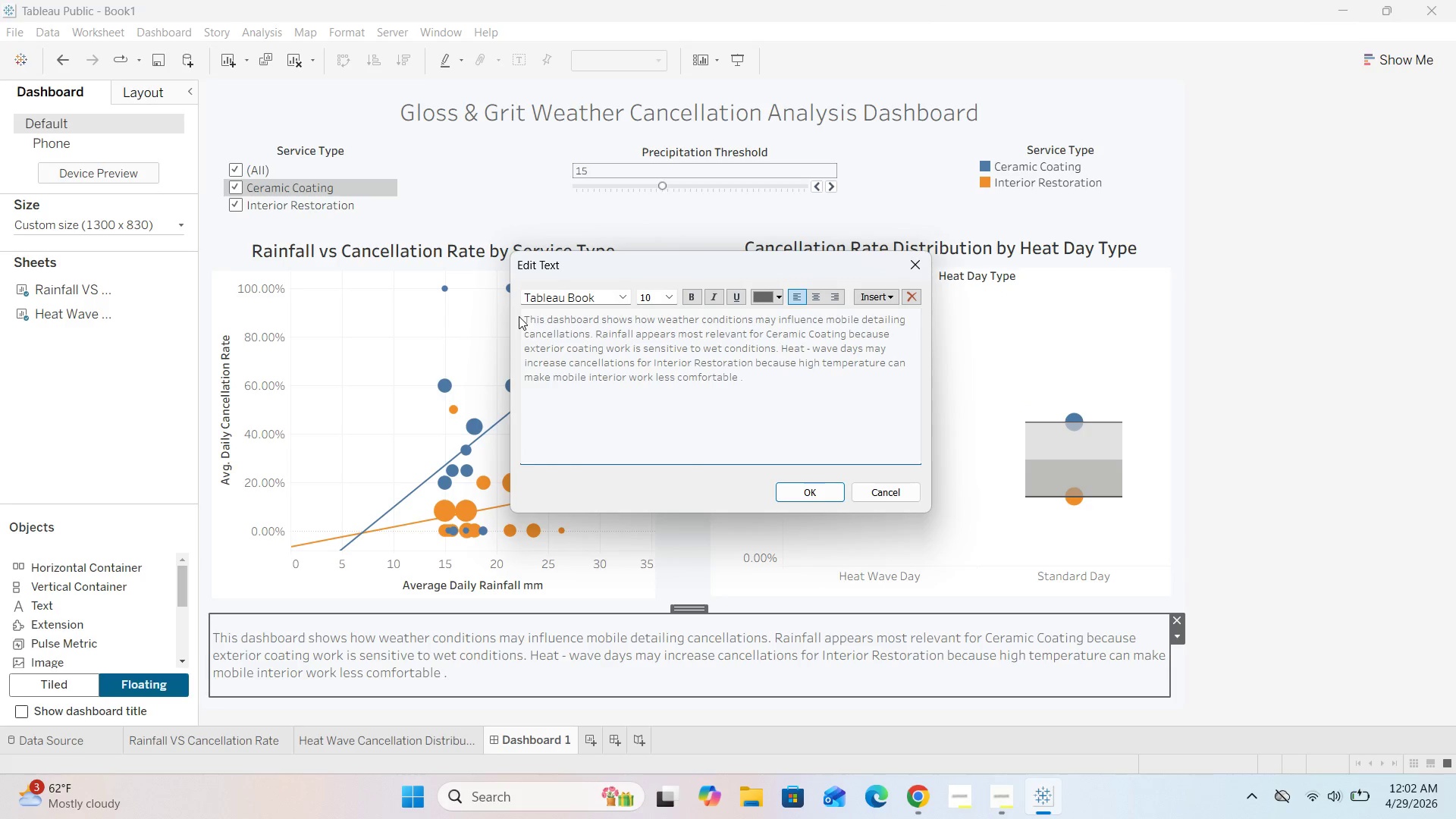 
left_click([523, 321])
 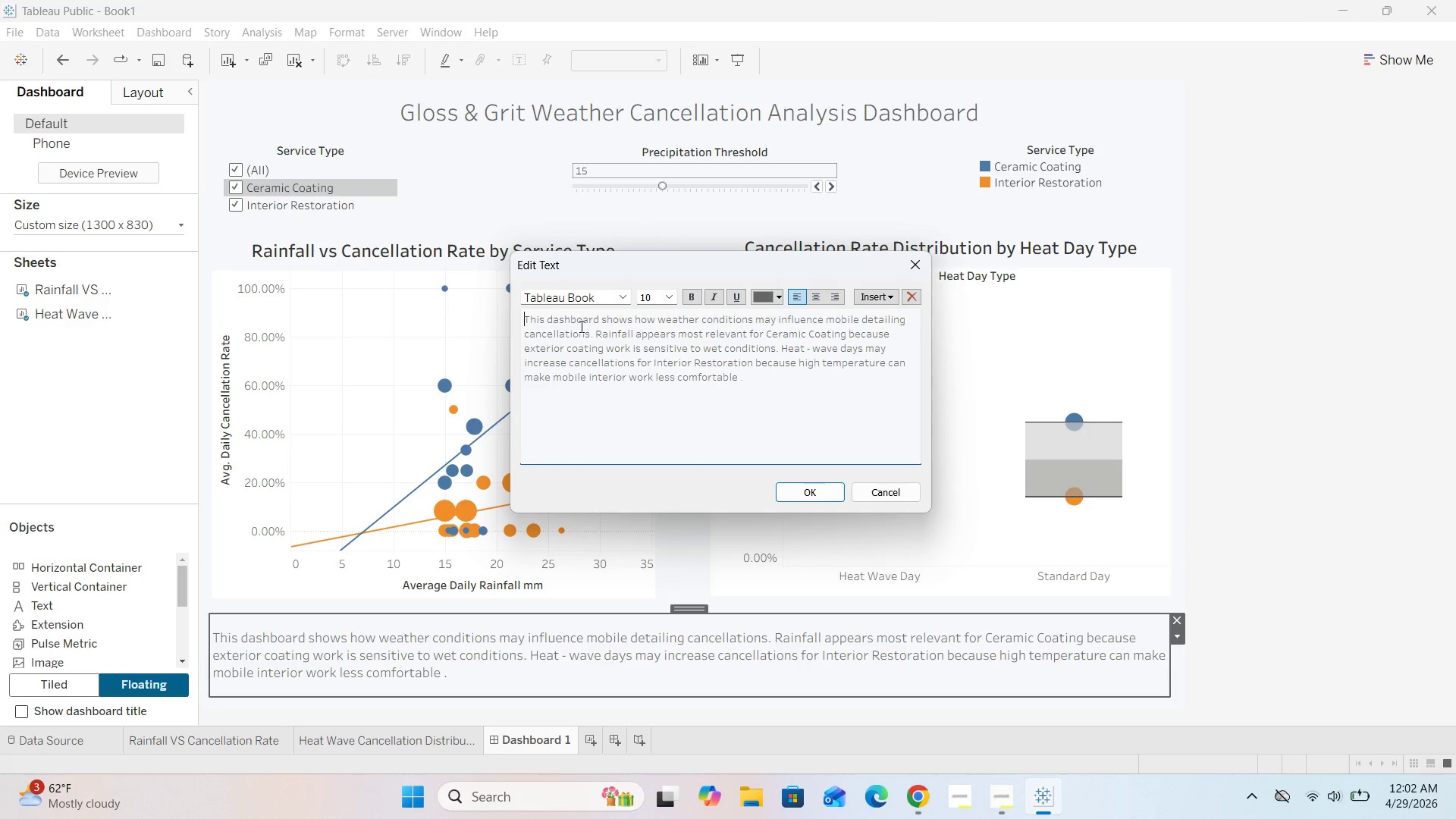 
type(Insights)
 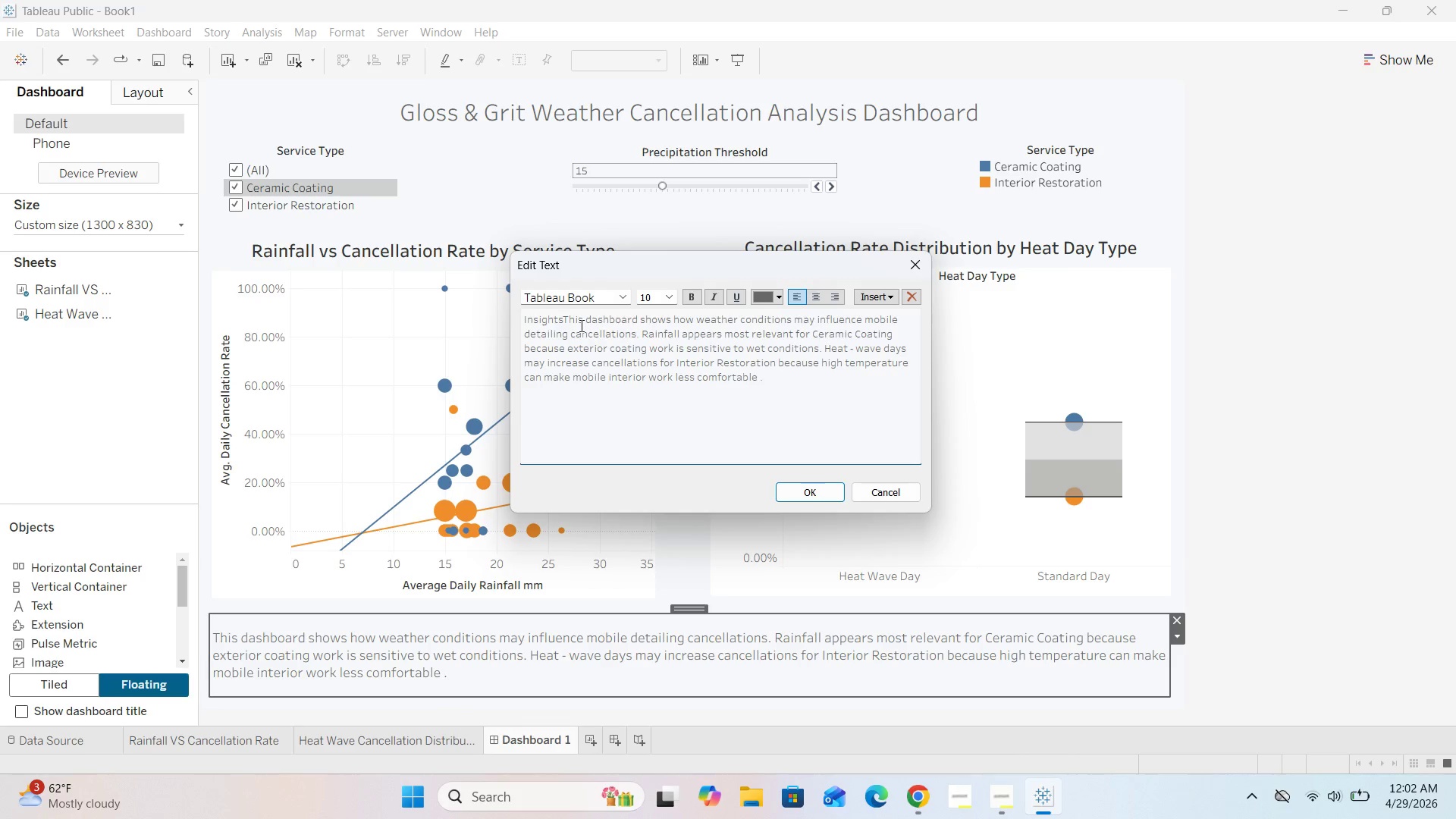 
key(Enter)
 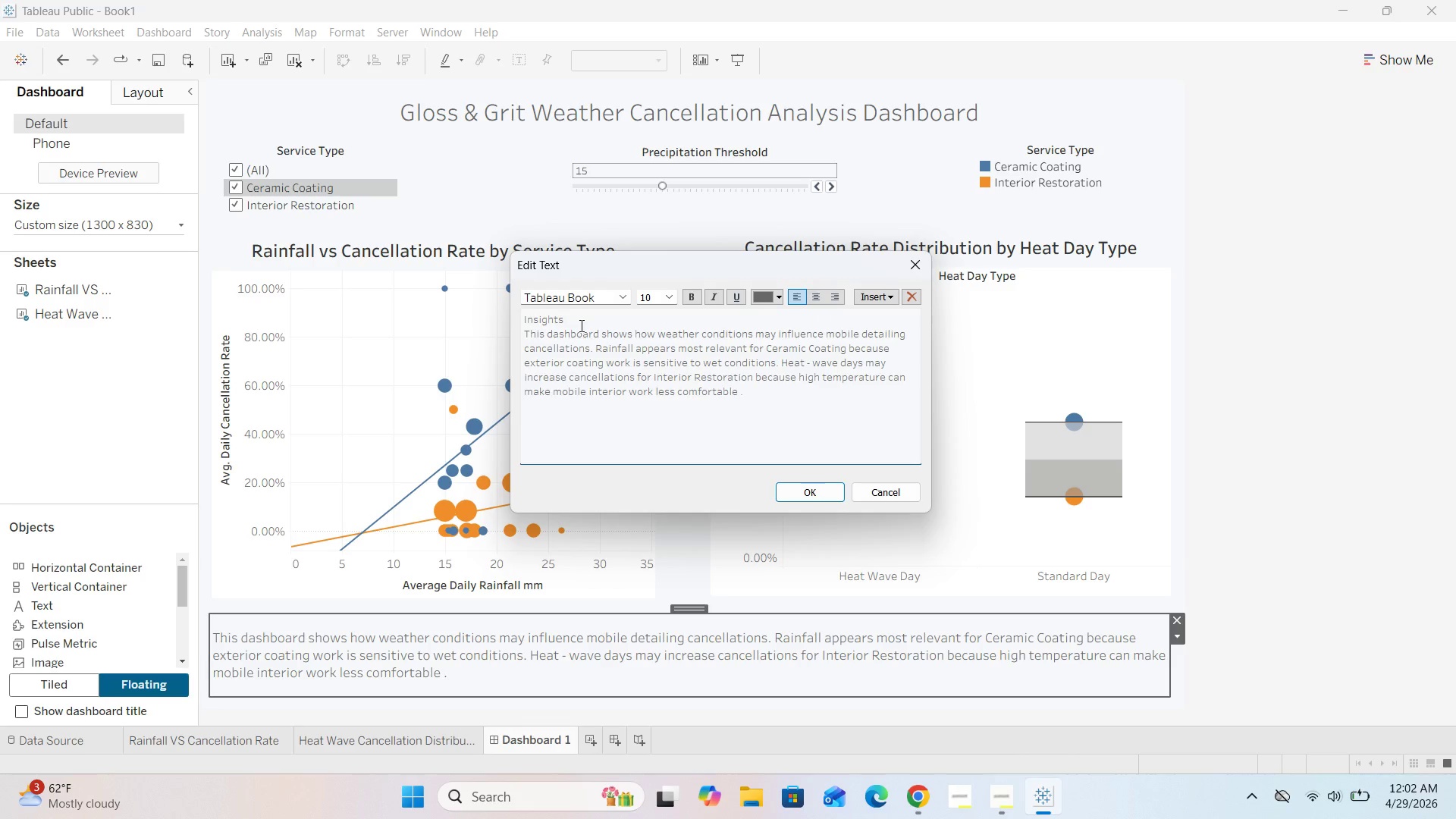 
key(Enter)
 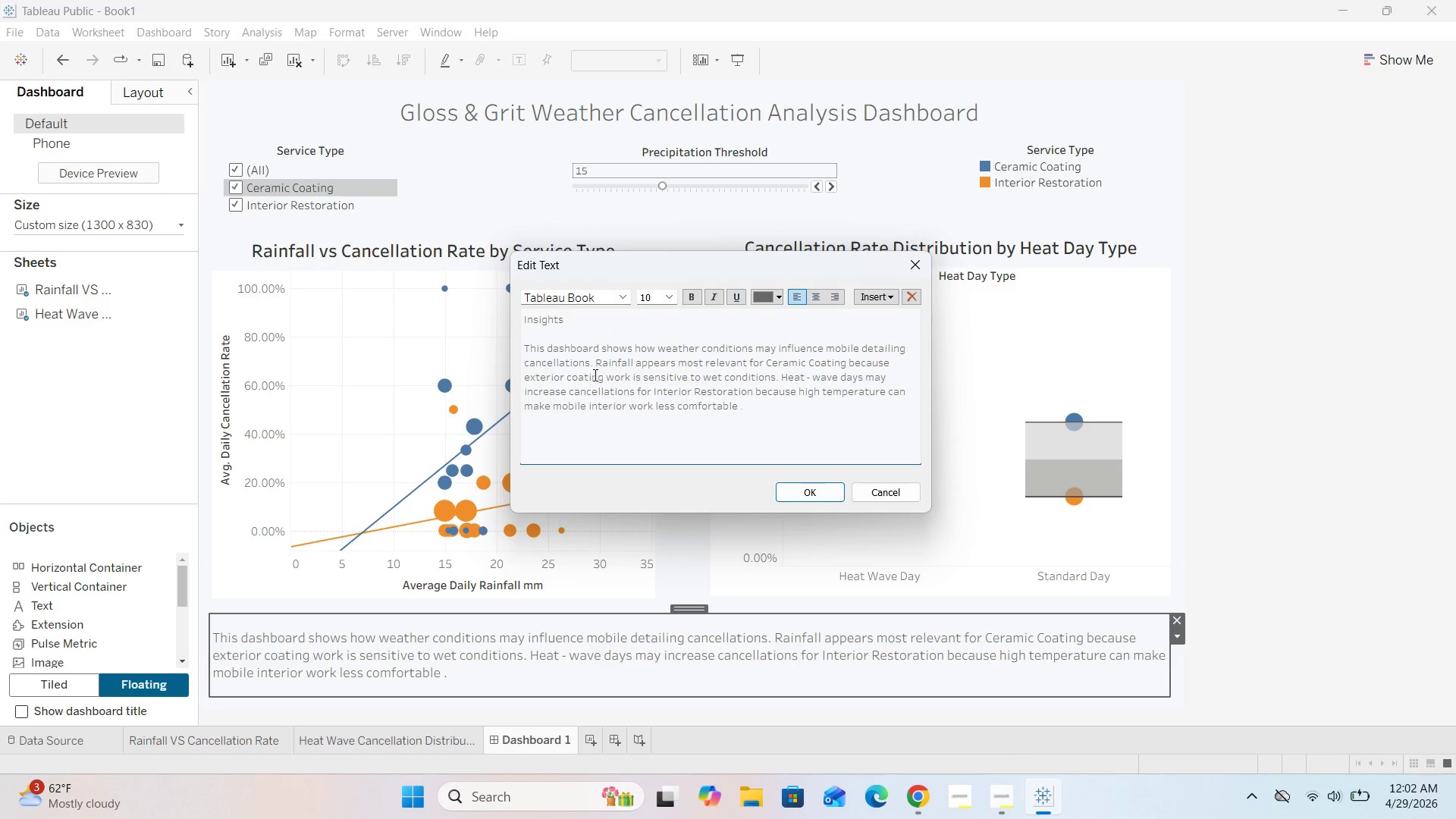 
left_click_drag(start_coordinate=[577, 319], to_coordinate=[511, 313])
 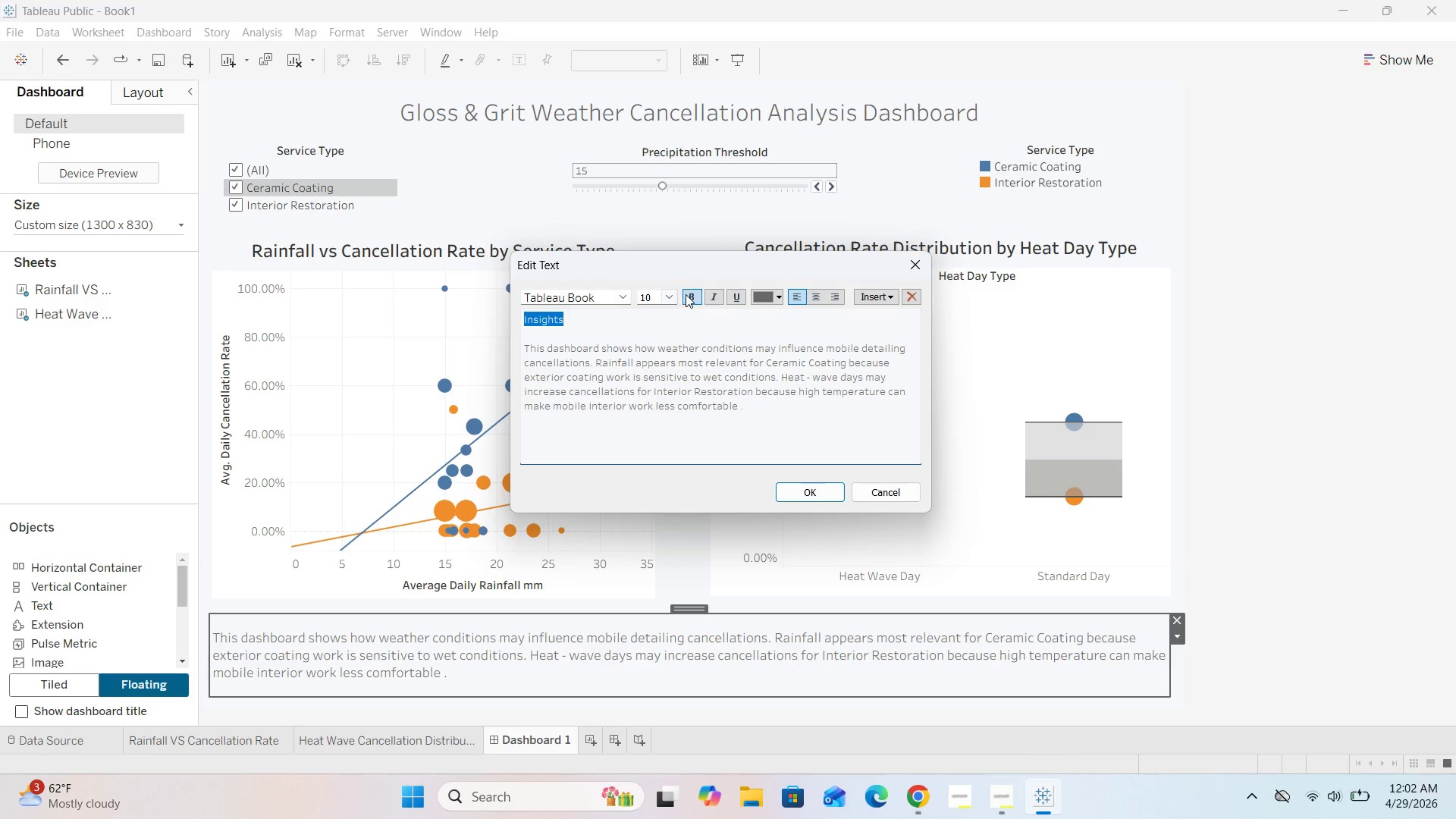 
left_click([687, 293])
 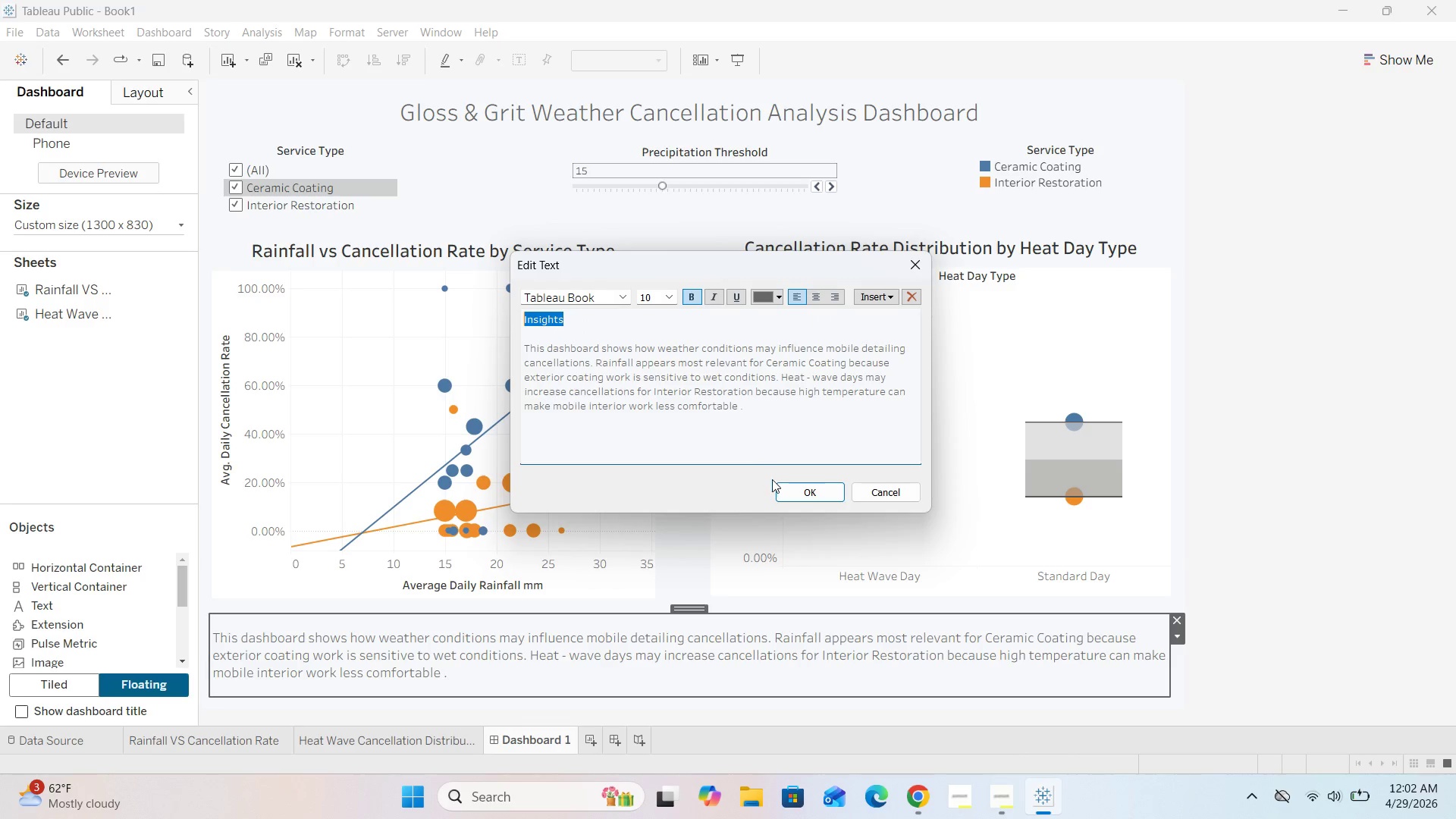 
left_click([789, 488])
 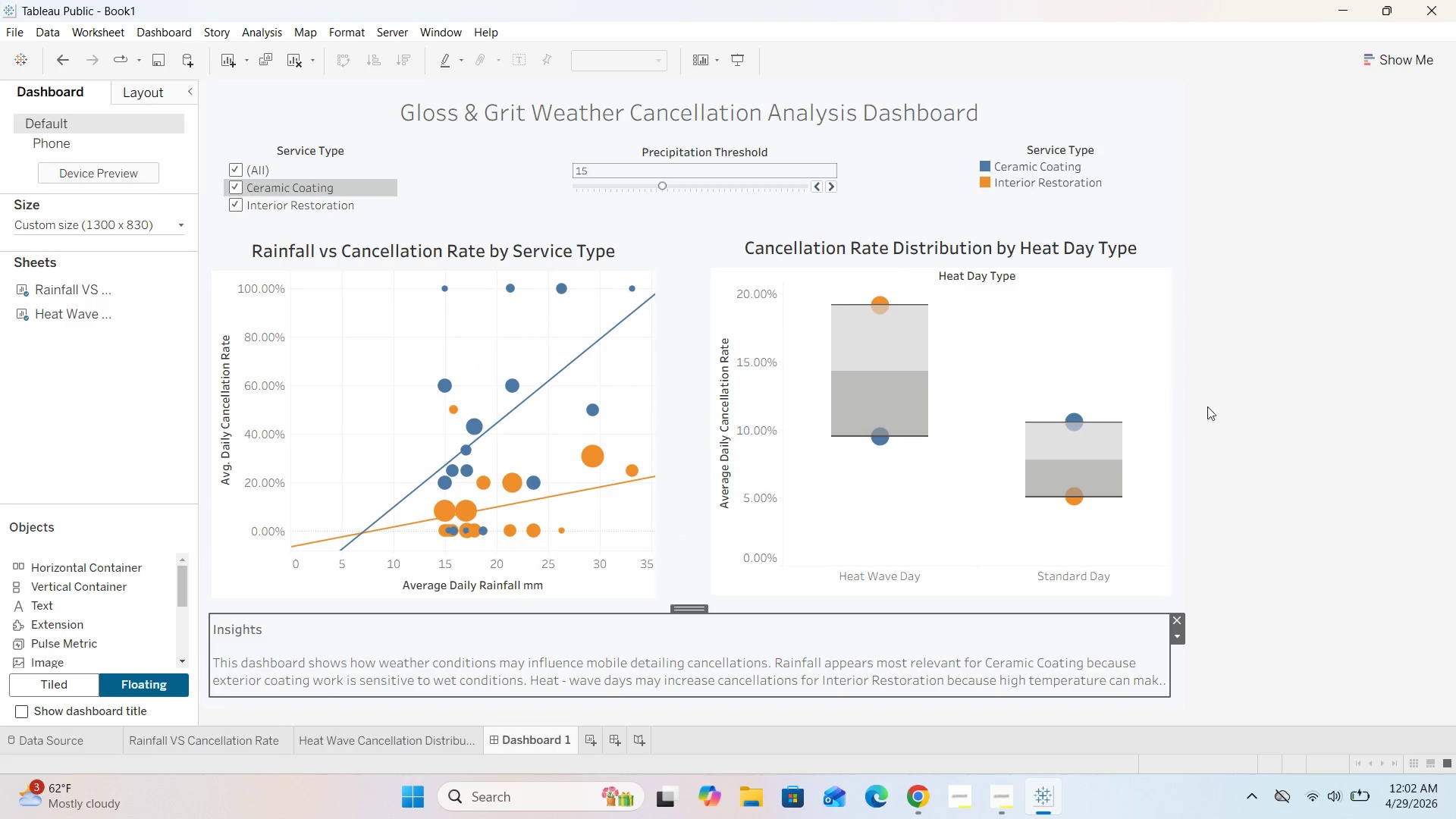 
left_click([1260, 400])
 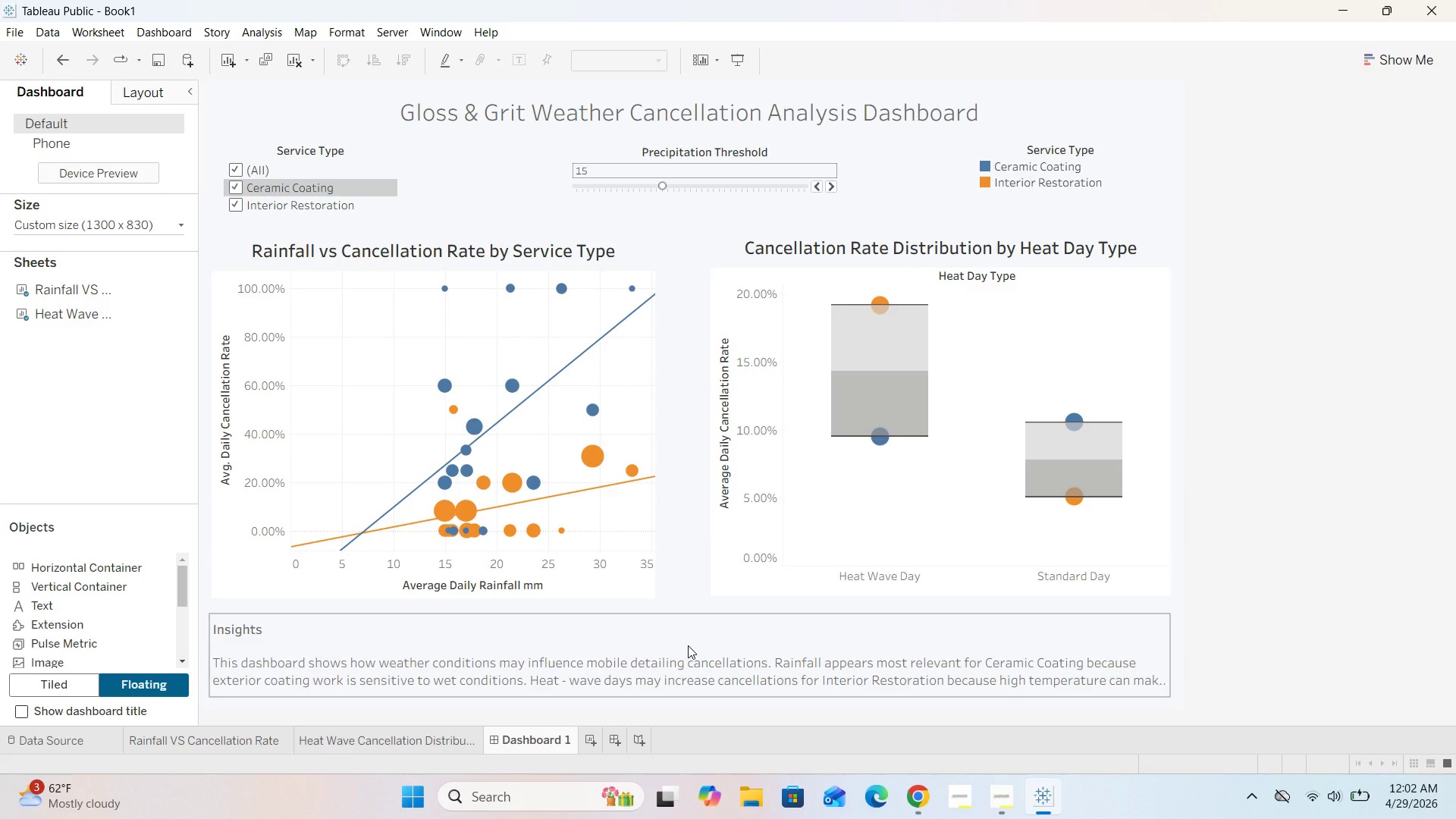 
wait(10.36)
 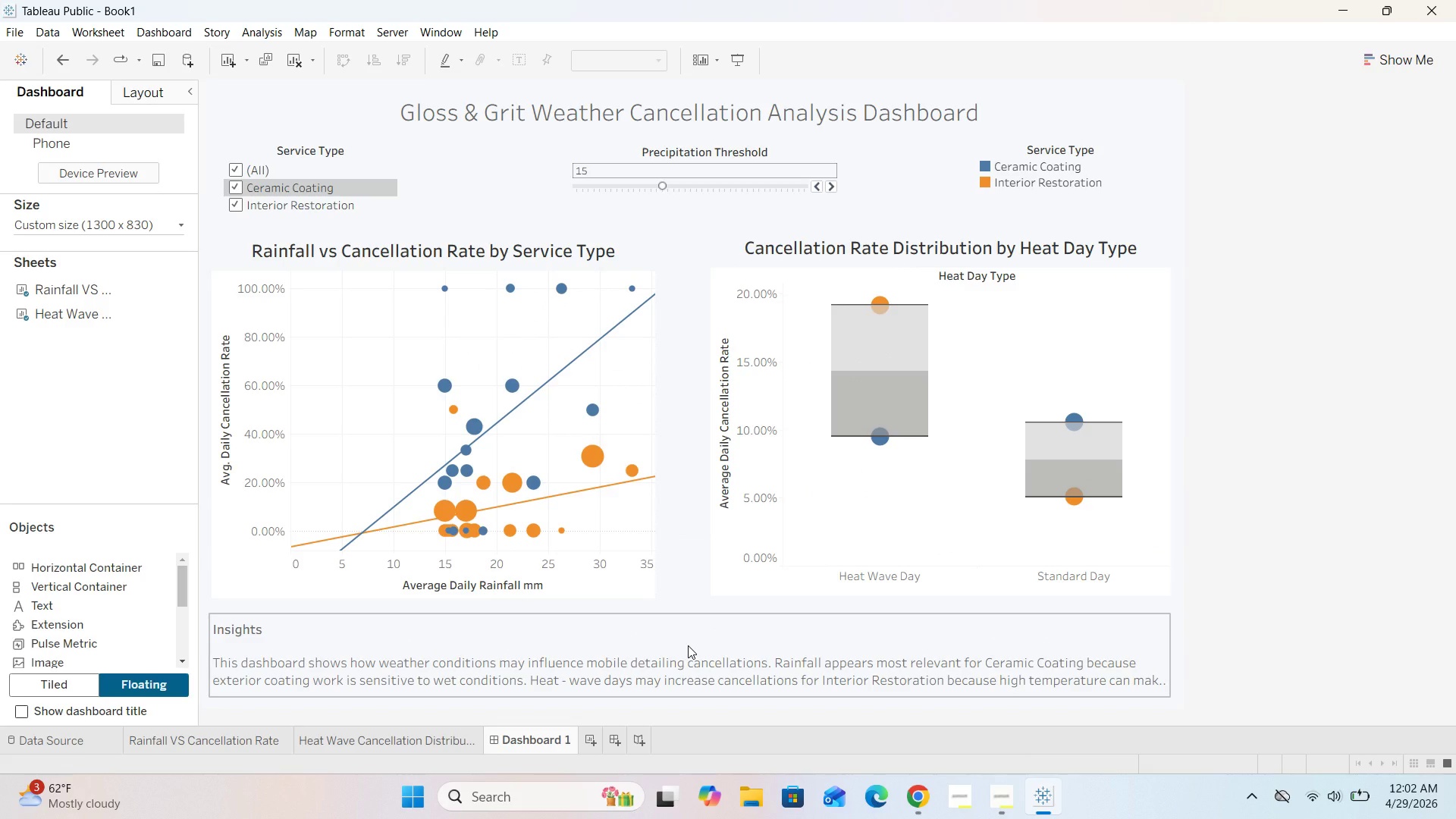 
double_click([372, 674])
 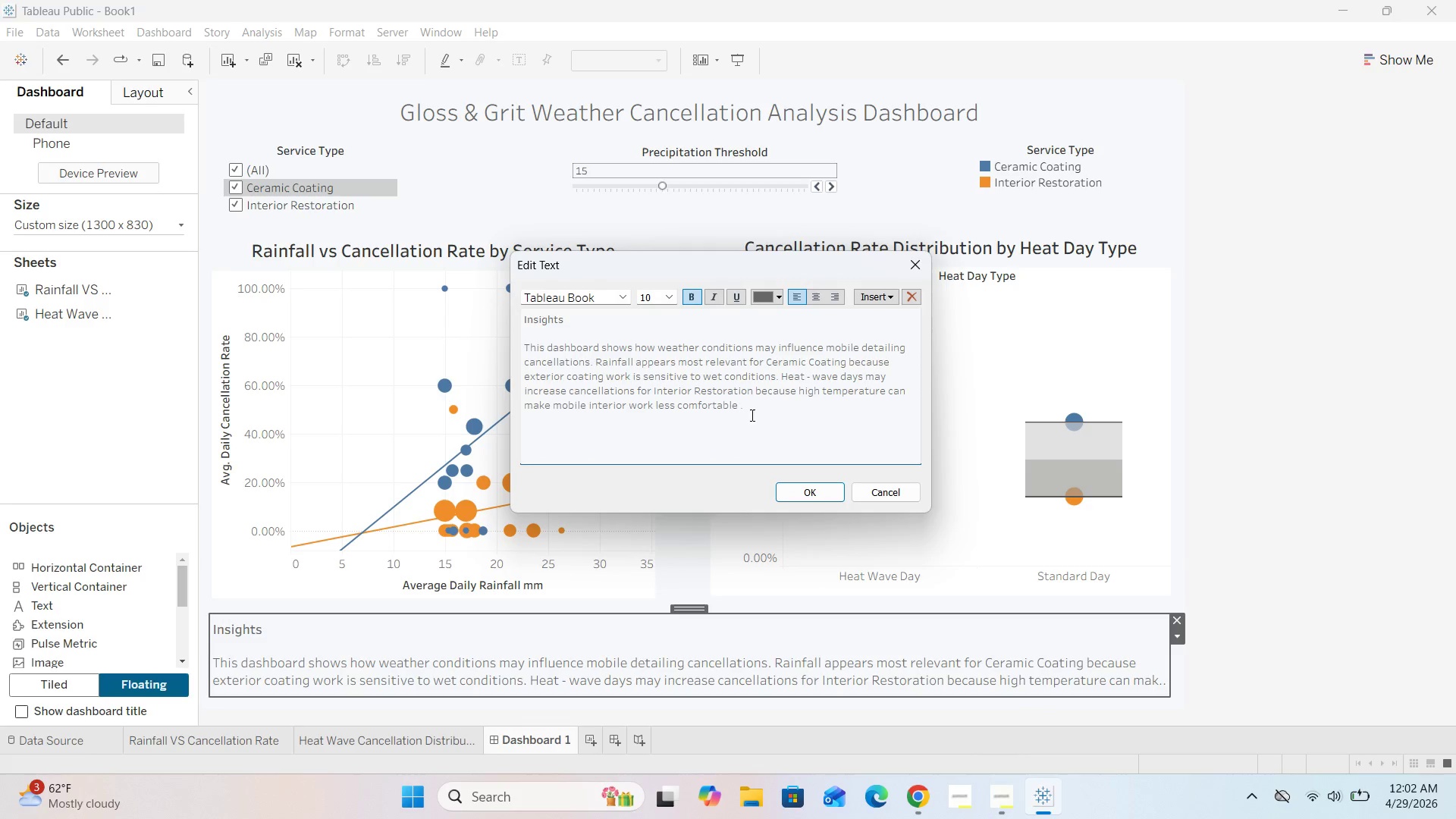 
left_click_drag(start_coordinate=[760, 406], to_coordinate=[512, 347])
 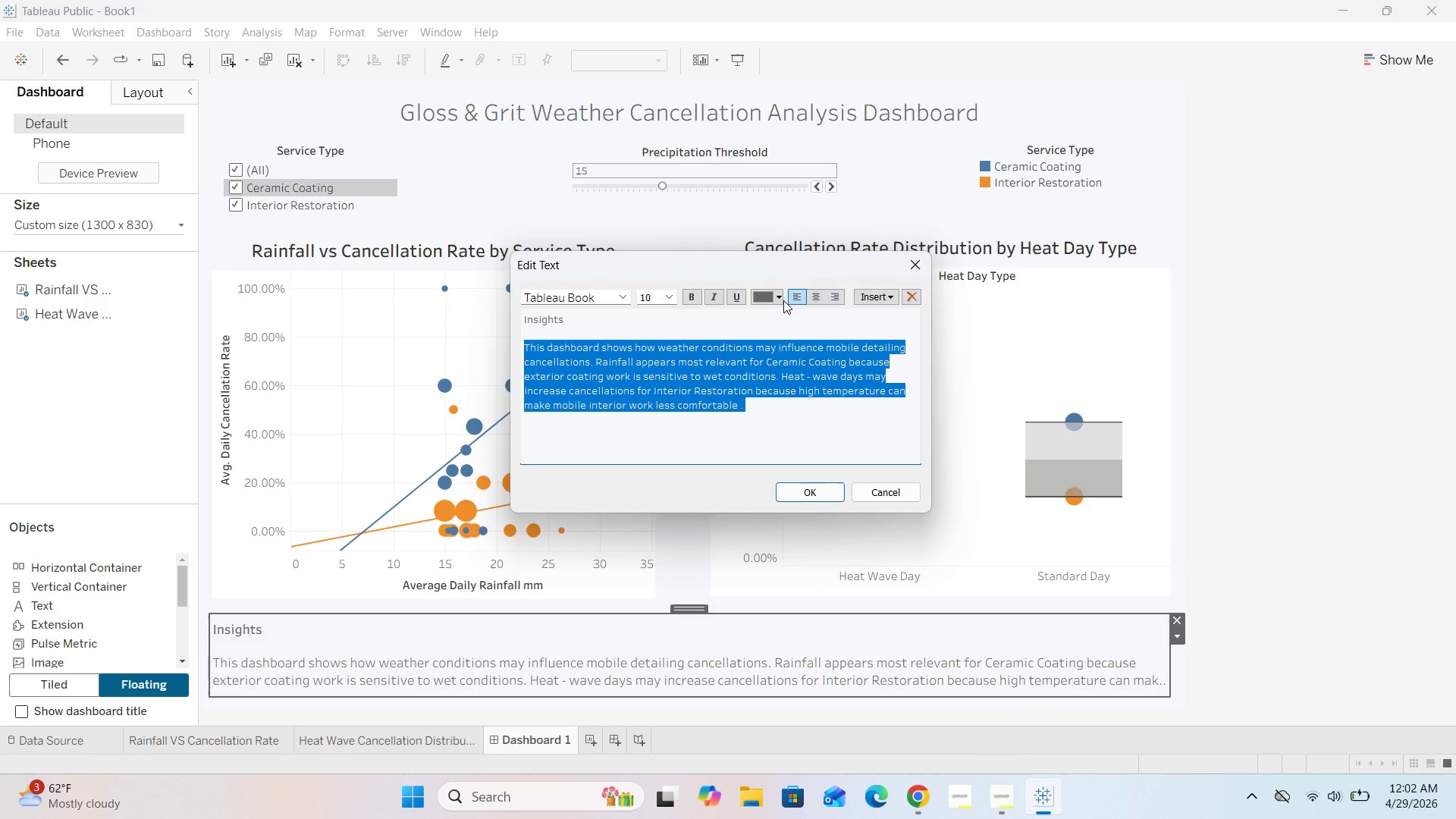 
left_click([779, 300])
 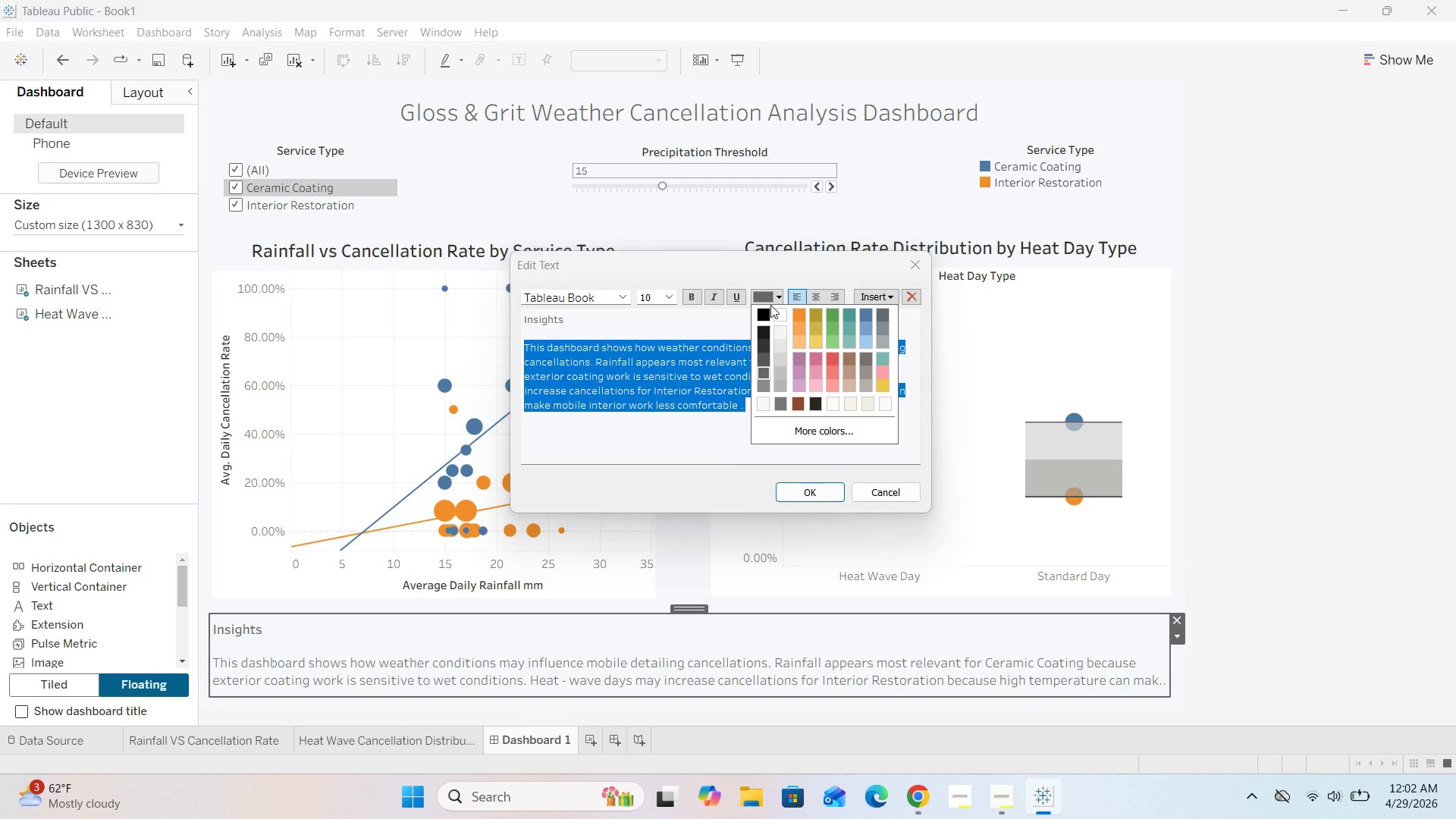 
left_click([765, 310])
 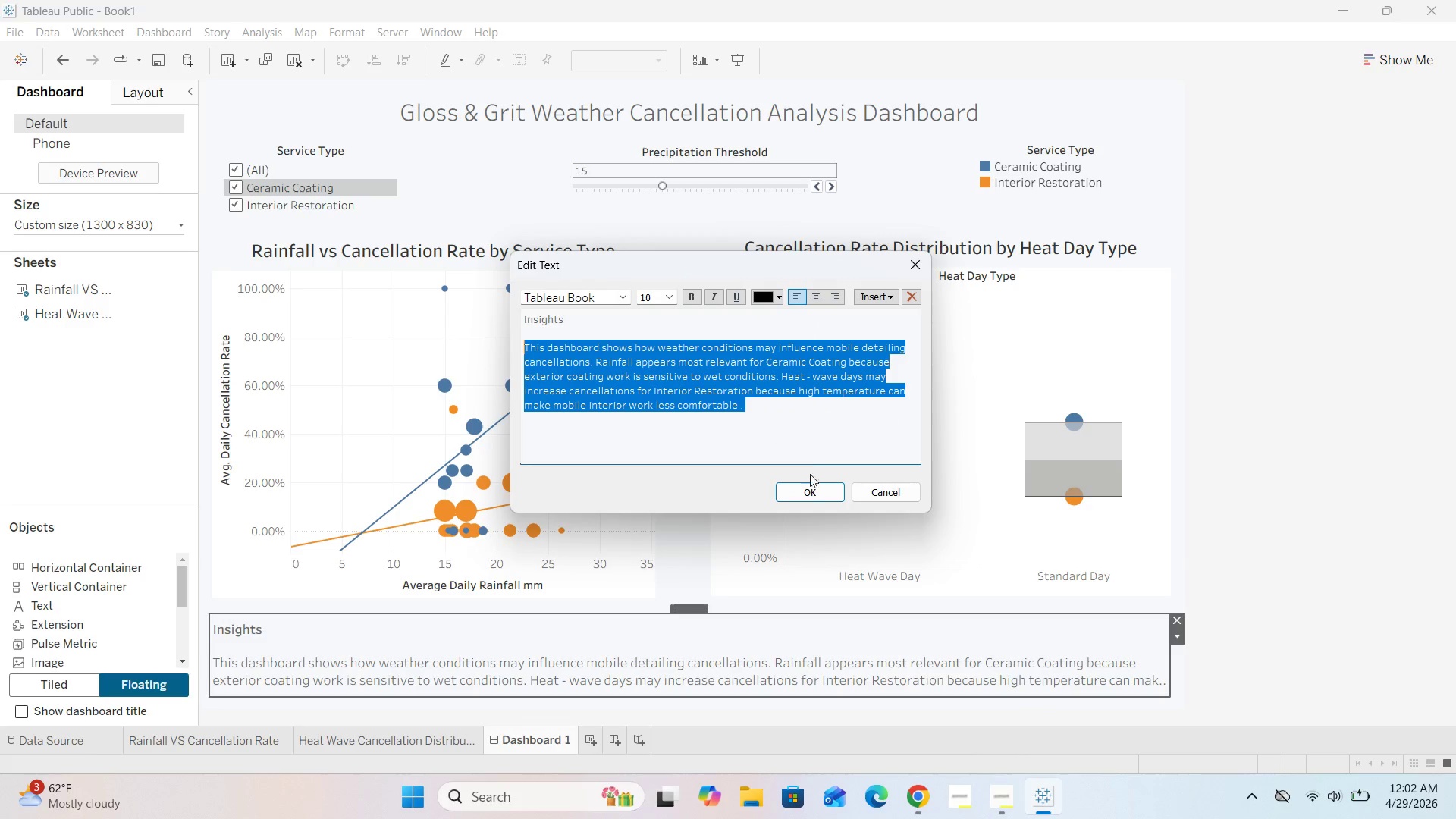 
left_click([807, 491])
 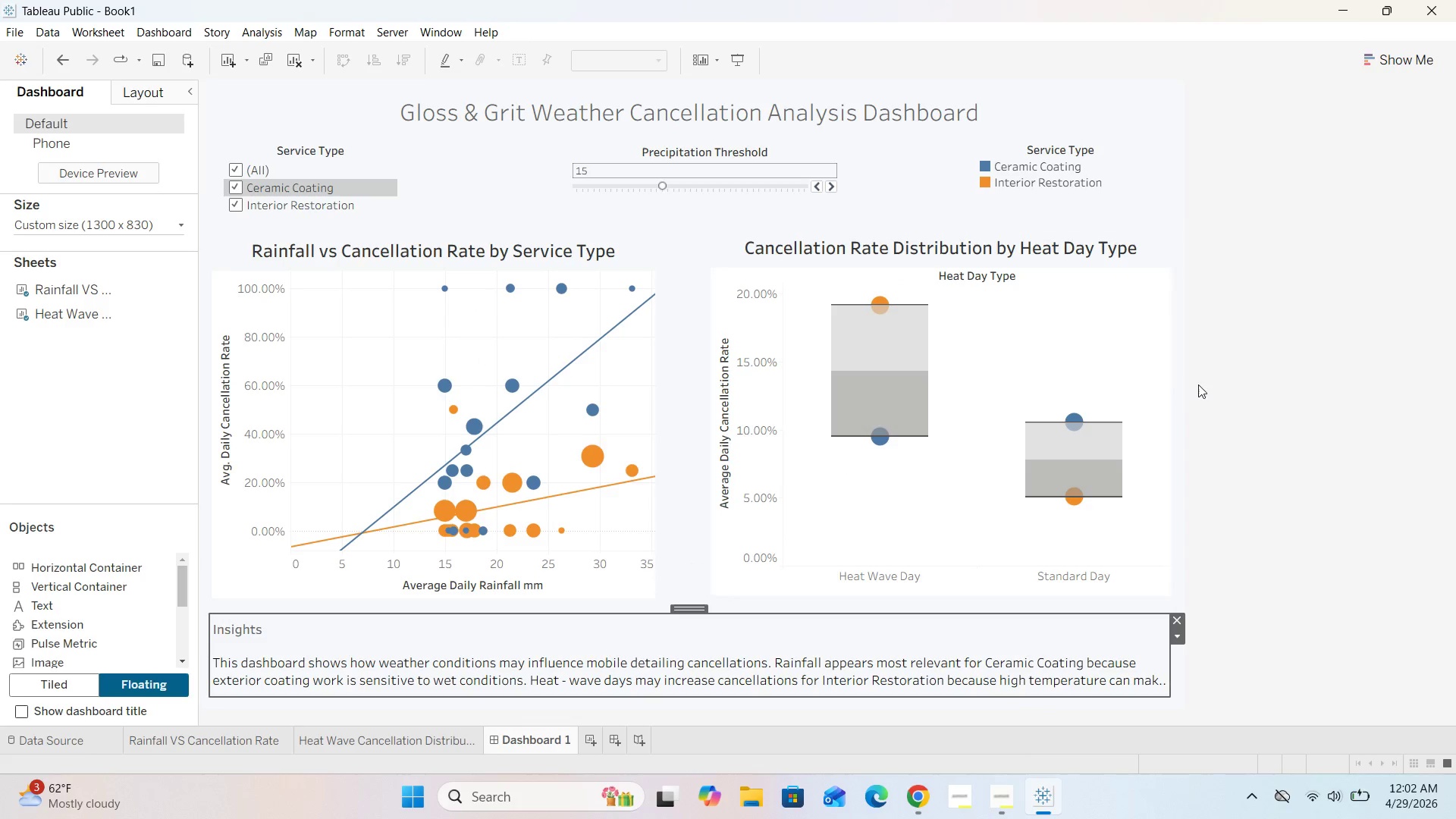 
left_click([1222, 376])
 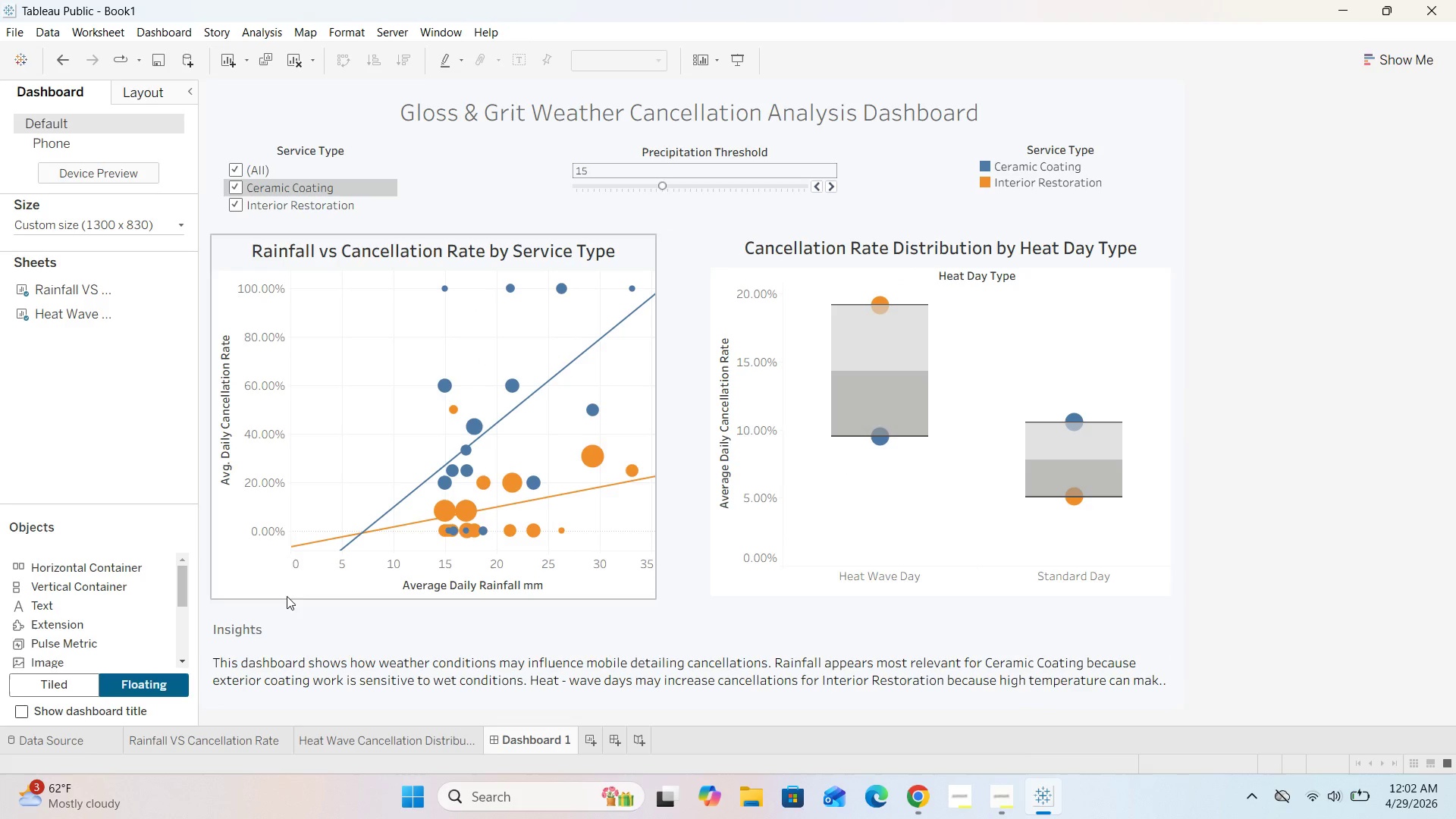 
double_click([277, 629])
 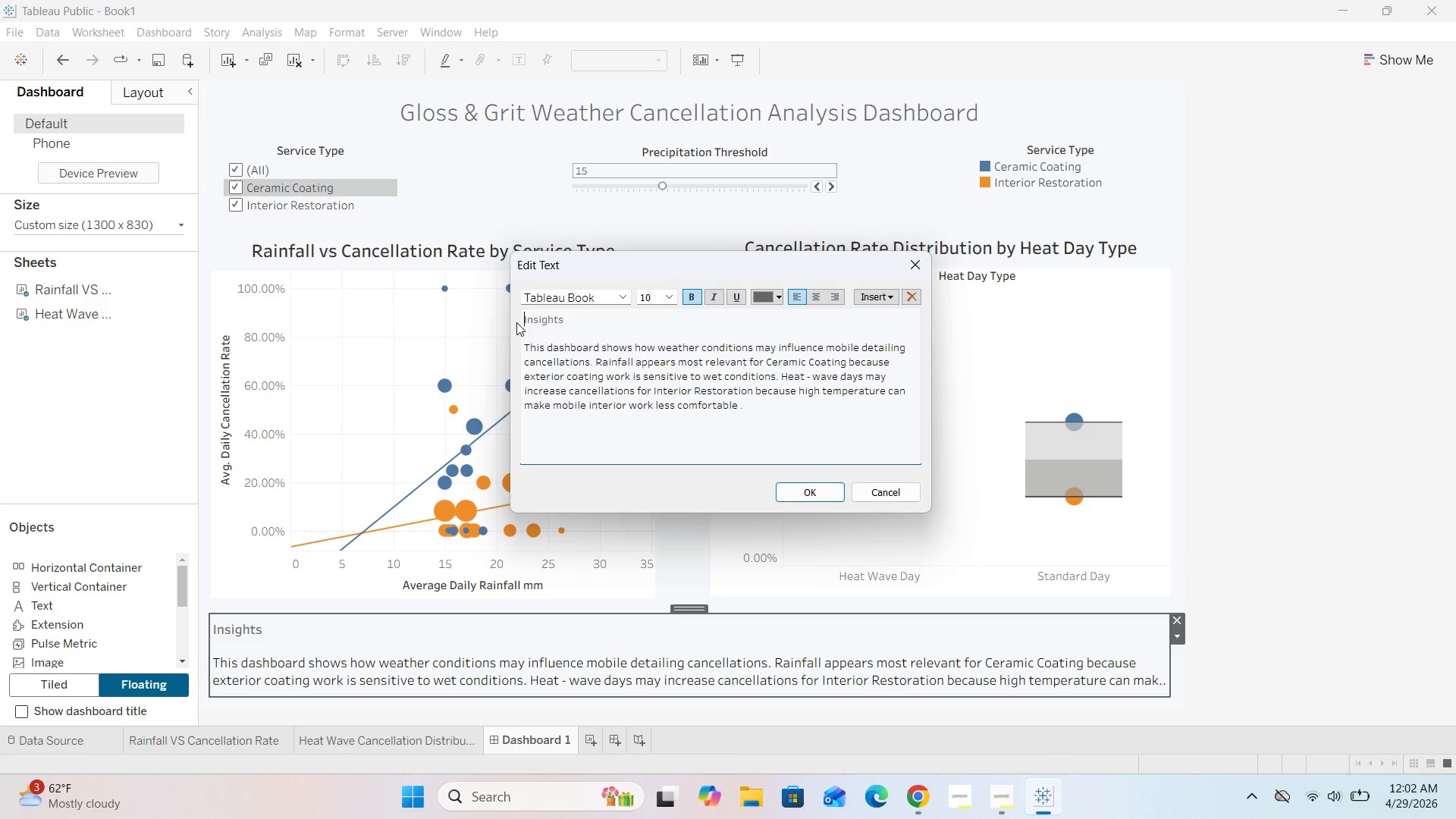 
type(Key )
 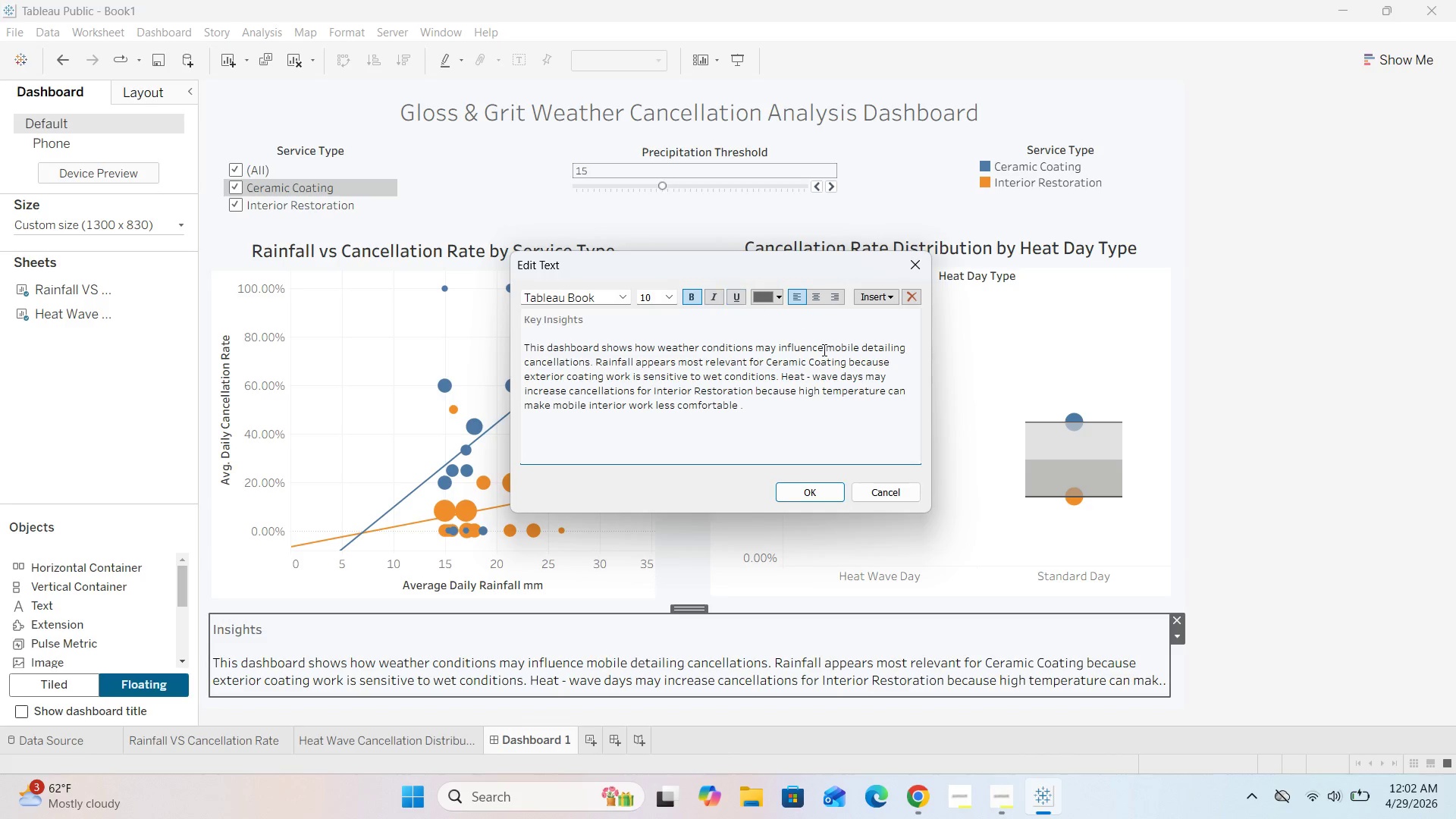 
left_click([786, 488])
 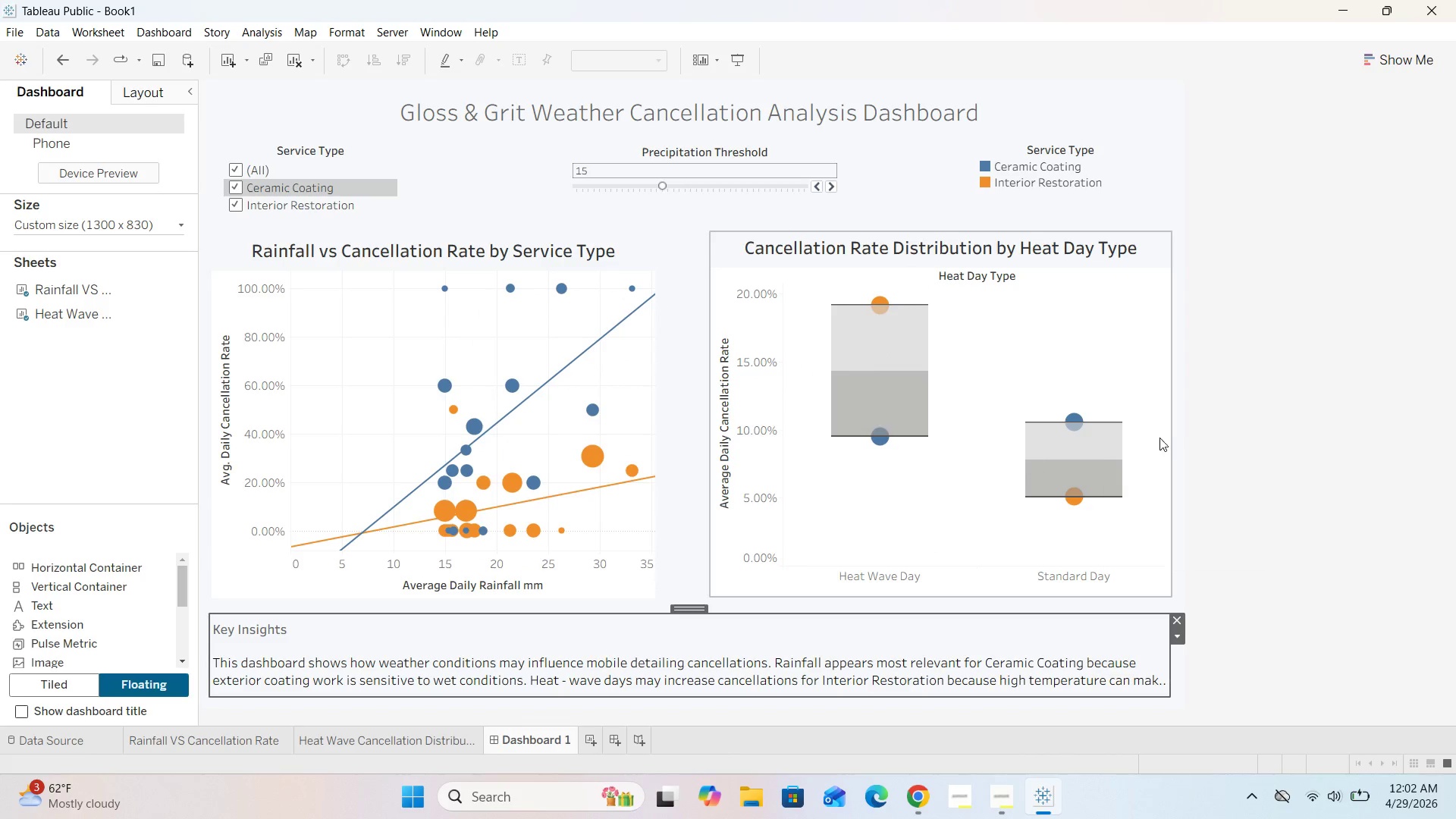 
left_click([1188, 436])
 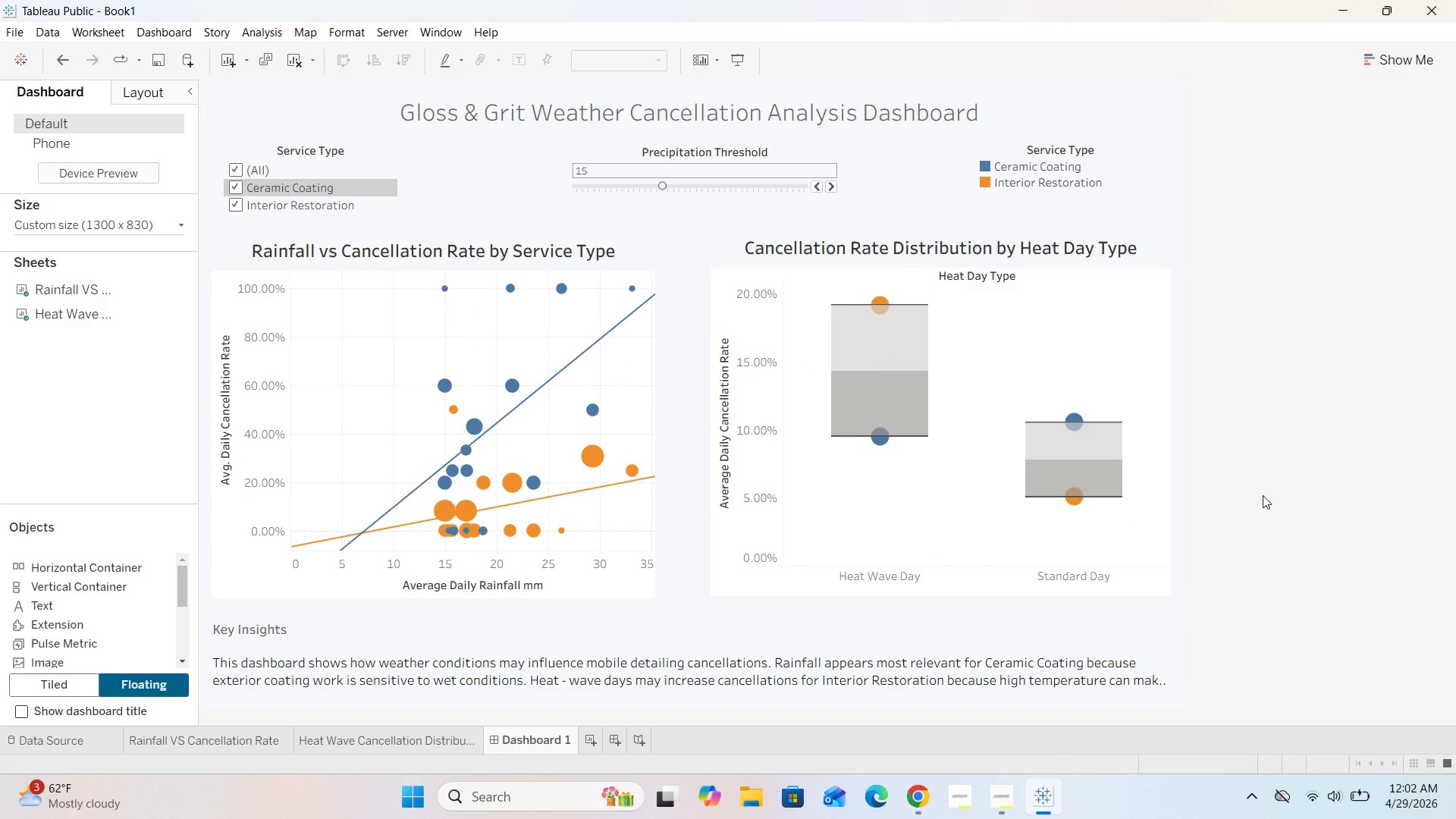 
scroll: coordinate [1263, 495], scroll_direction: down, amount: 1.0
 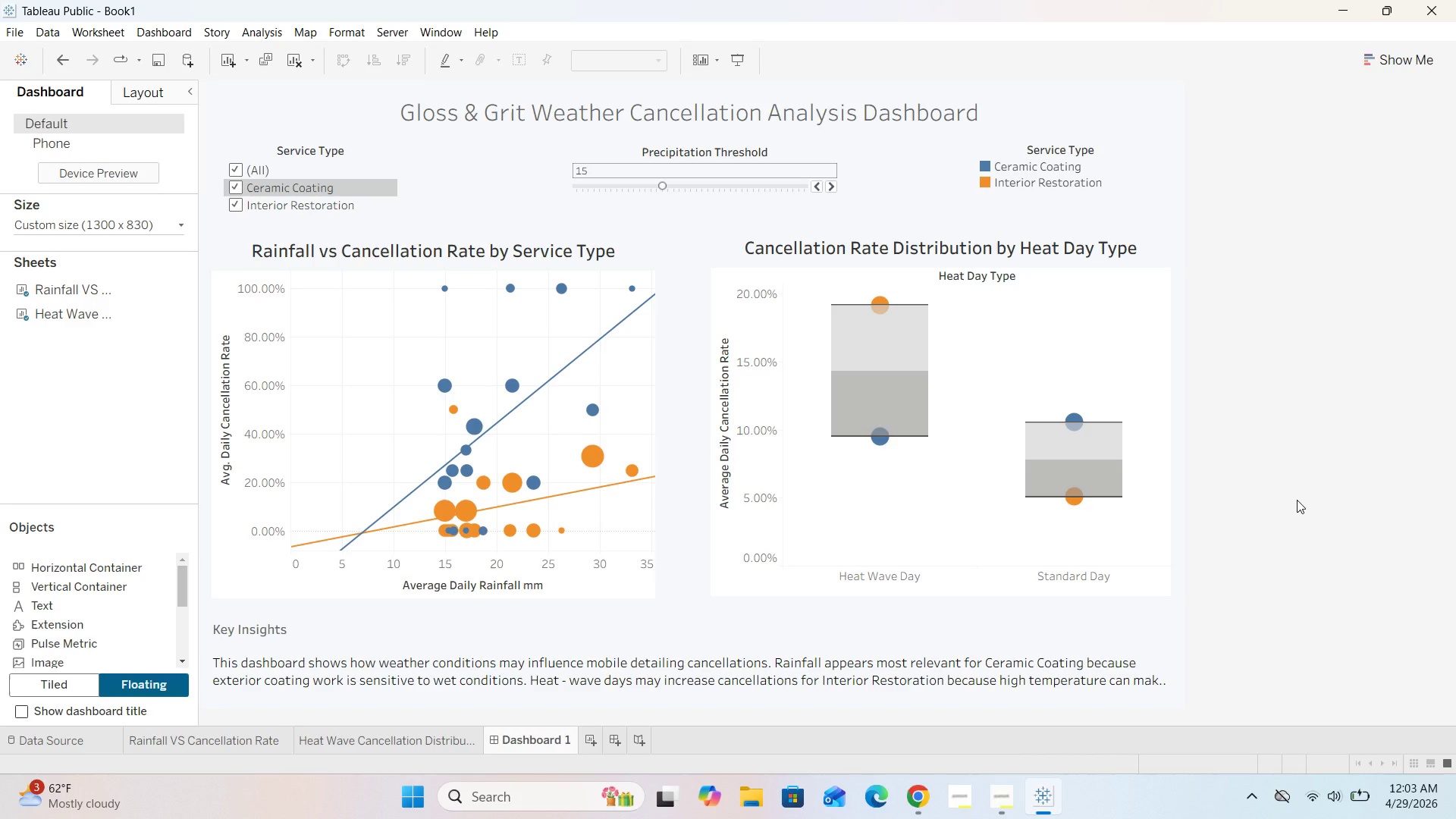 
wait(25.27)
 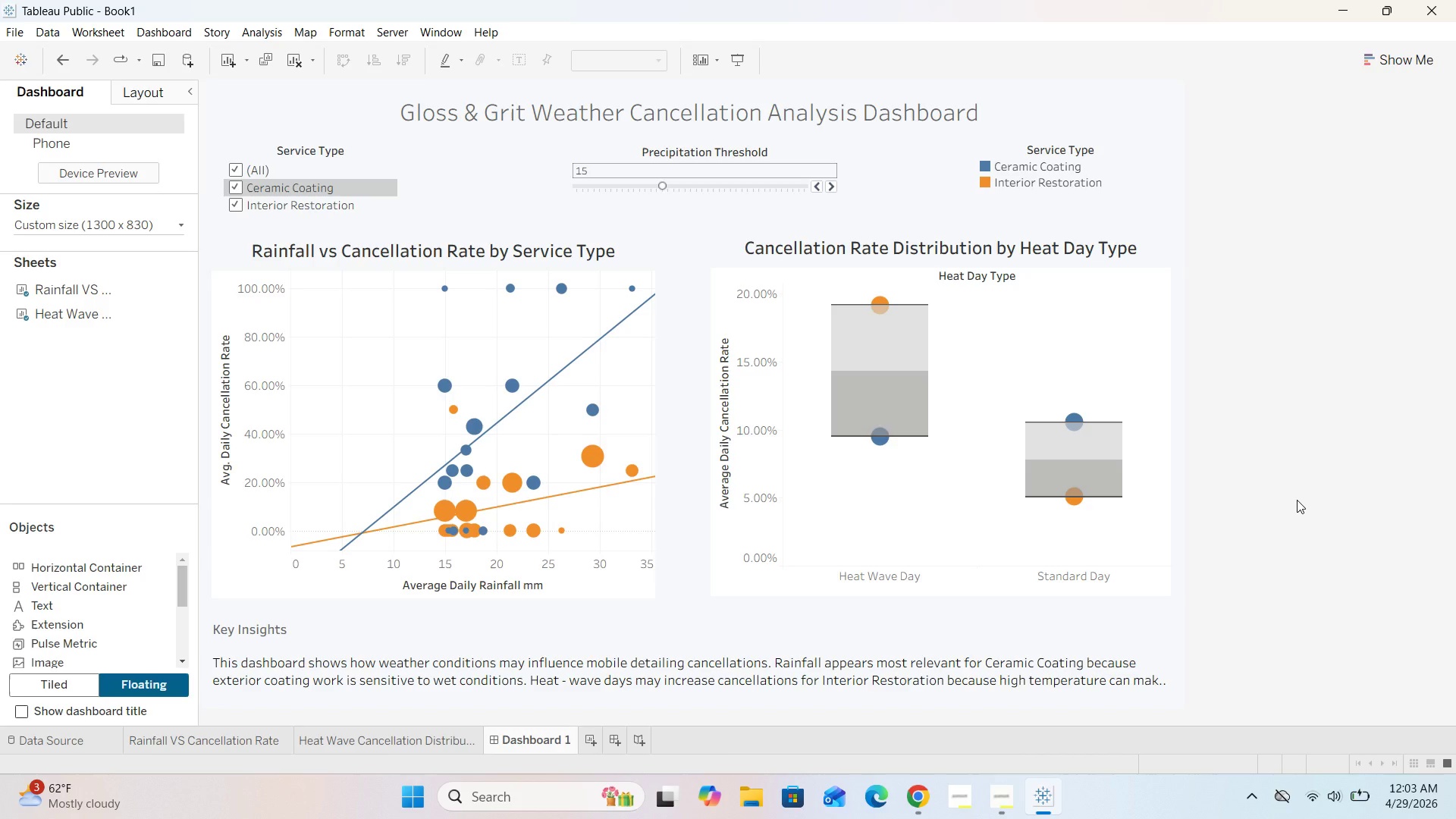 
left_click([391, 750])
 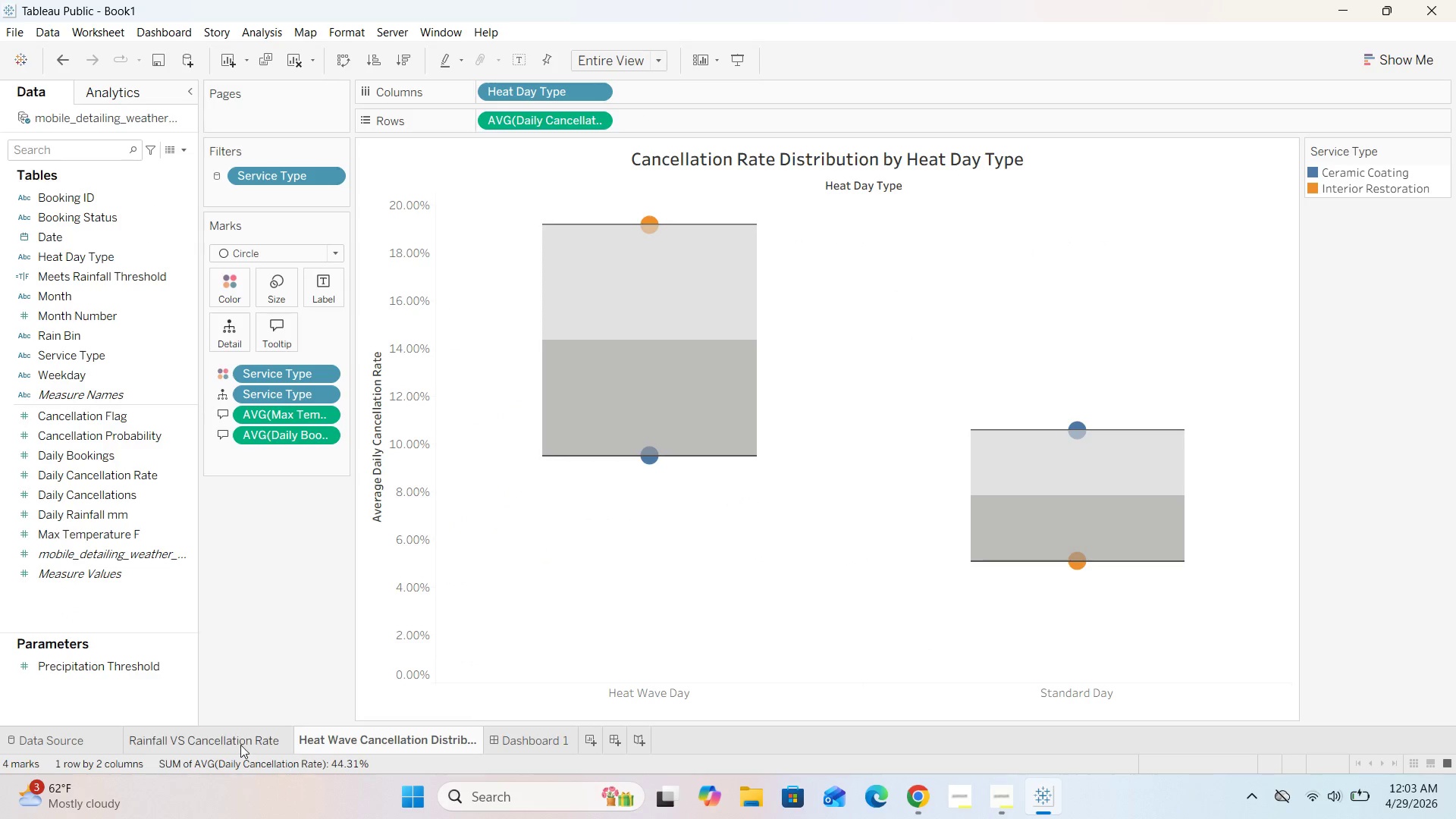 
left_click([240, 745])
 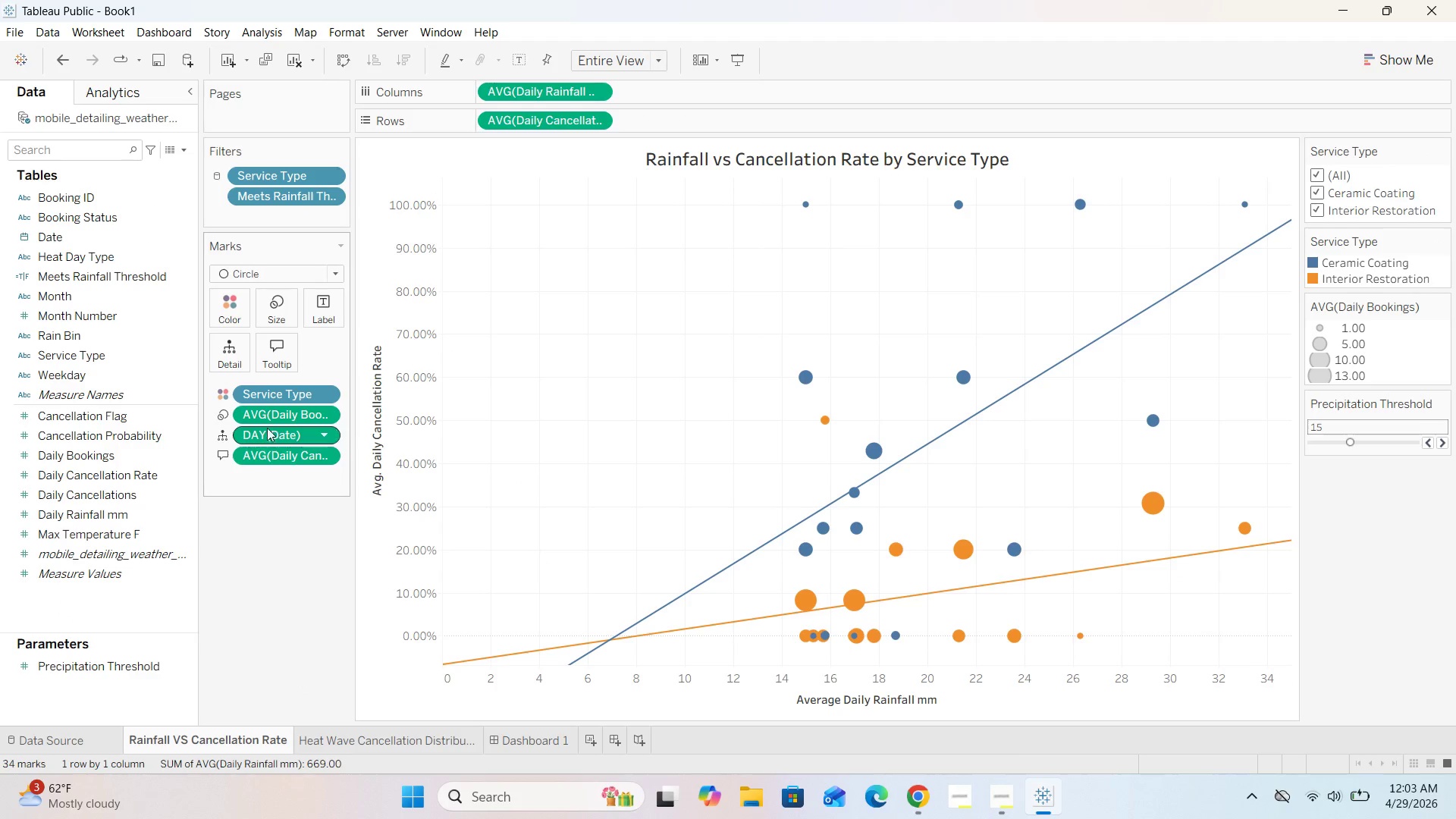 
left_click([236, 312])
 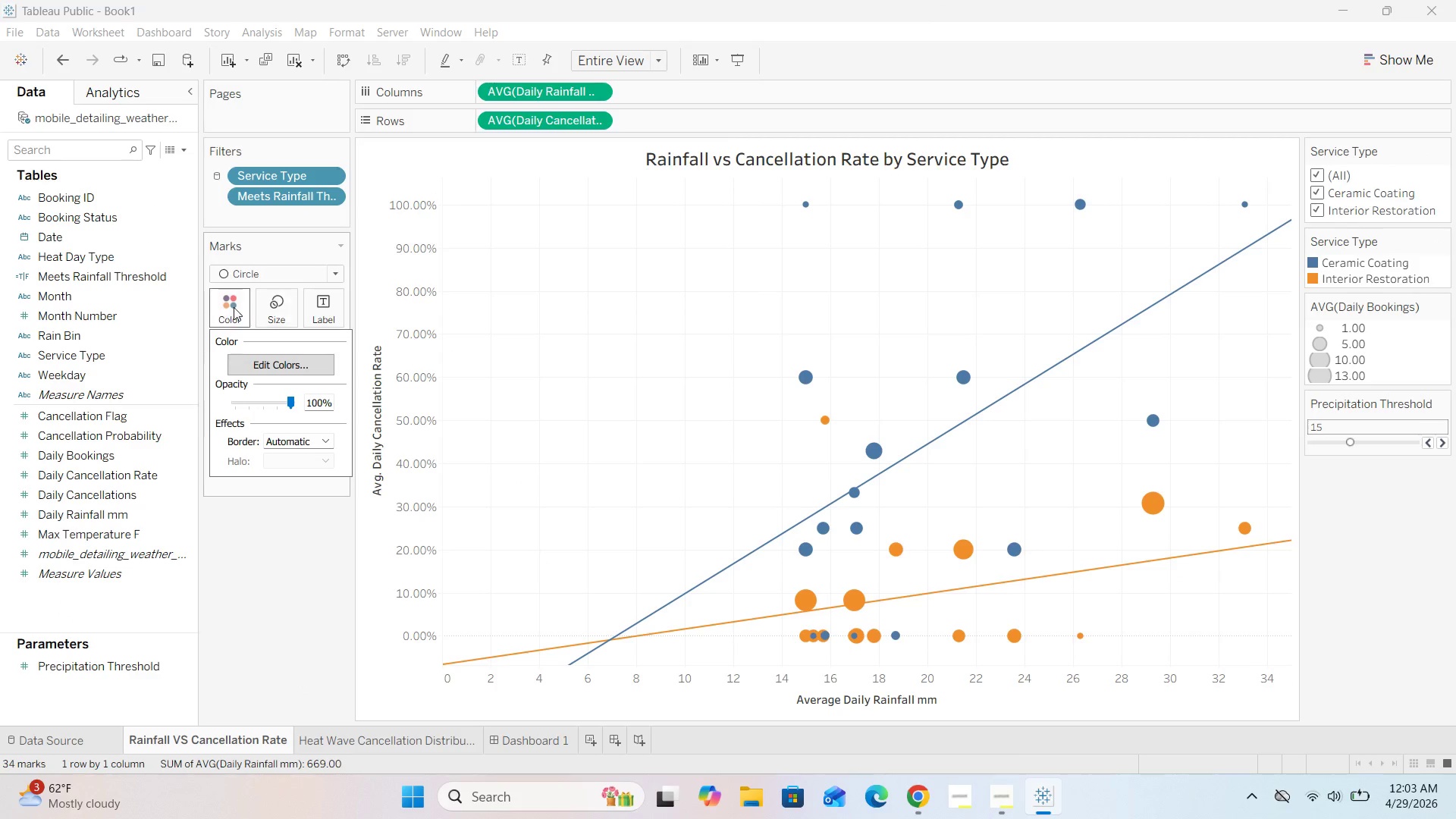 
left_click([234, 307])
 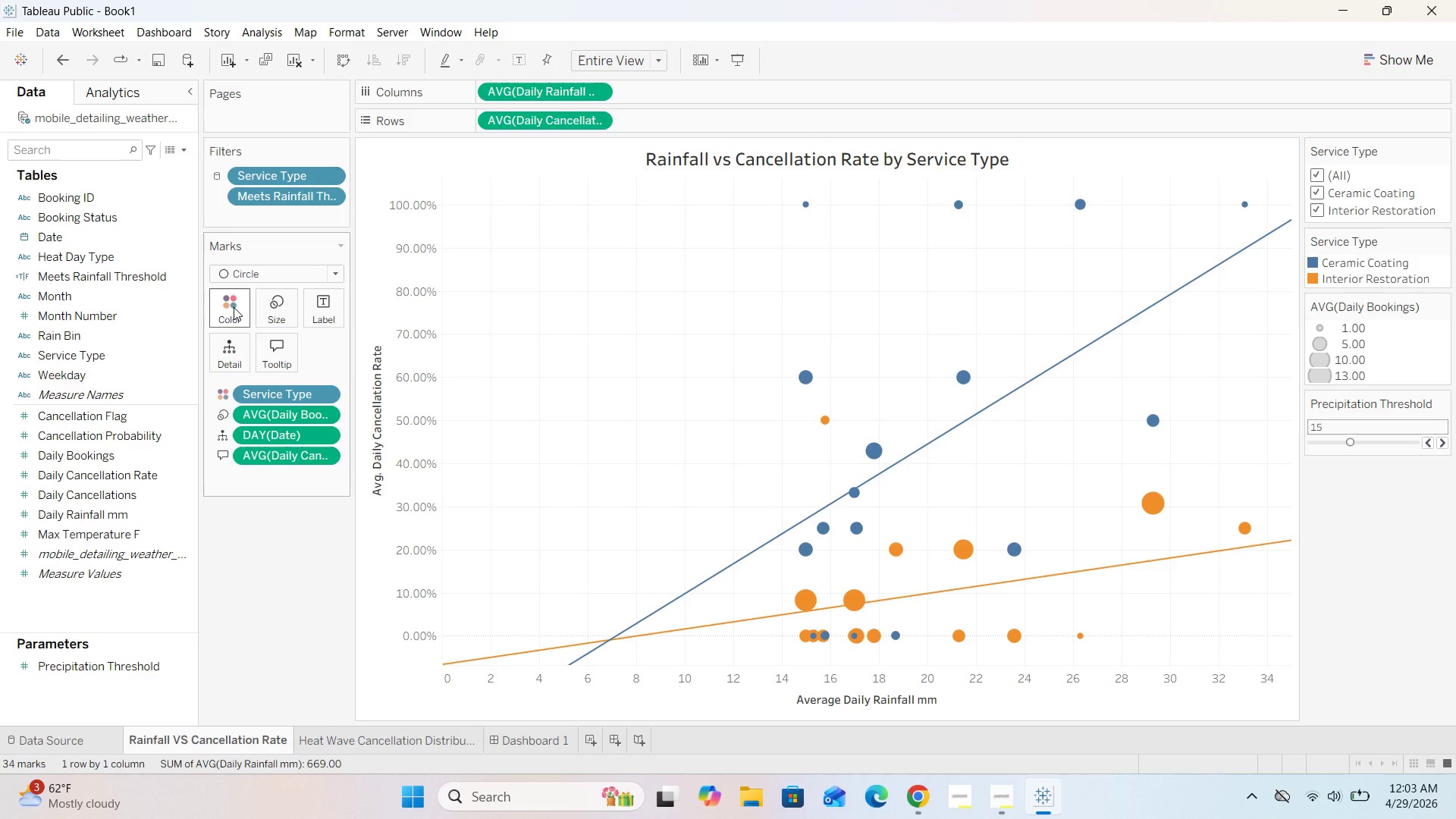 
left_click([234, 307])
 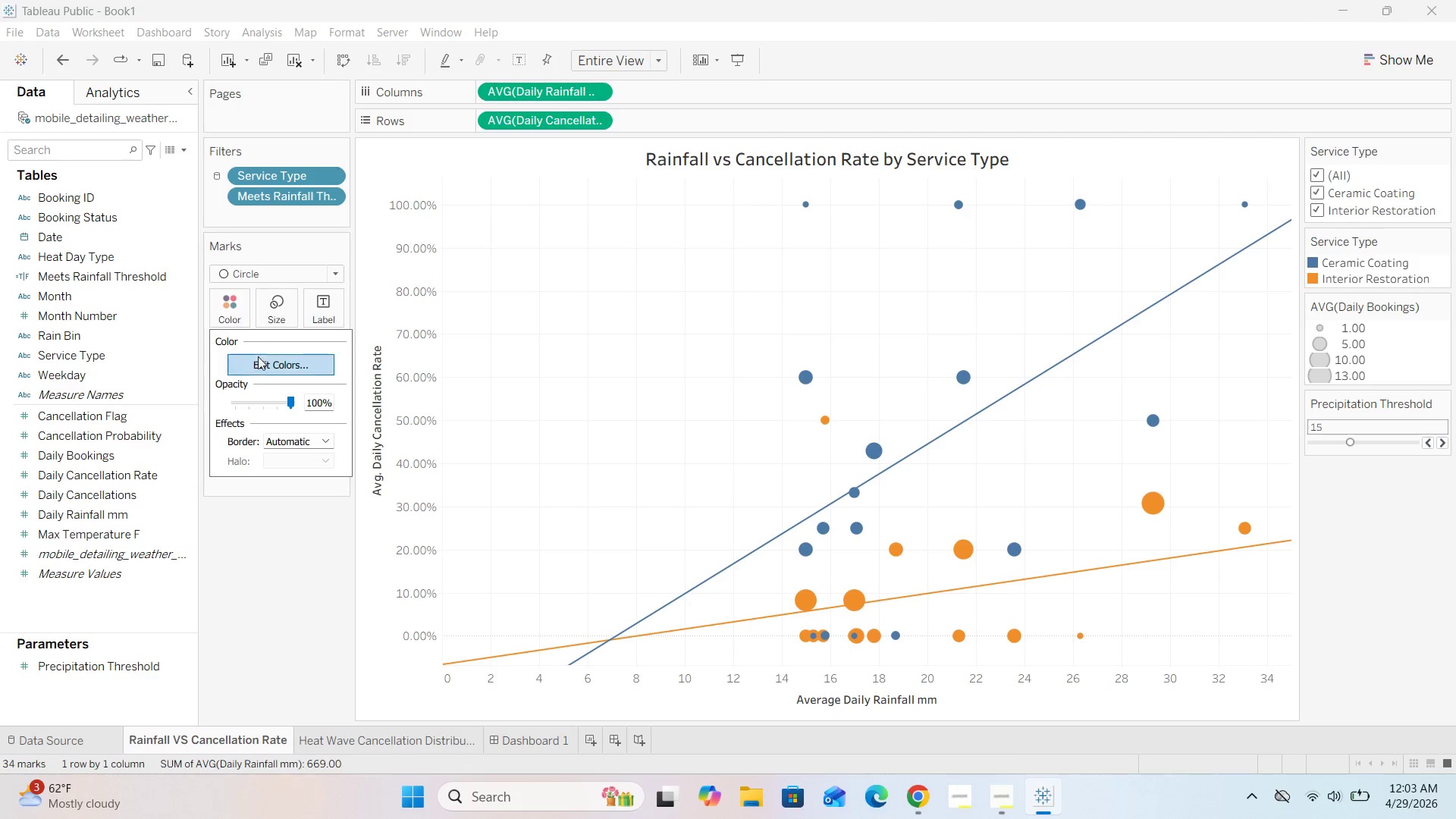 
left_click([259, 362])
 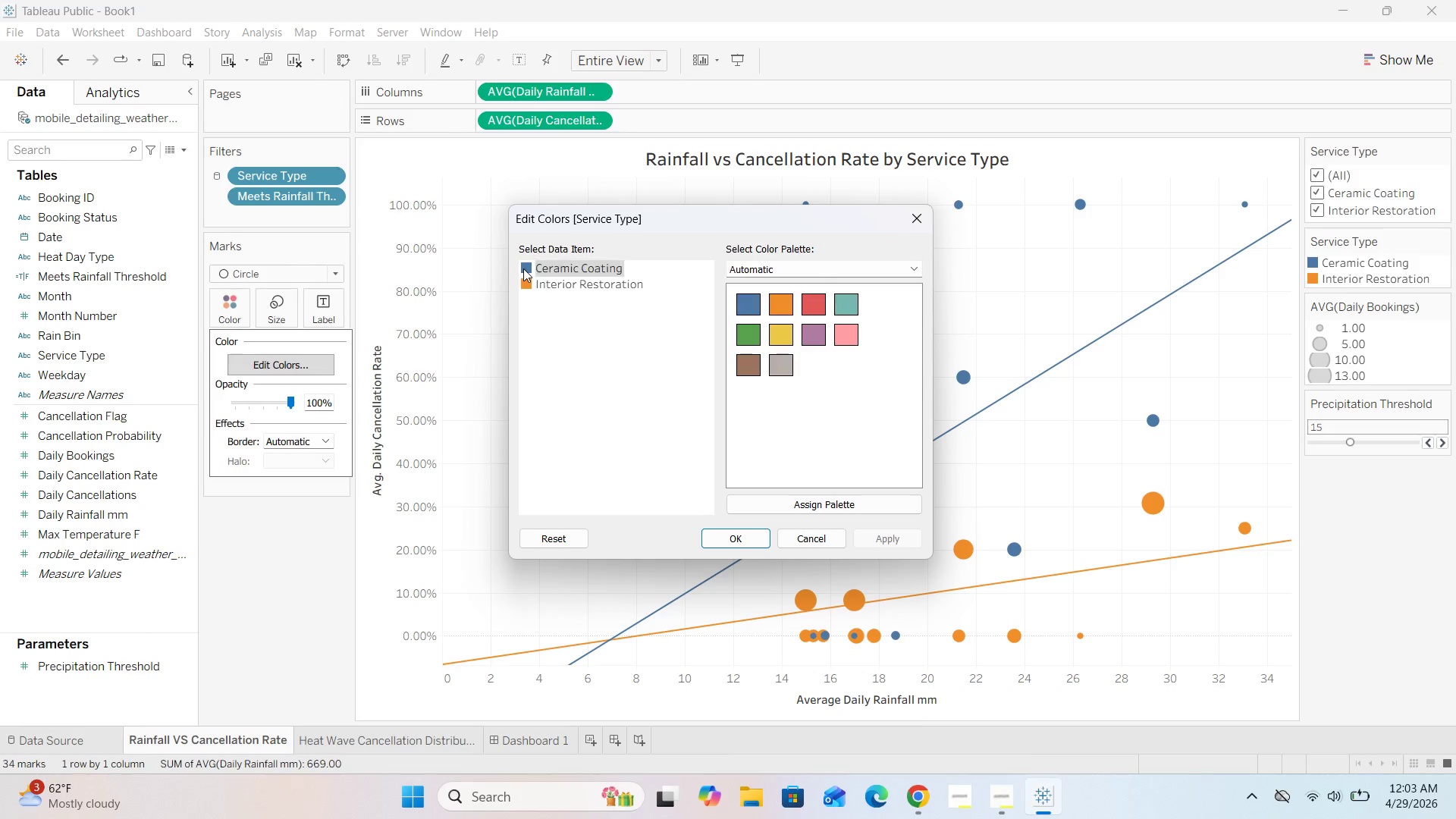 
double_click([523, 268])
 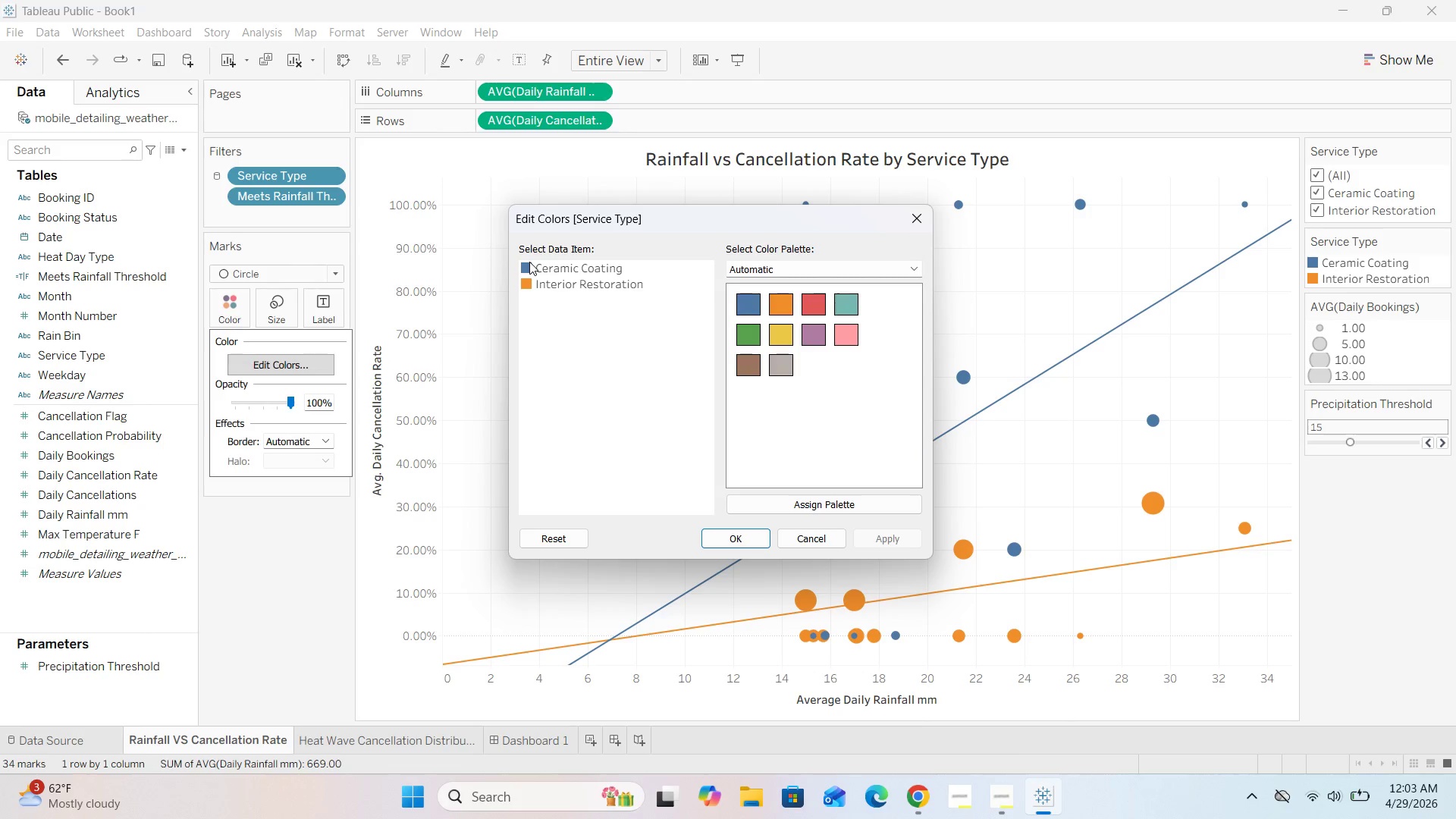 
double_click([527, 263])
 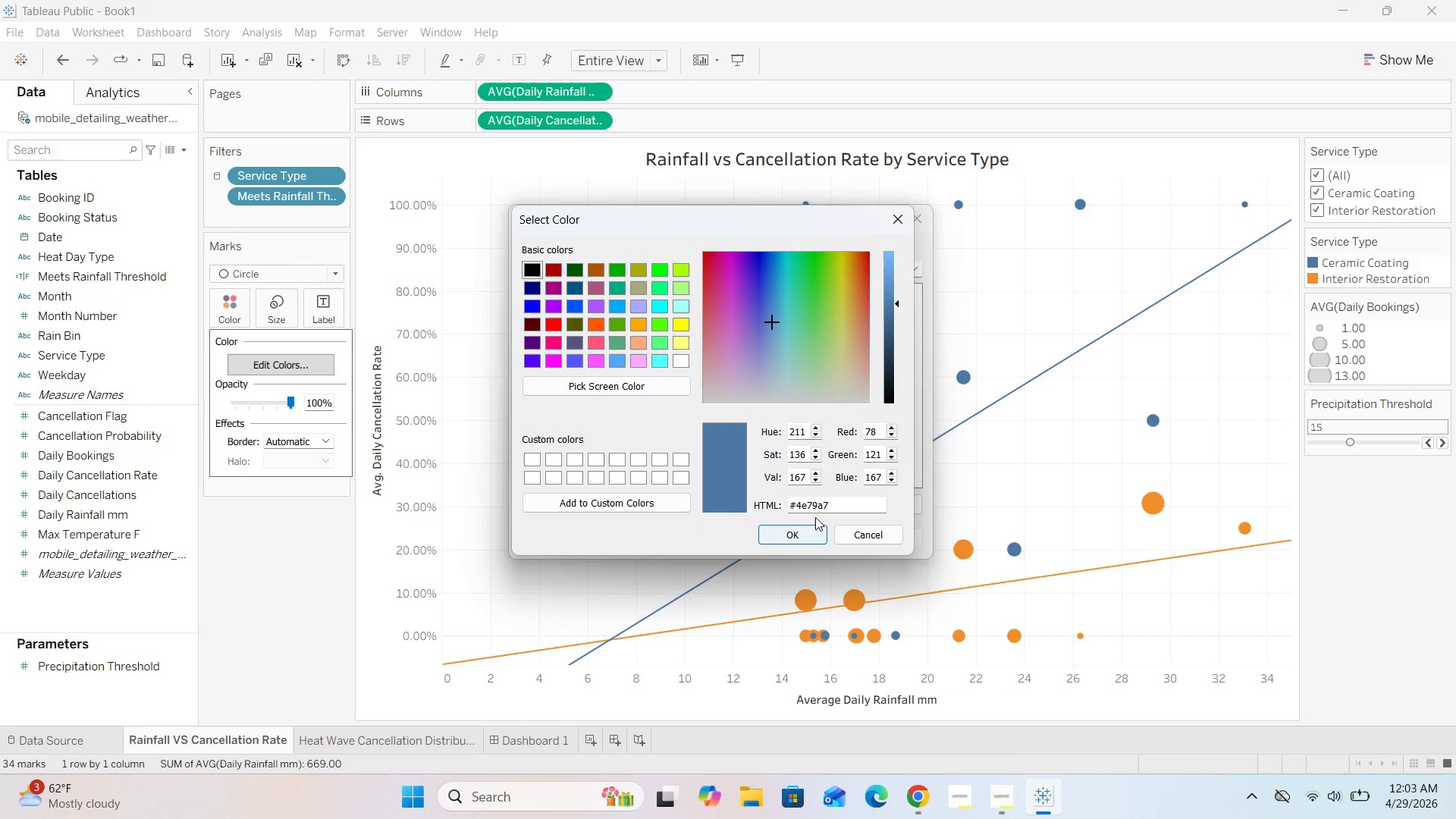 
left_click([836, 506])
 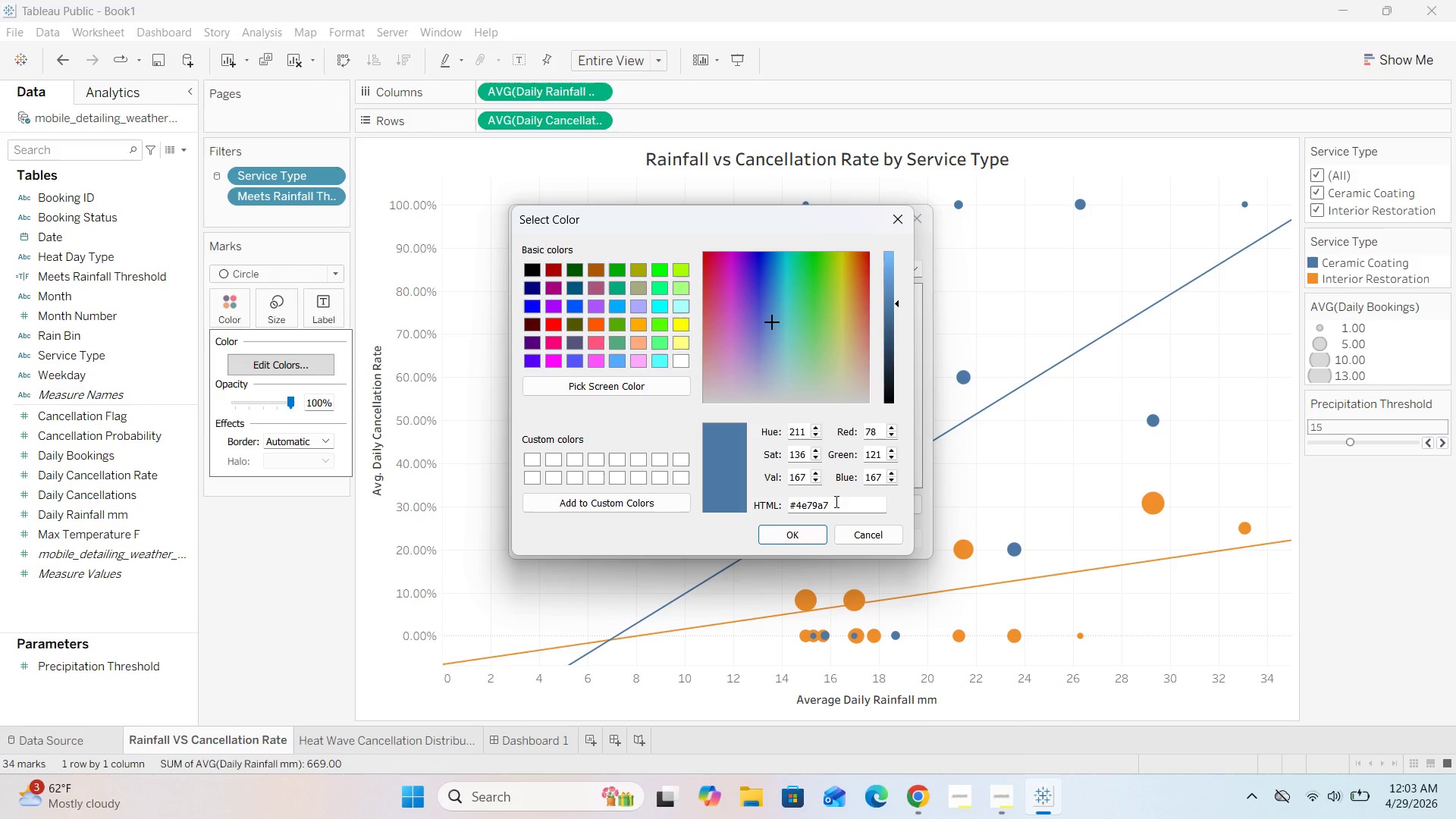 
wait(28.25)
 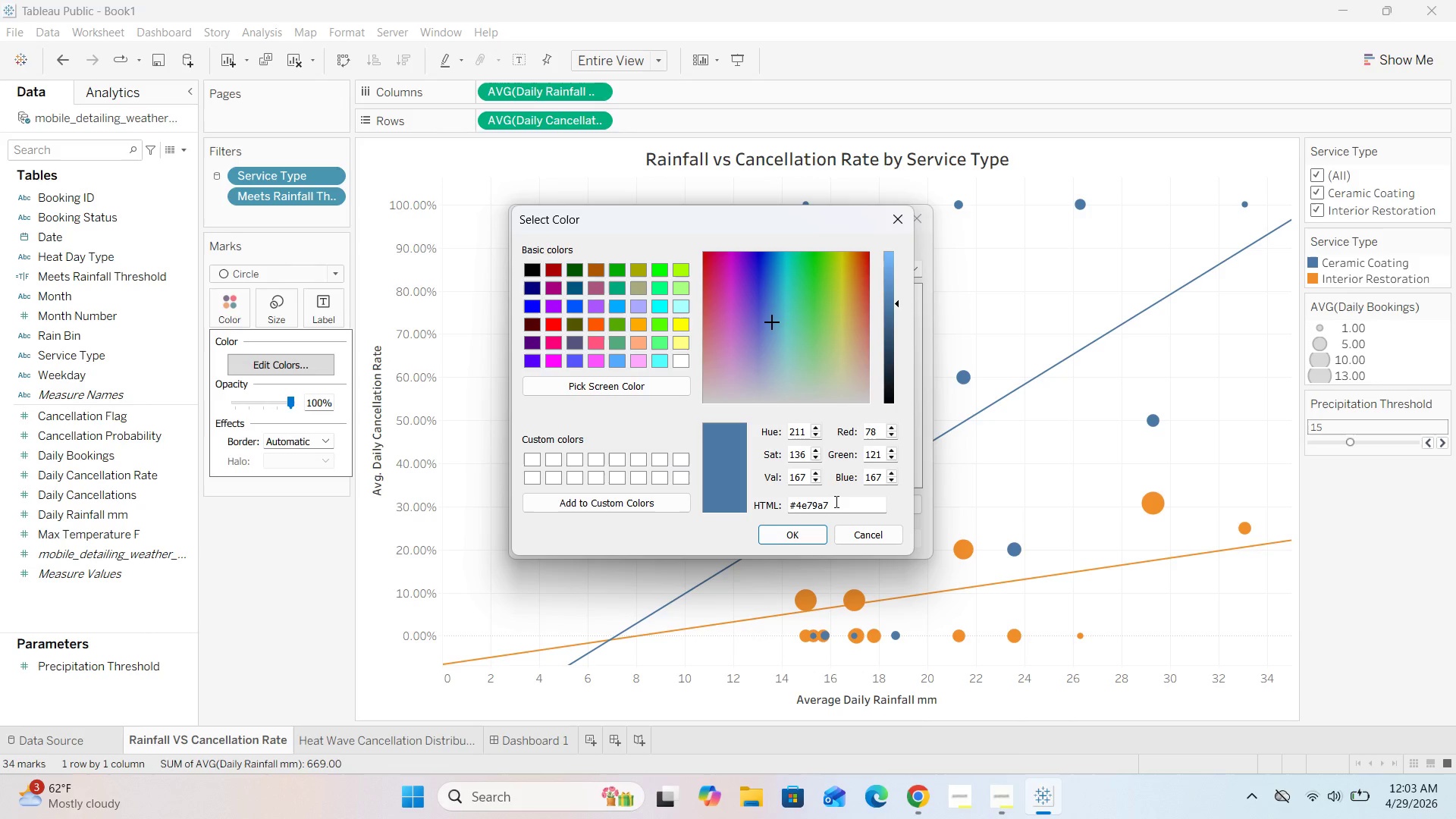 
left_click([841, 500])
 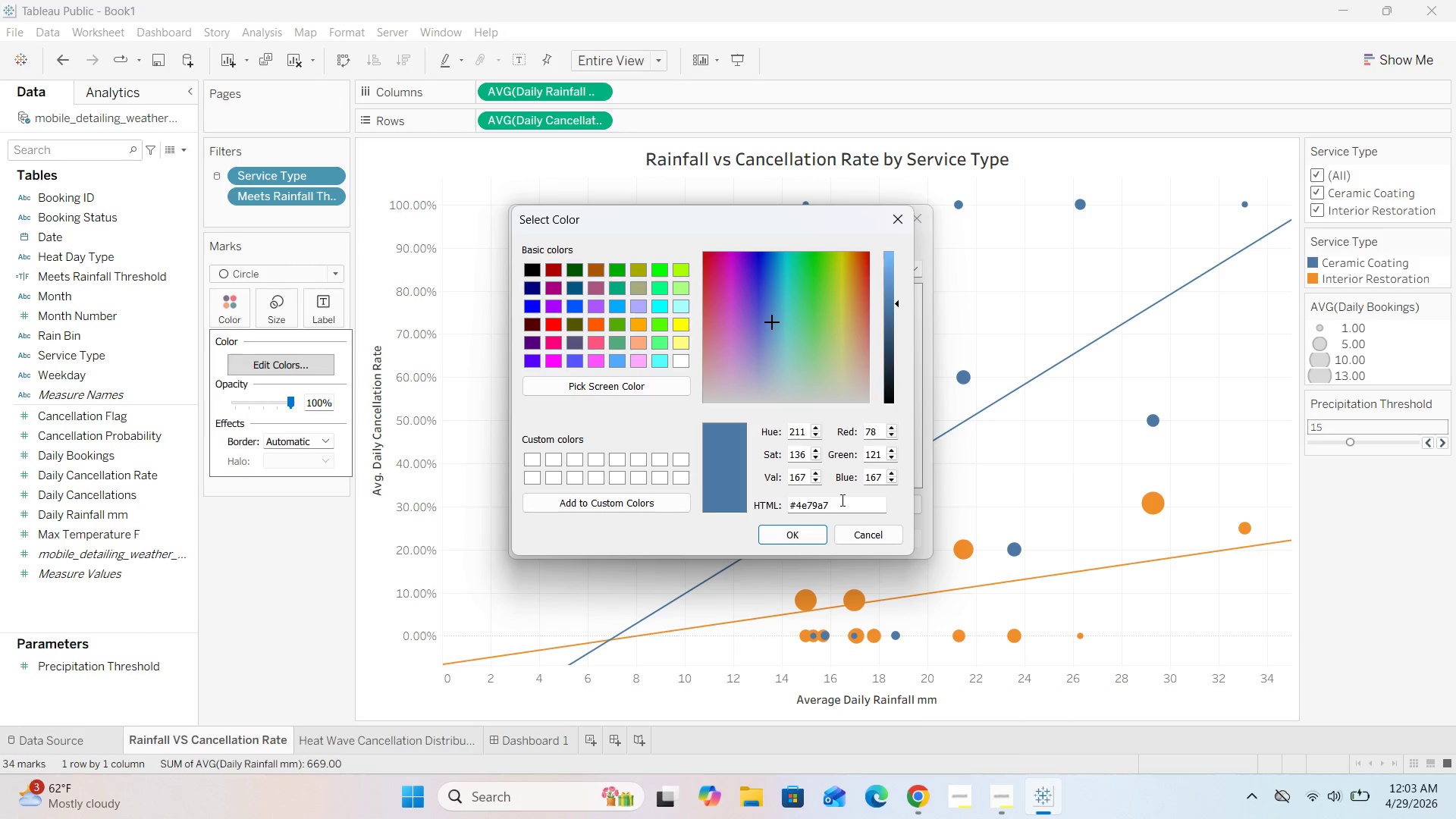 
key(Backspace)
key(Backspace)
key(Backspace)
key(Backspace)
key(Backspace)
key(Backspace)
type(f8fafc)
 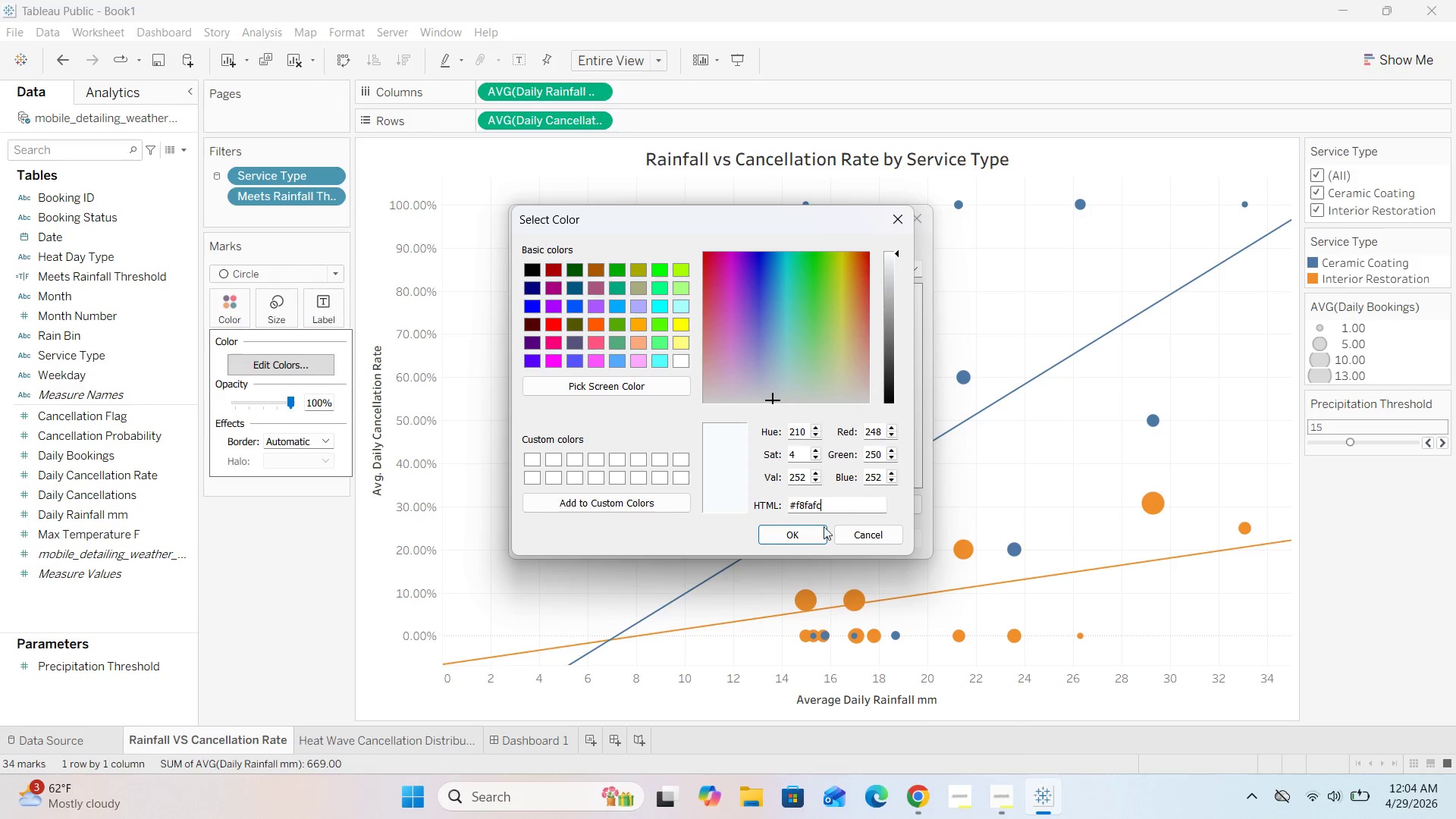 
left_click([814, 532])
 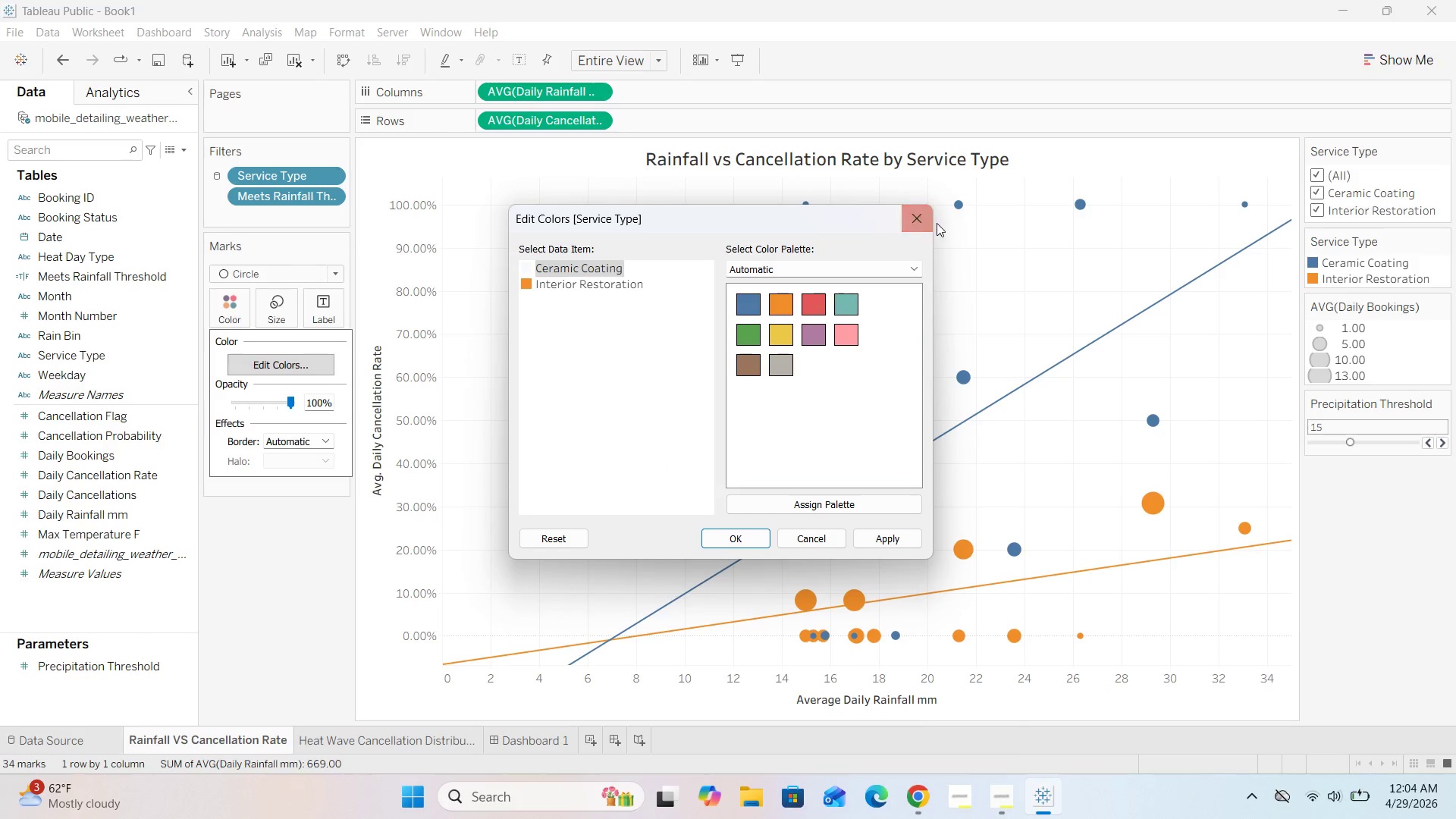 
wait(5.16)
 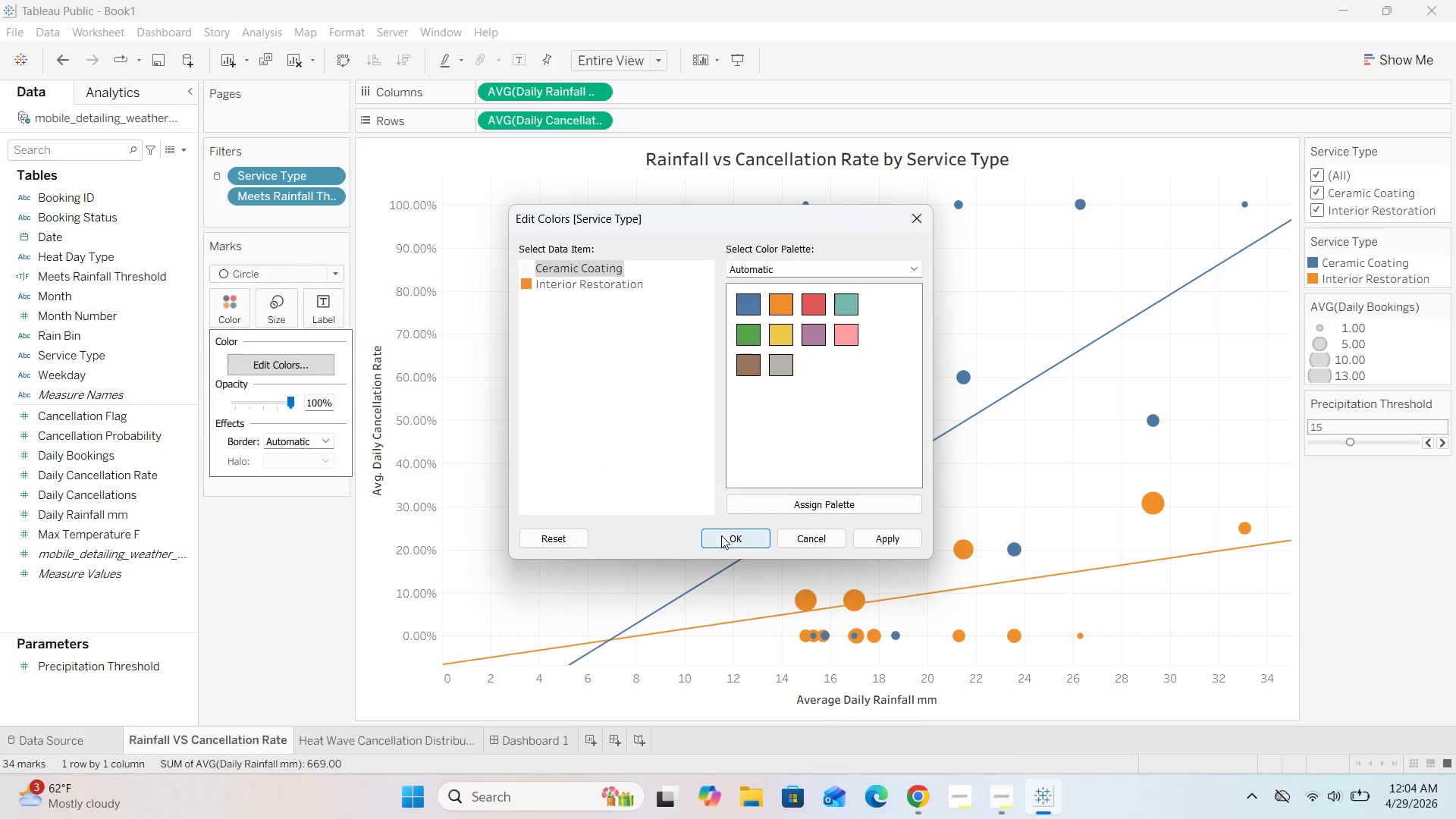 
left_click([752, 305])
 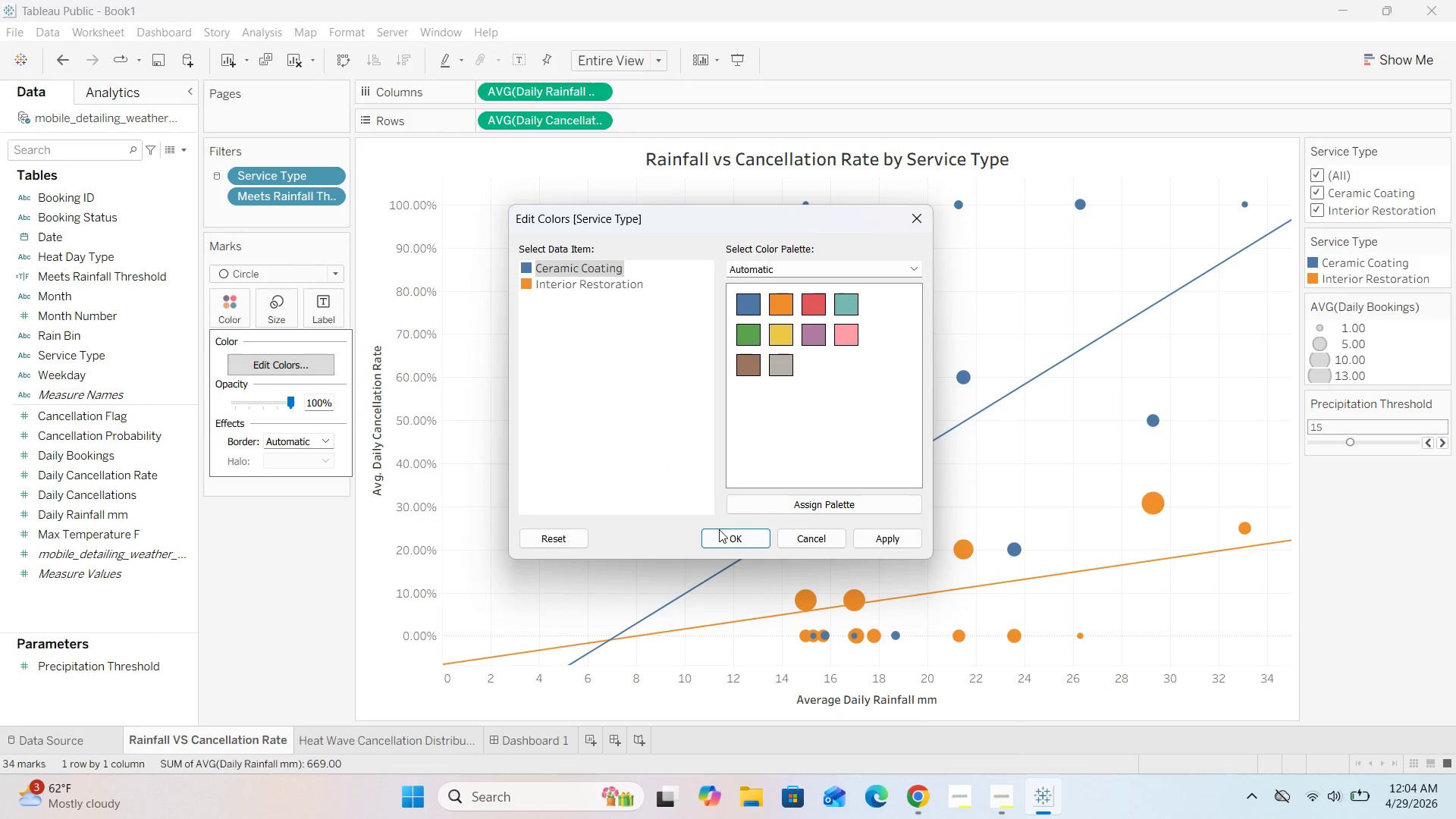 
left_click([723, 533])
 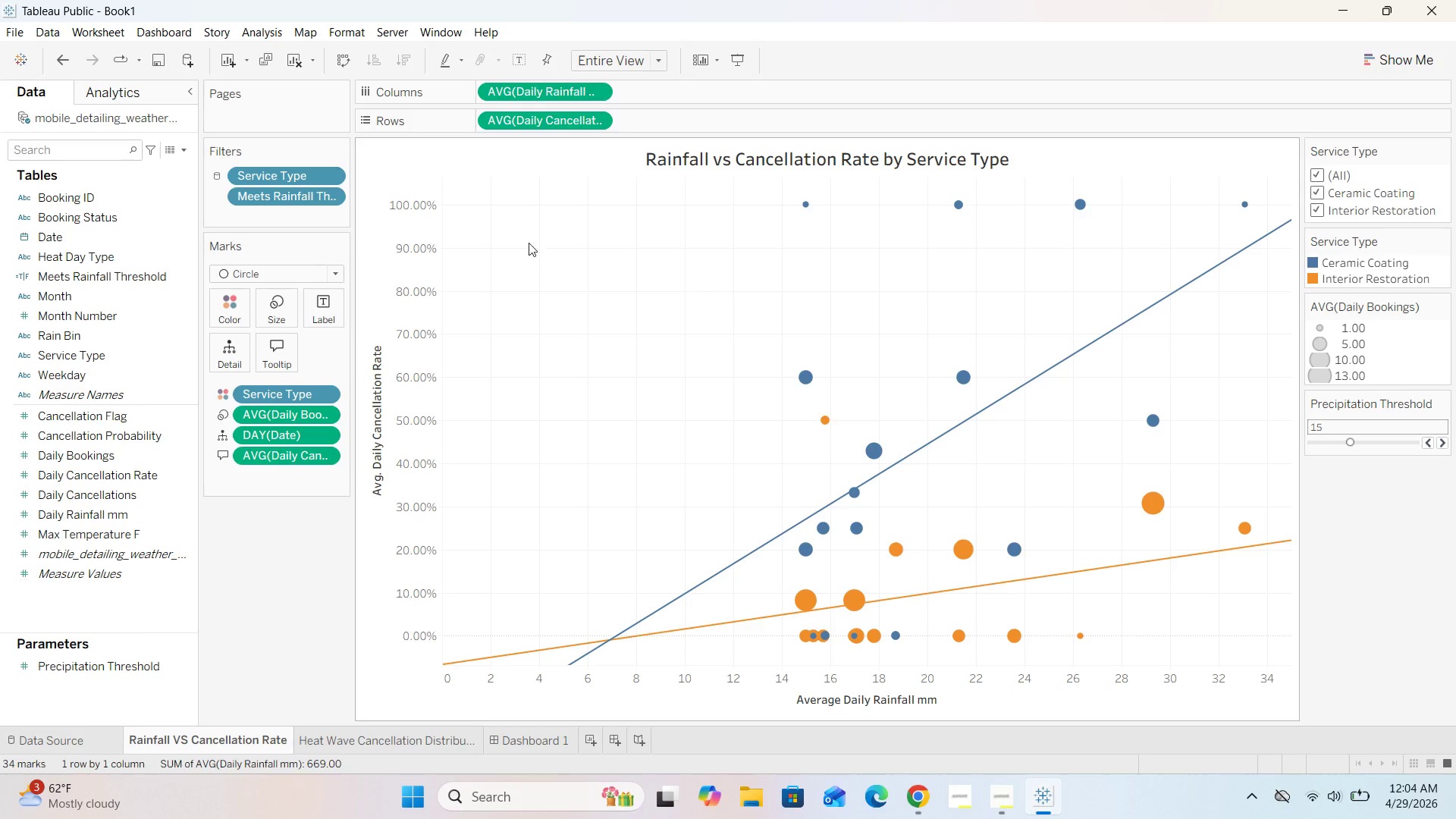 
right_click([529, 230])
 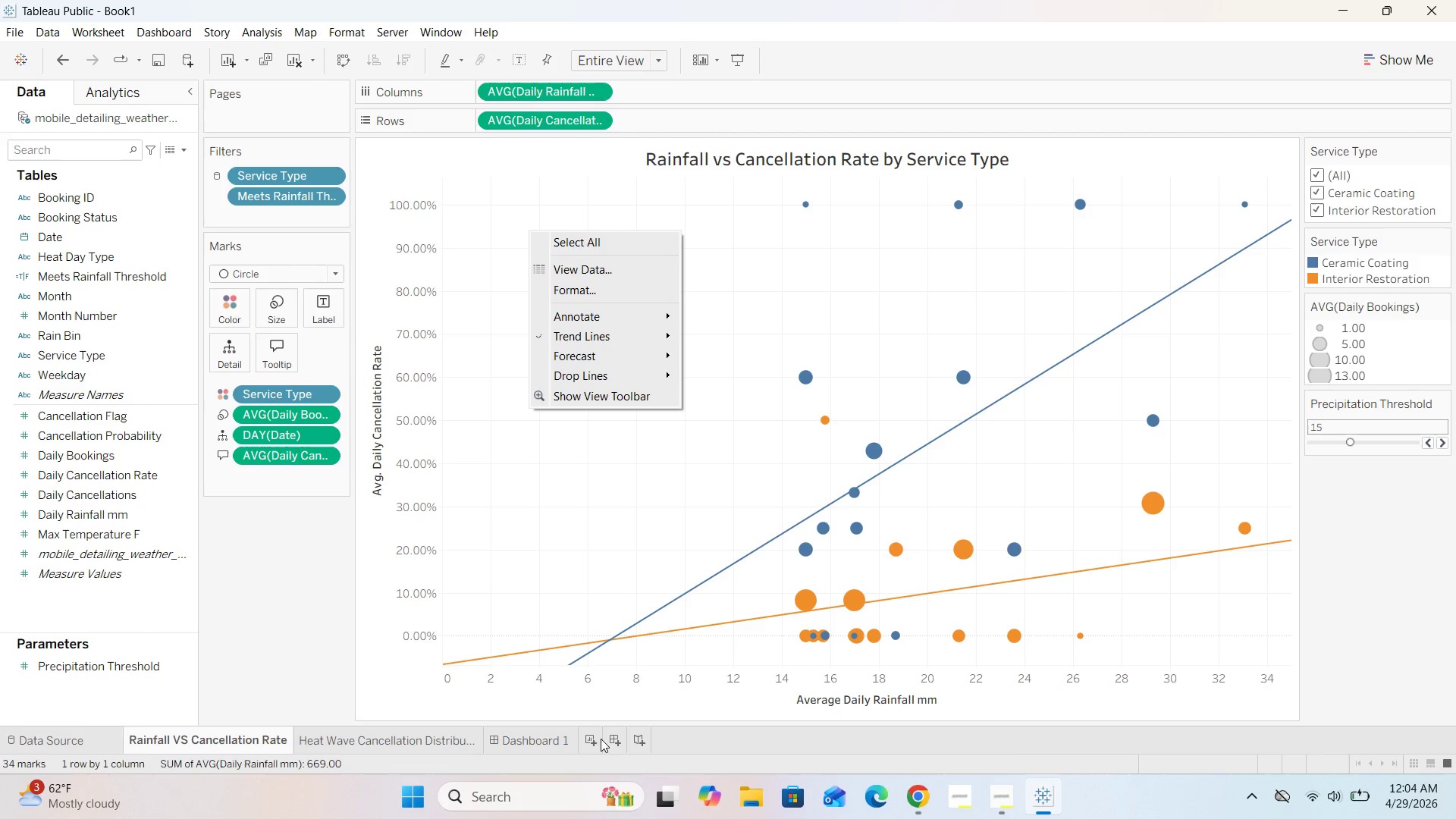 
left_click([531, 737])
 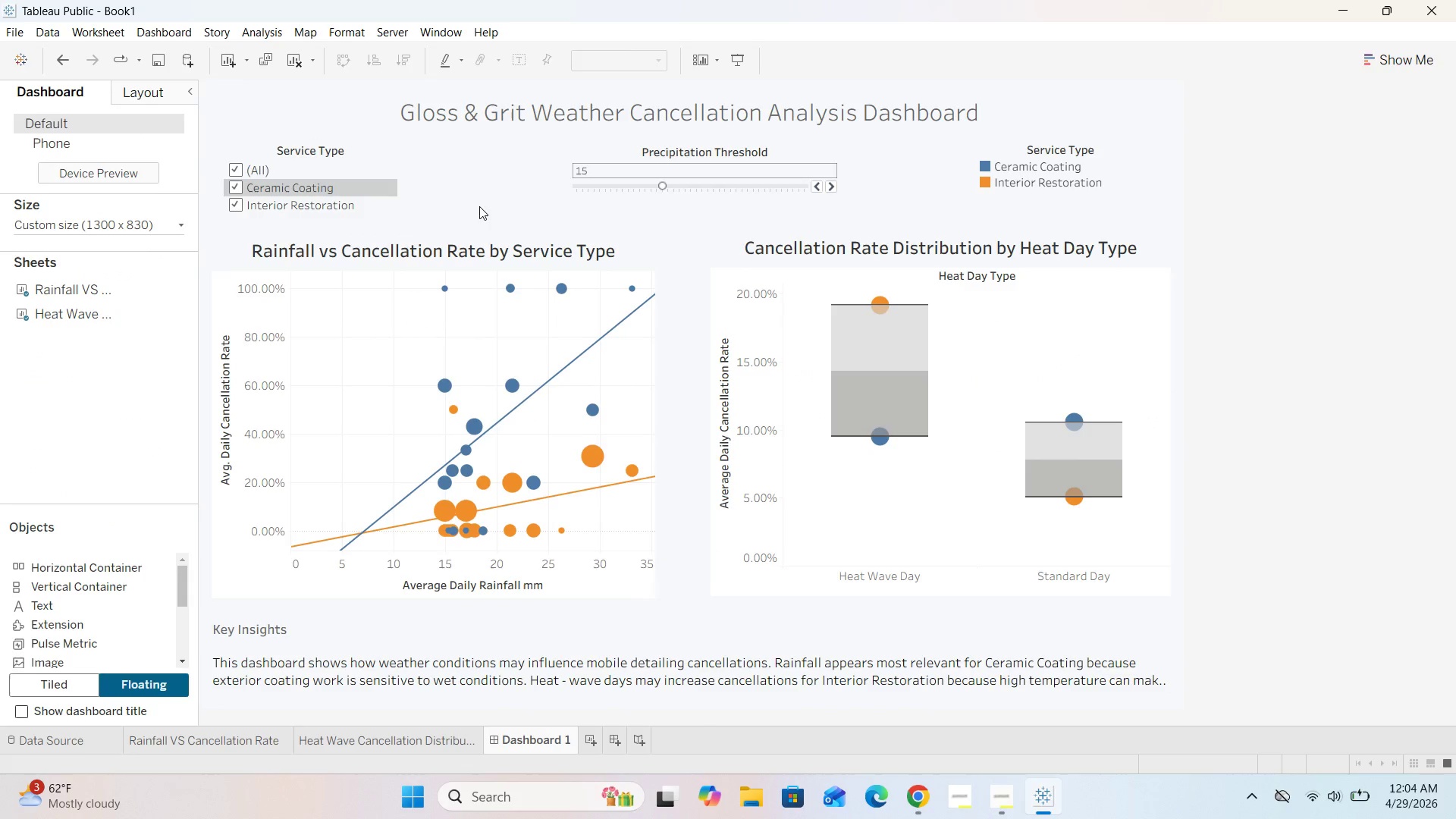 
right_click([475, 172])
 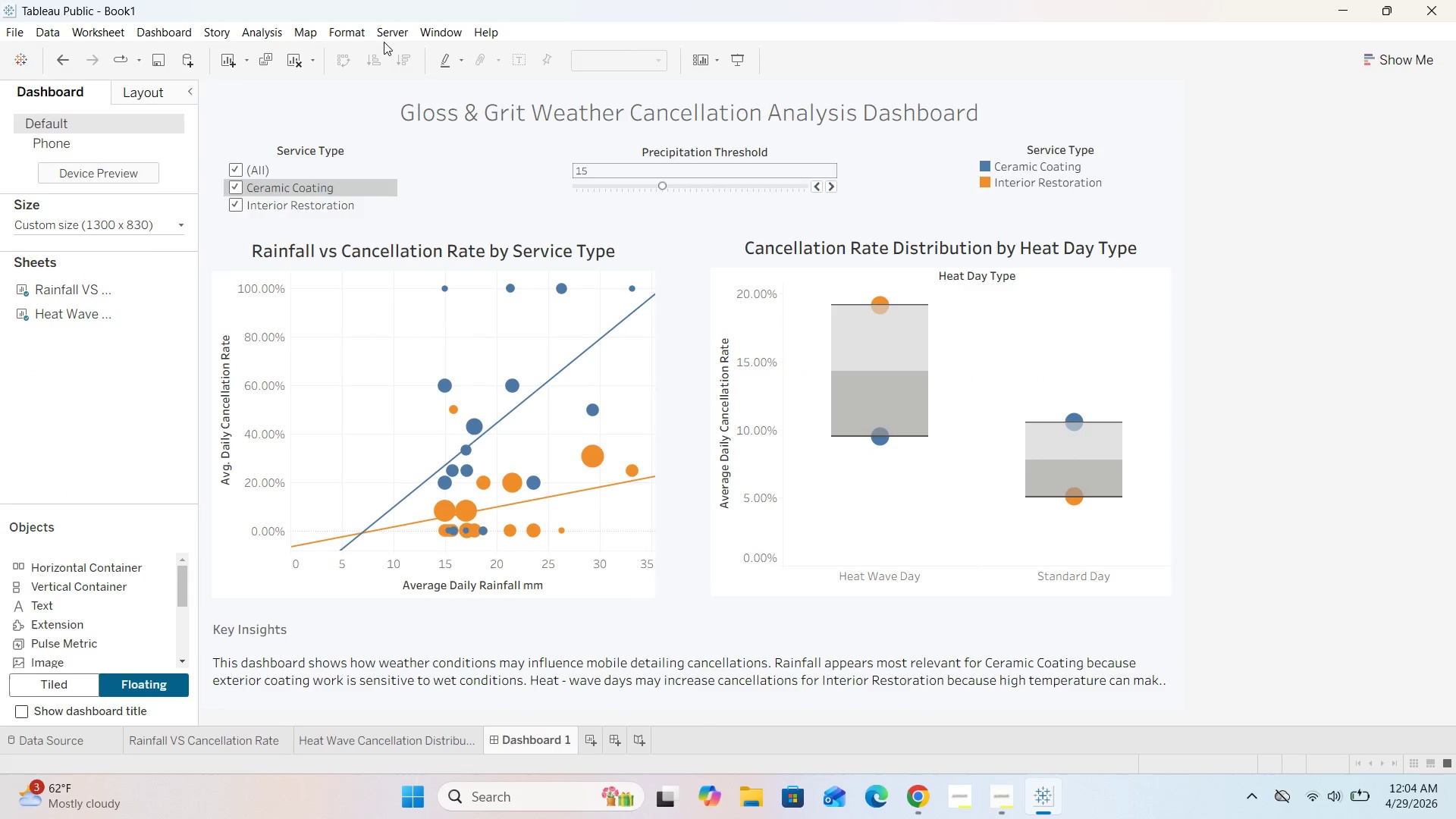 
left_click([356, 37])
 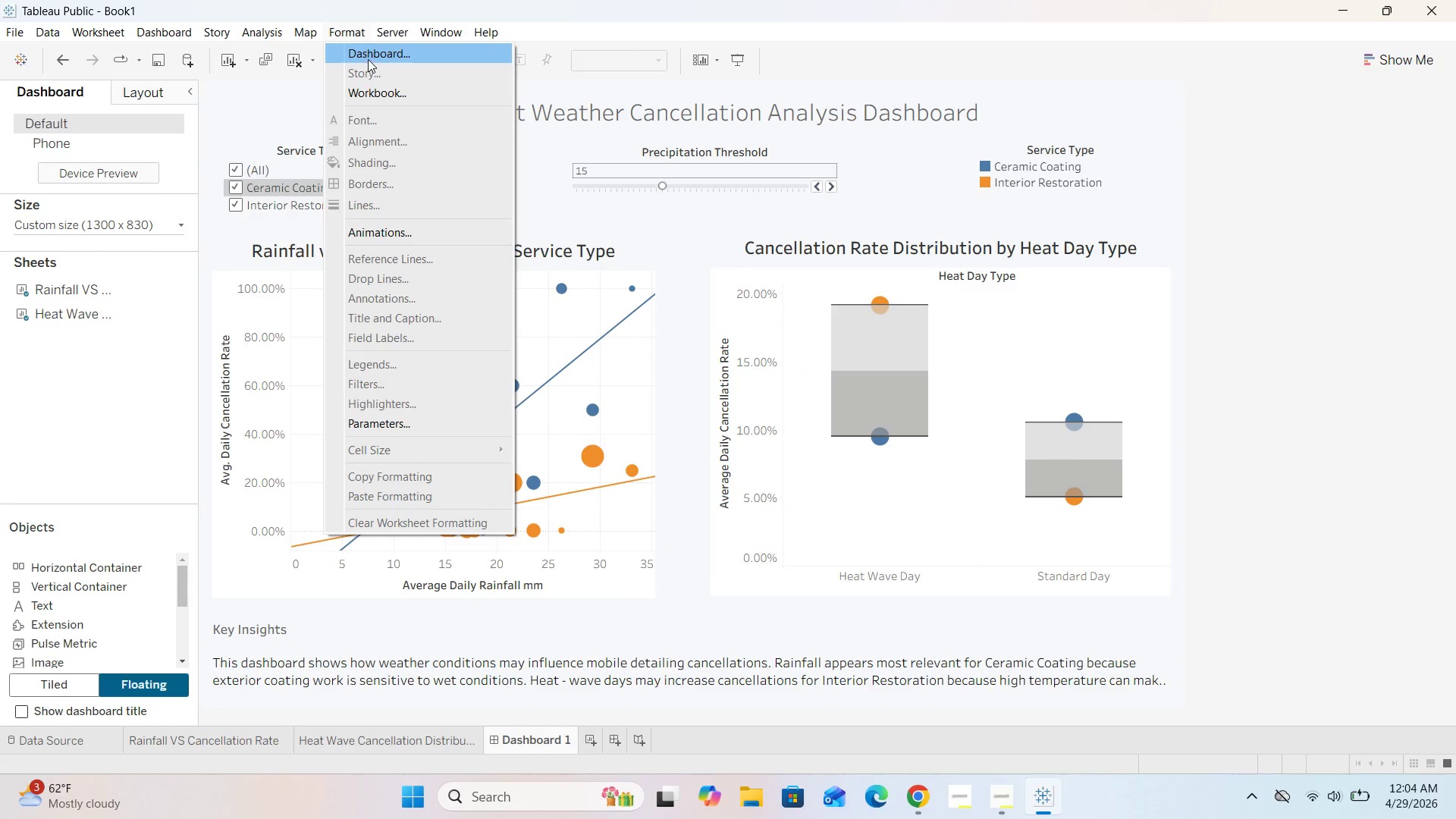 
left_click([369, 58])
 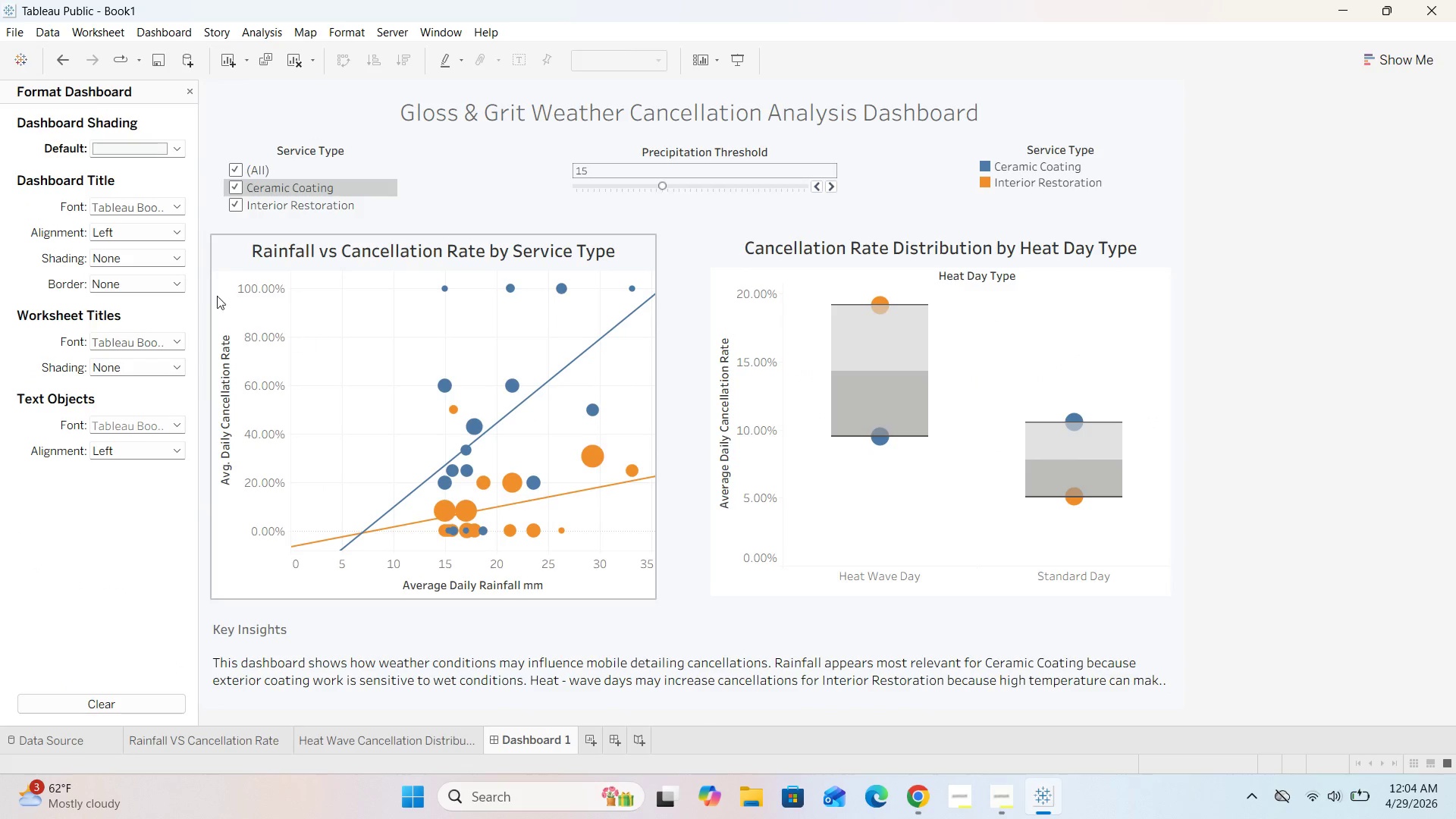 
left_click([168, 149])
 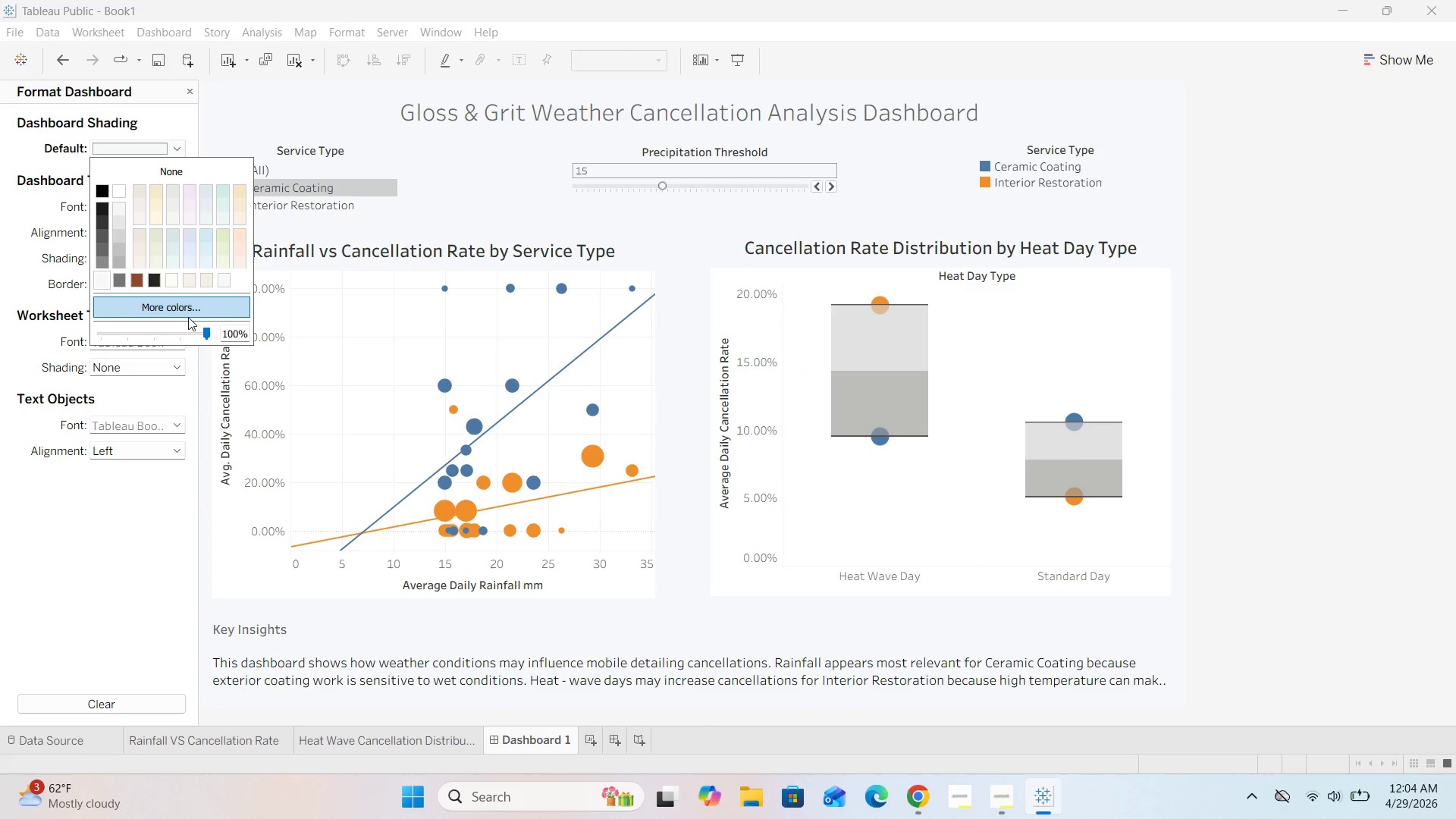 
left_click([192, 306])
 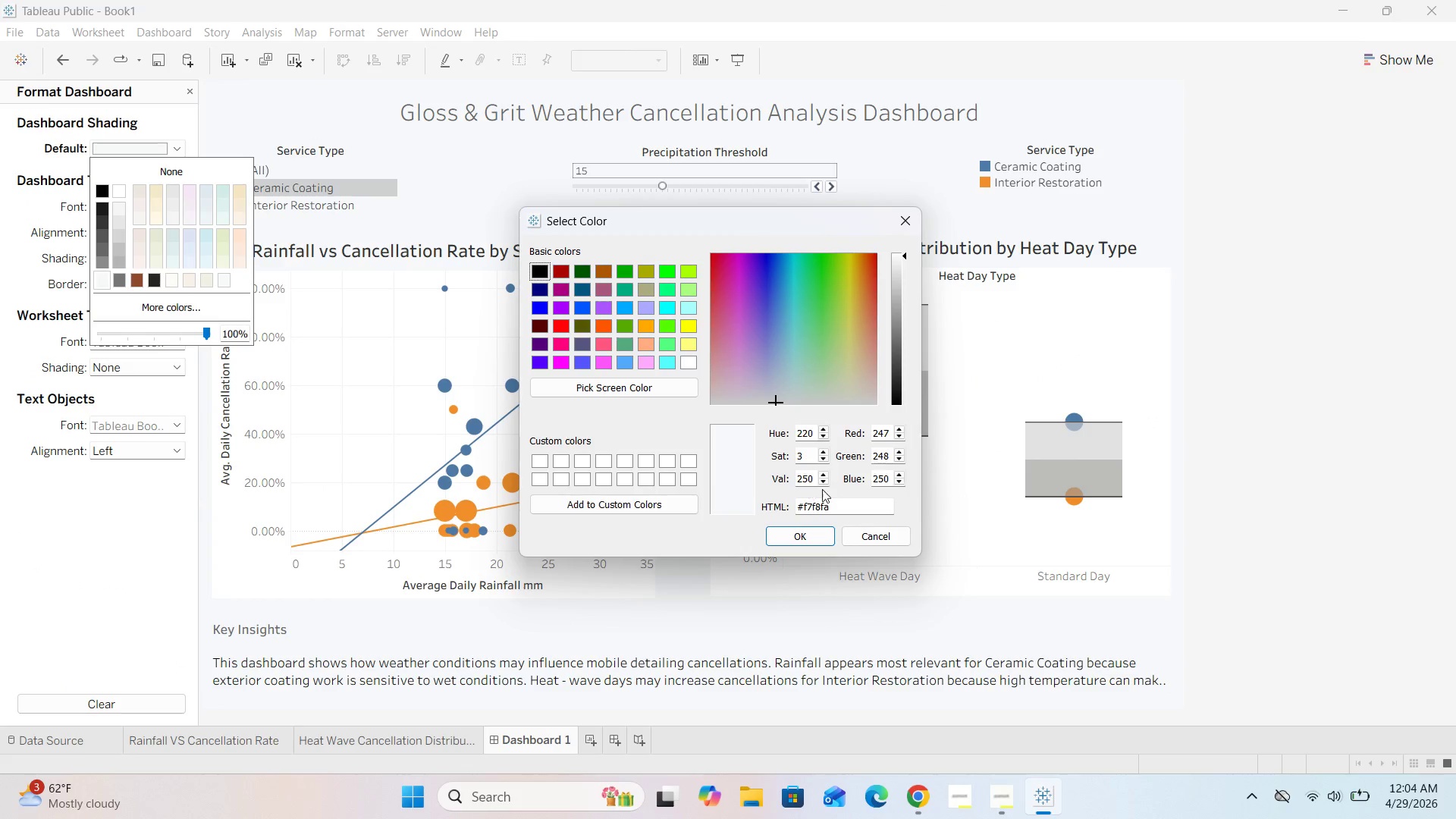 
left_click([842, 507])
 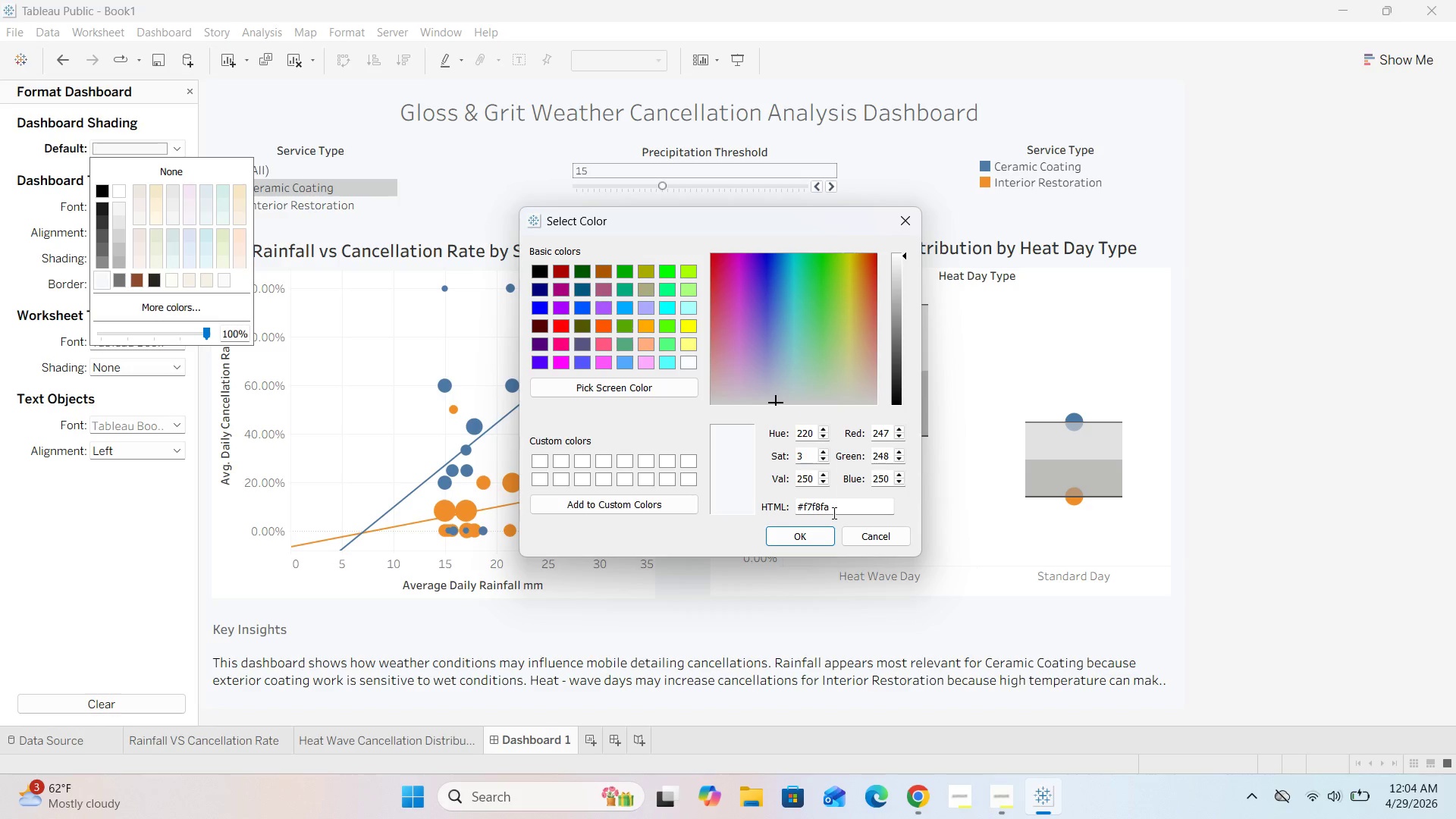 
key(Backspace)
key(Backspace)
key(Backspace)
key(Backspace)
key(Backspace)
type(8fafc)
 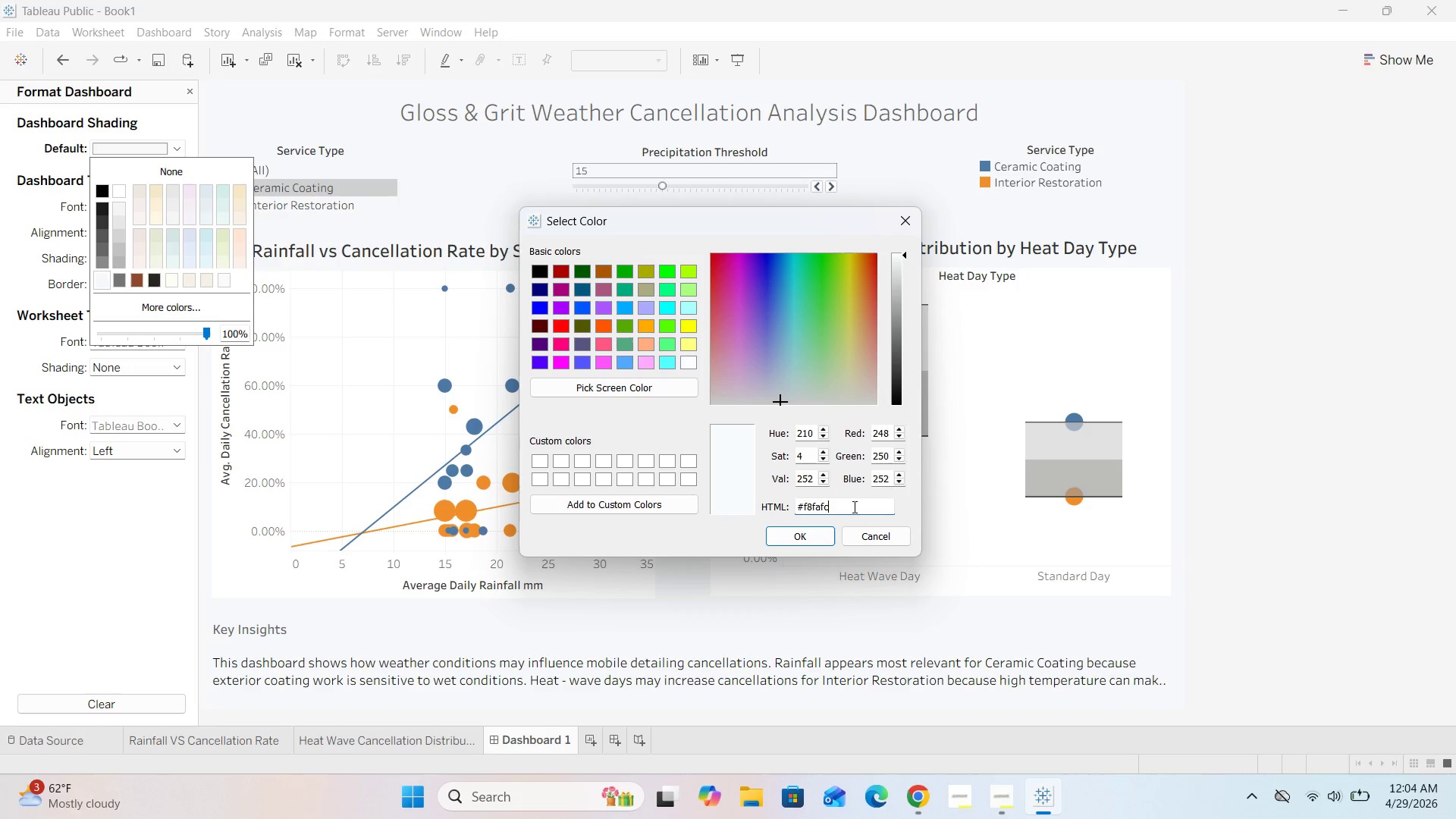 
left_click([821, 540])
 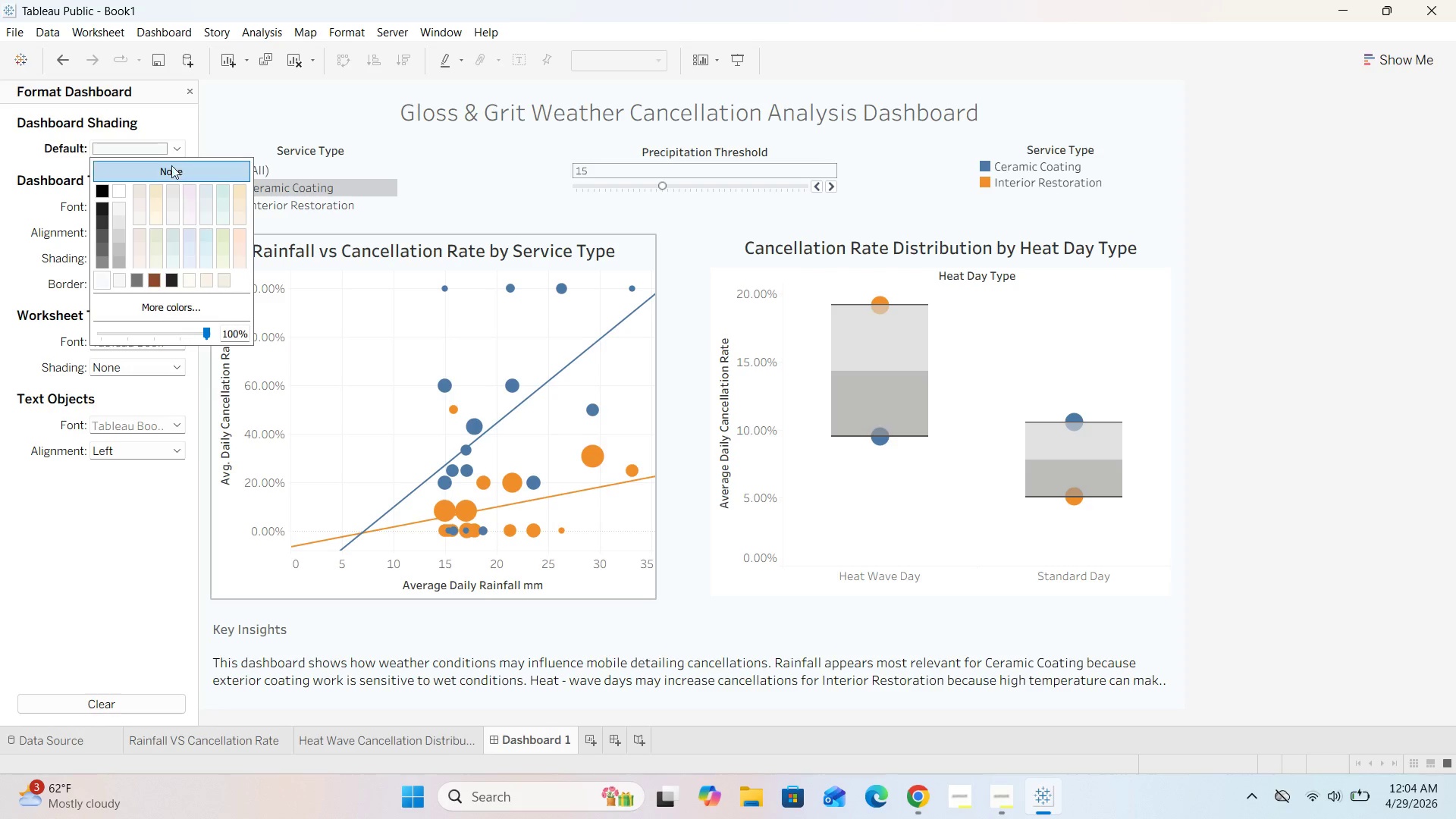 
left_click([455, 171])
 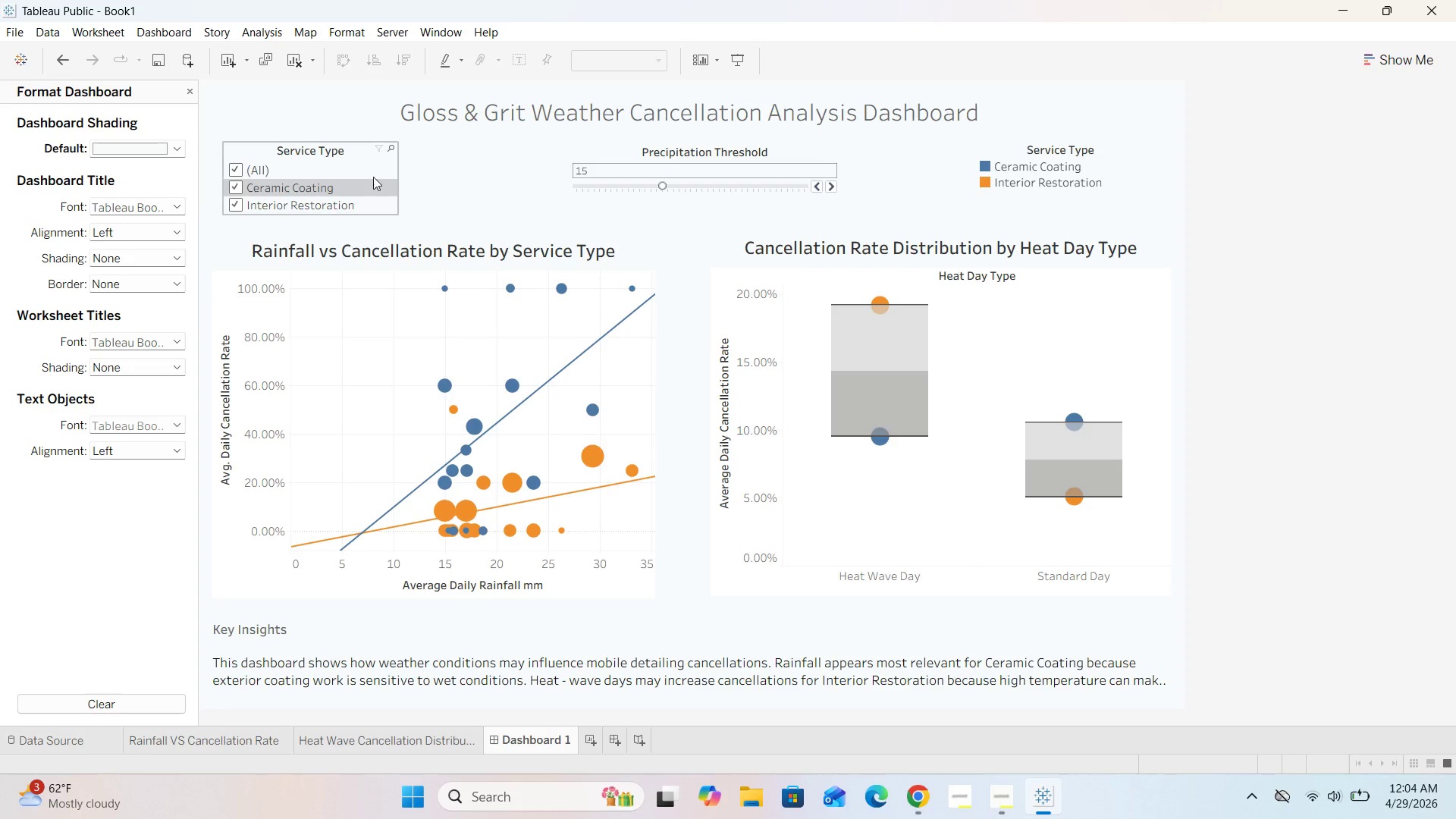 
left_click([366, 158])
 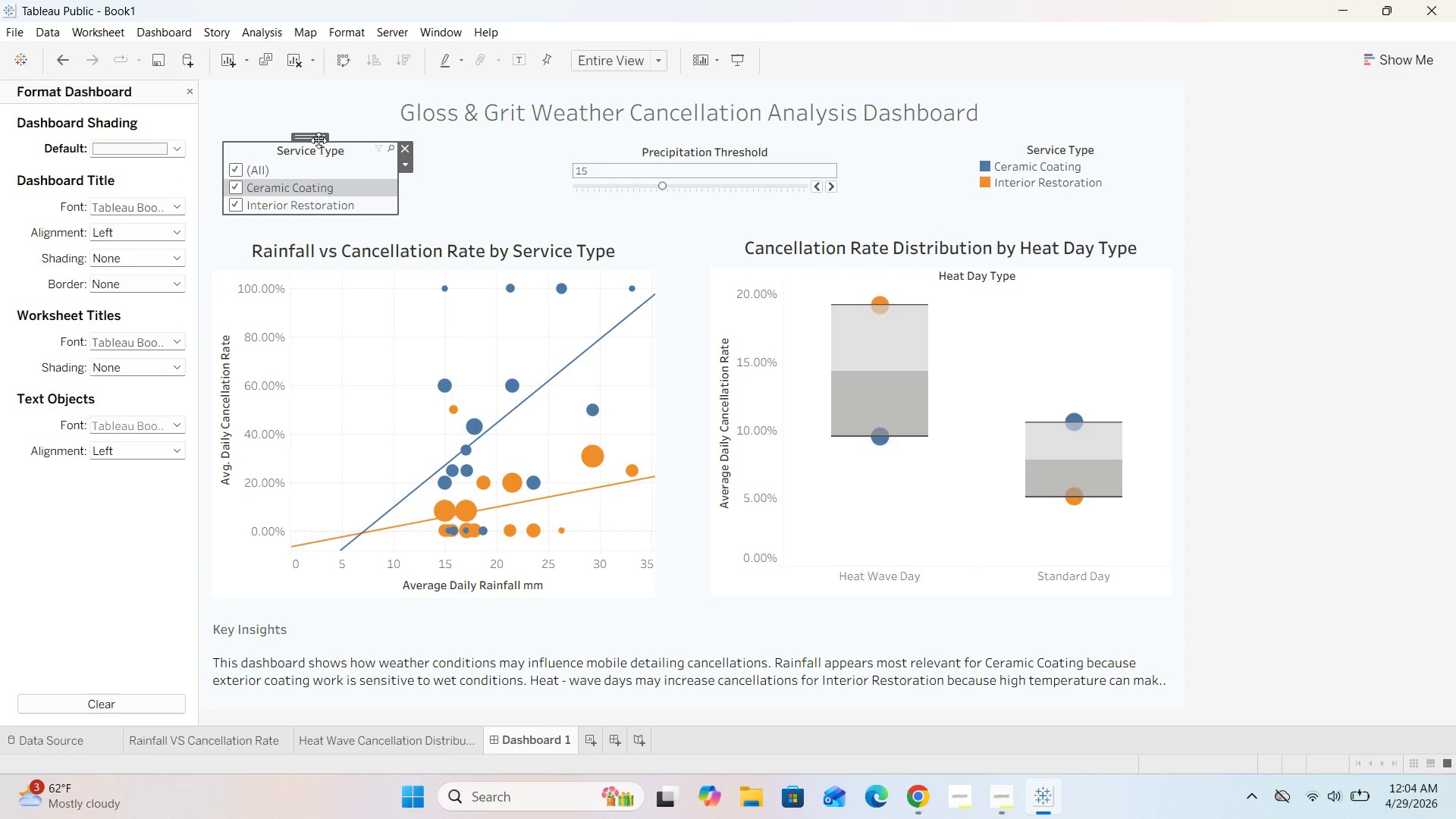 
left_click_drag(start_coordinate=[318, 138], to_coordinate=[338, 136])
 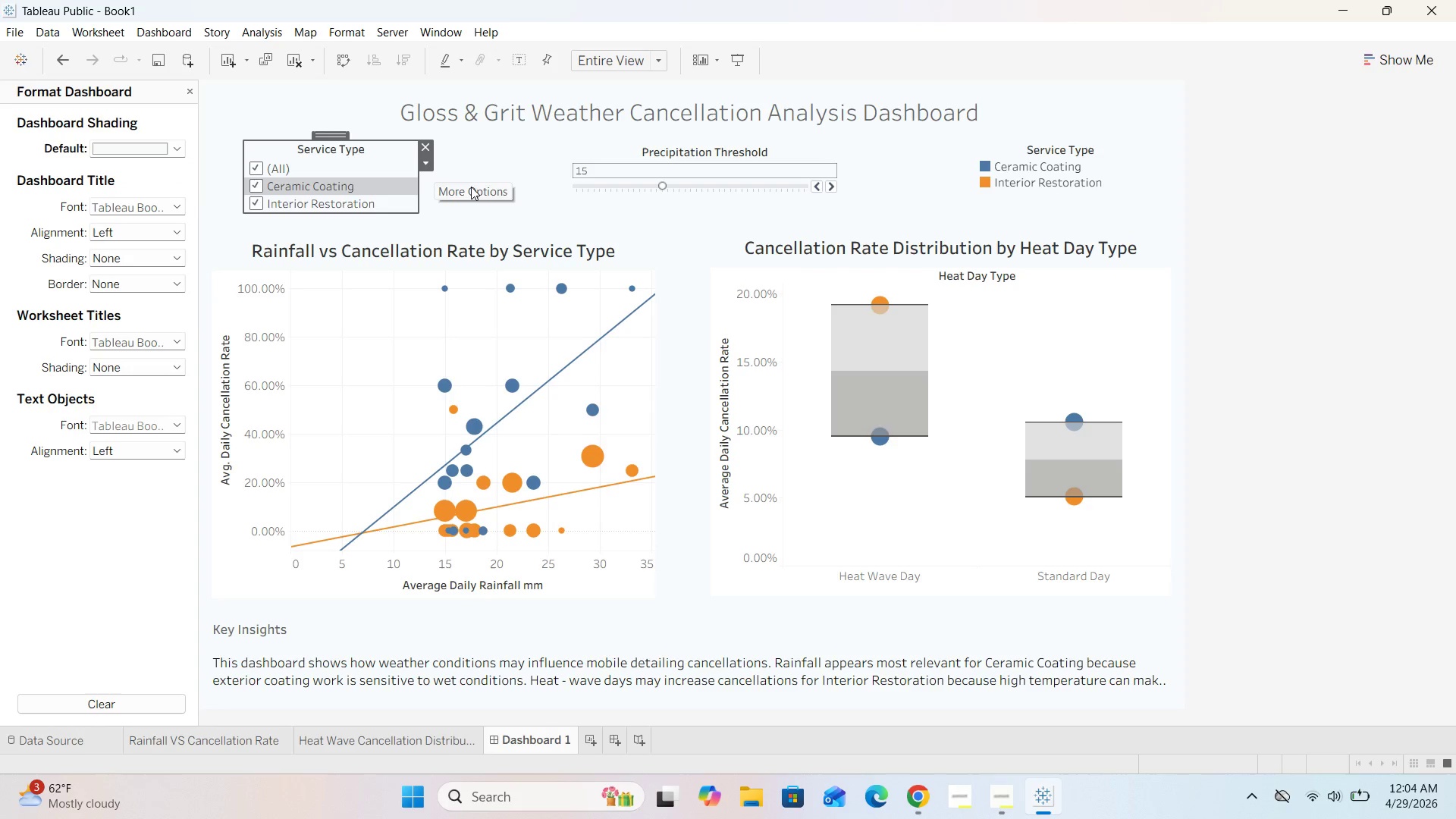 
left_click([471, 187])
 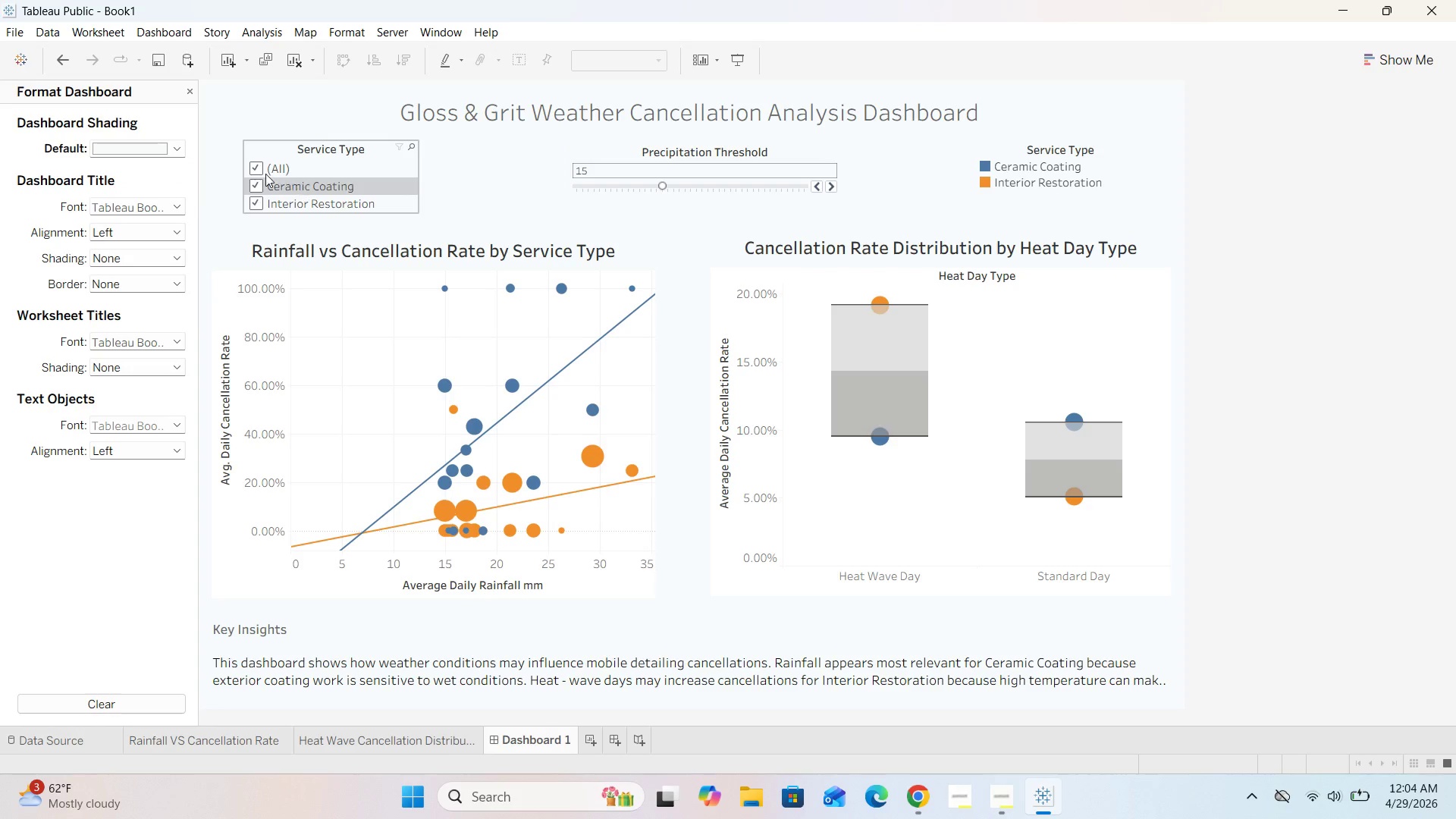 
left_click([252, 166])
 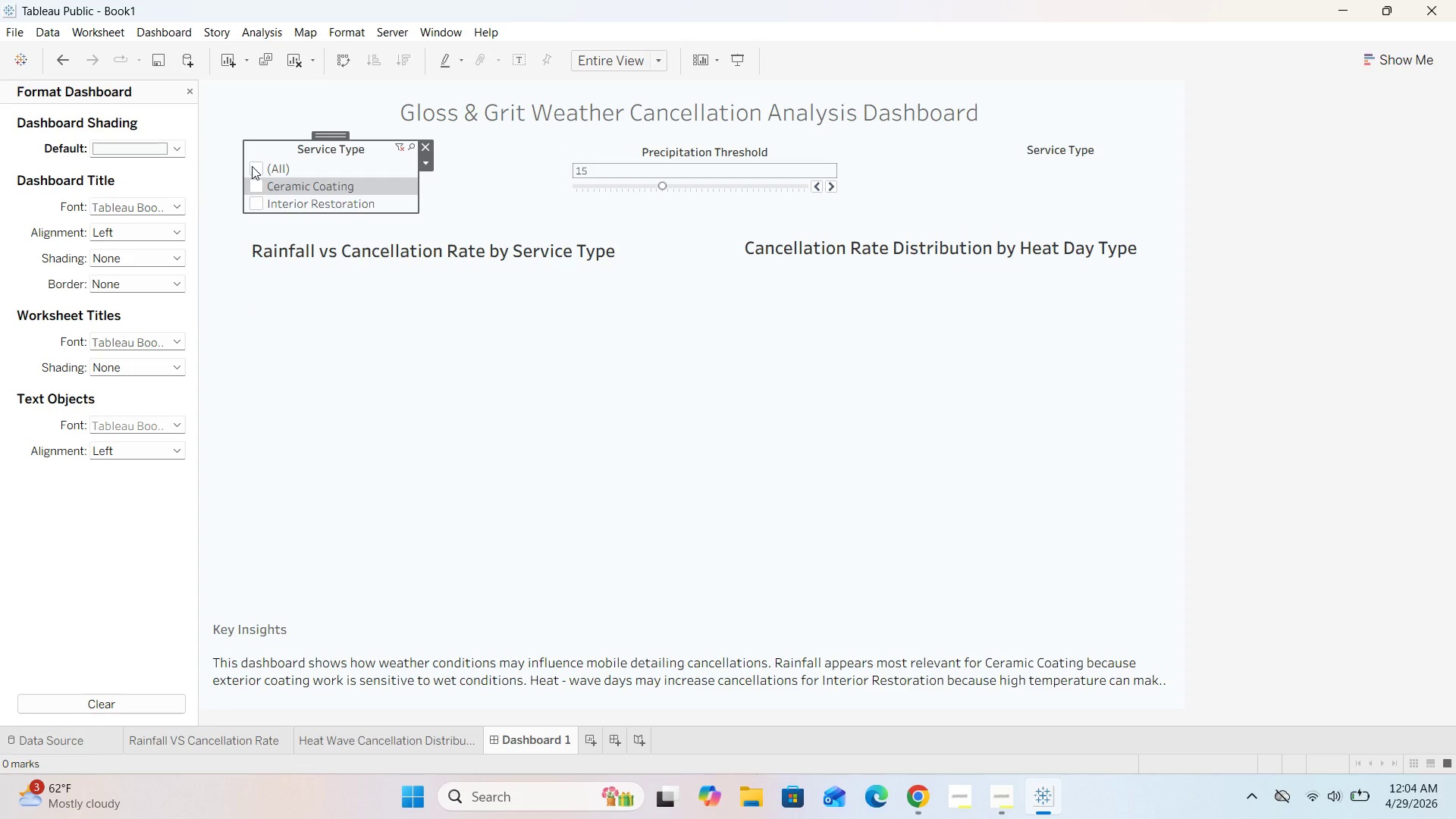 
left_click([252, 166])
 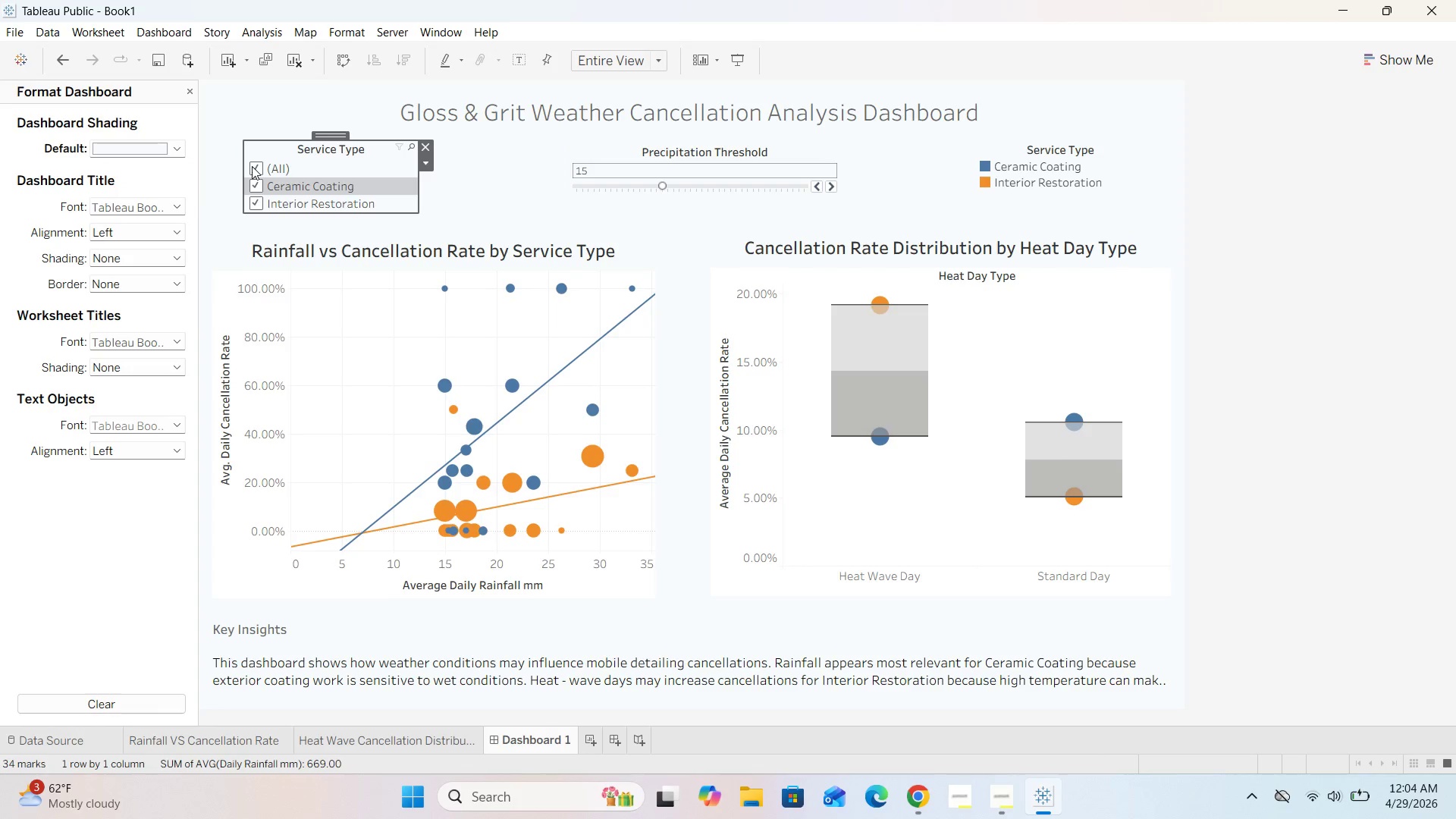 
left_click([252, 166])
 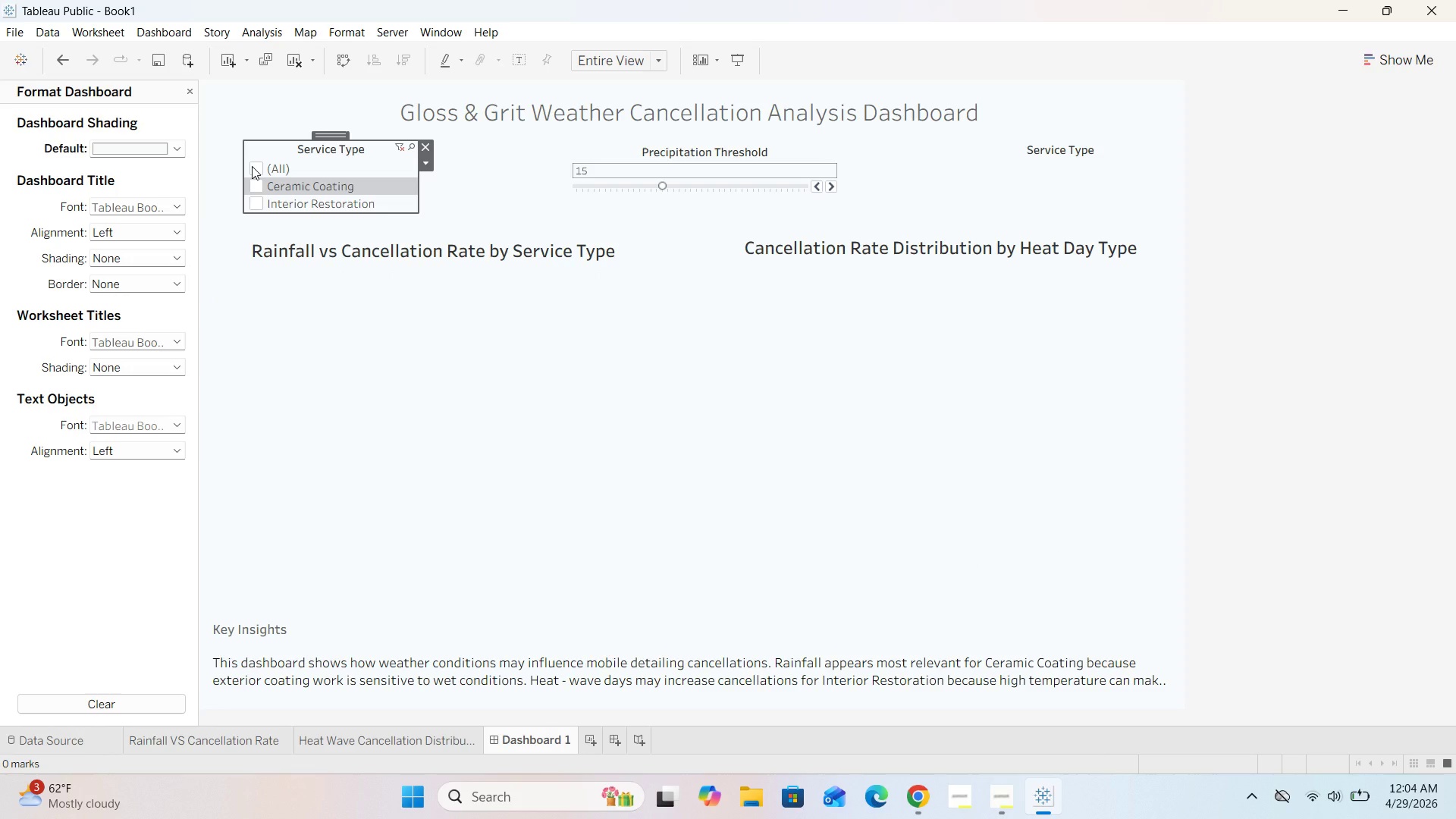 
left_click([252, 166])
 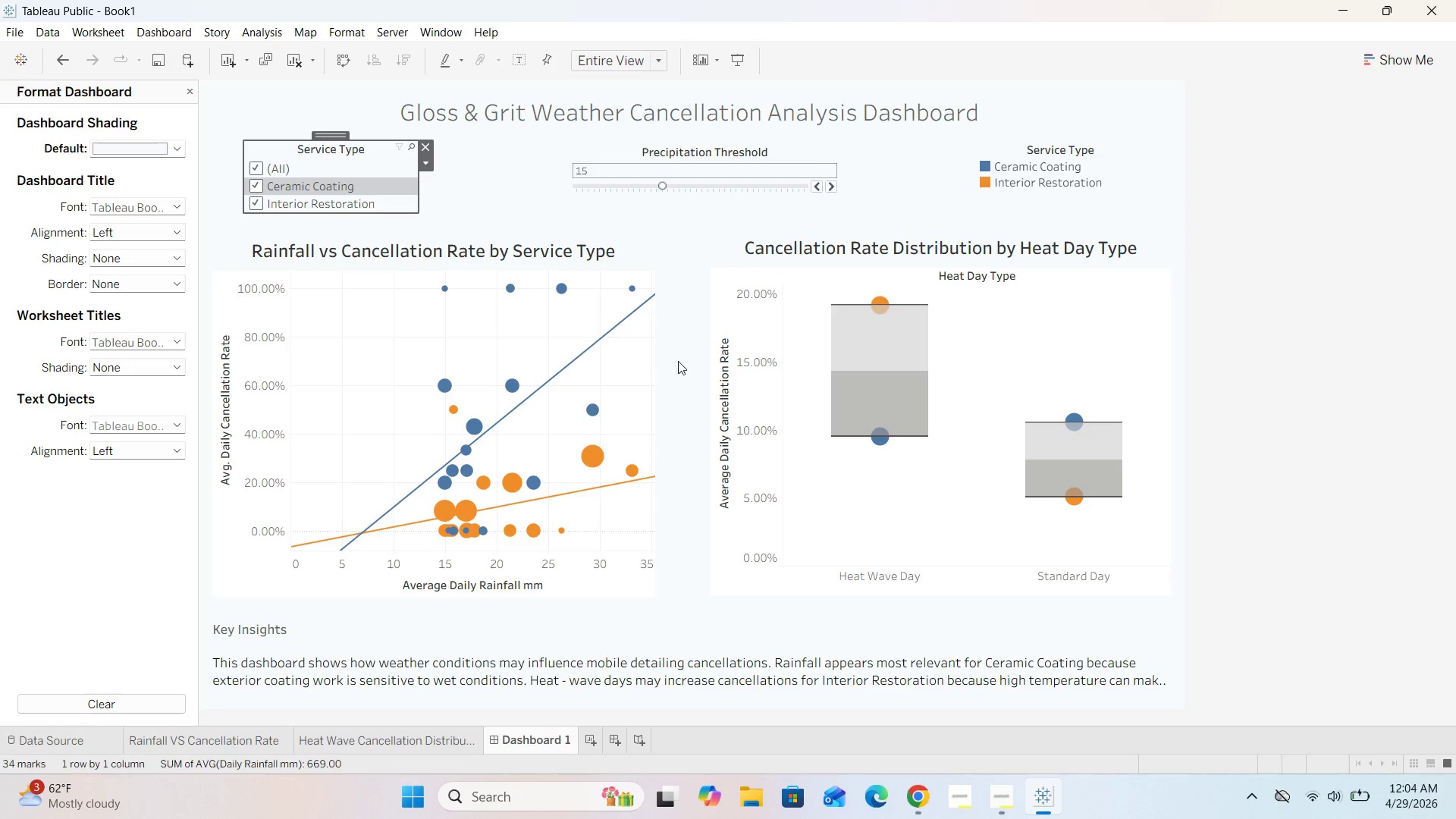 
left_click([680, 361])
 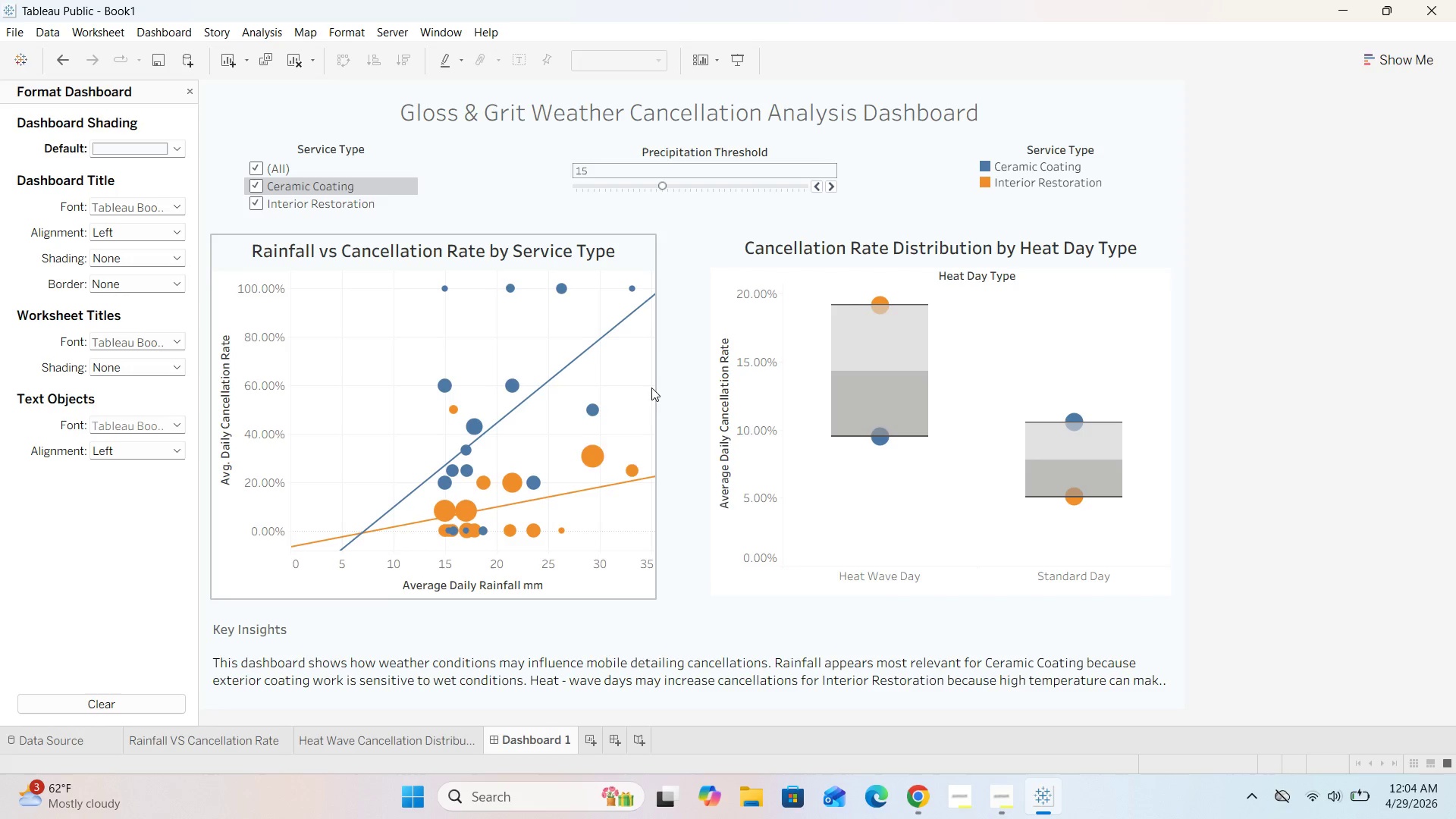 
right_click([362, 380])
 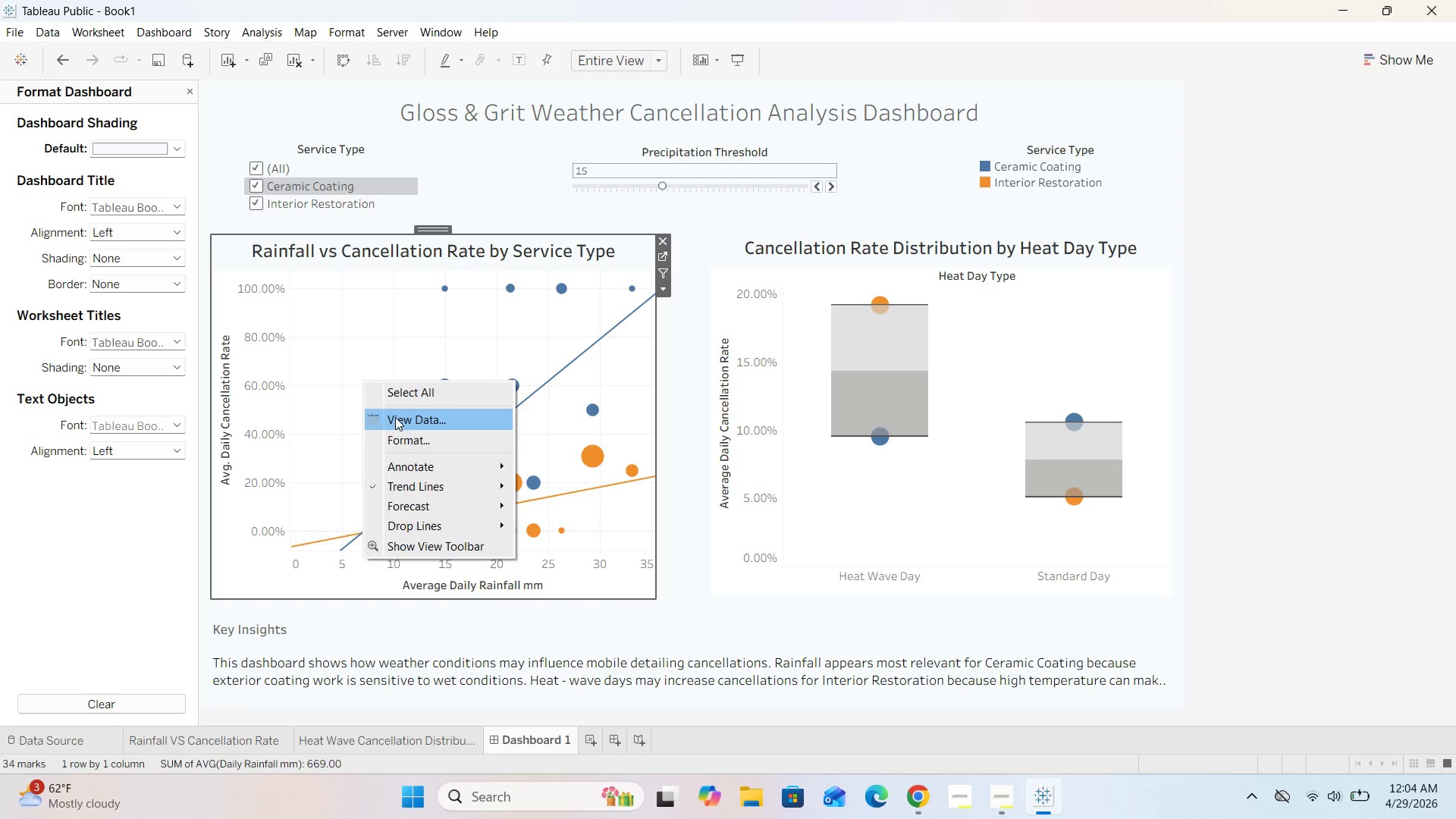 
left_click([399, 435])
 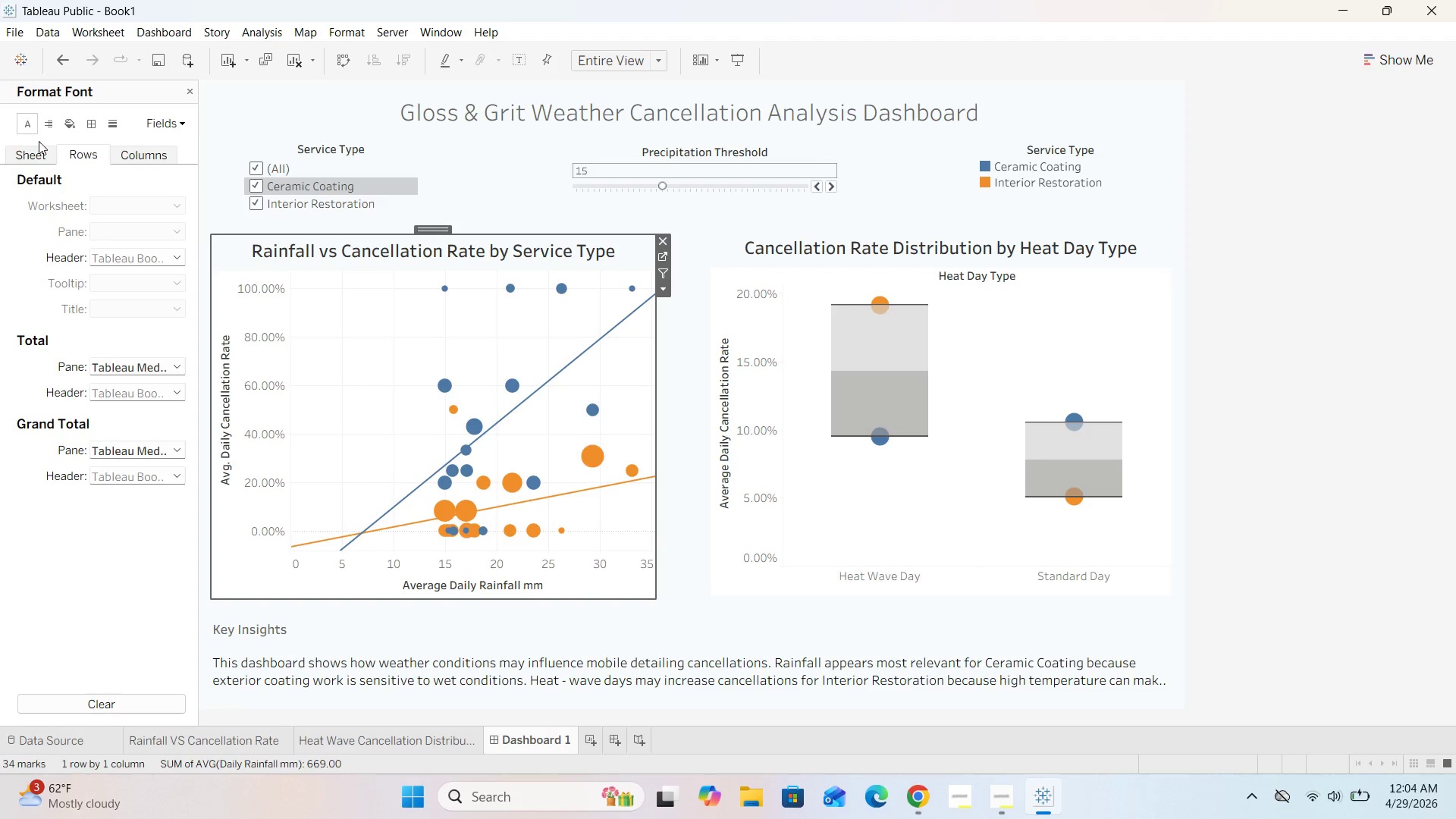 
left_click([33, 153])
 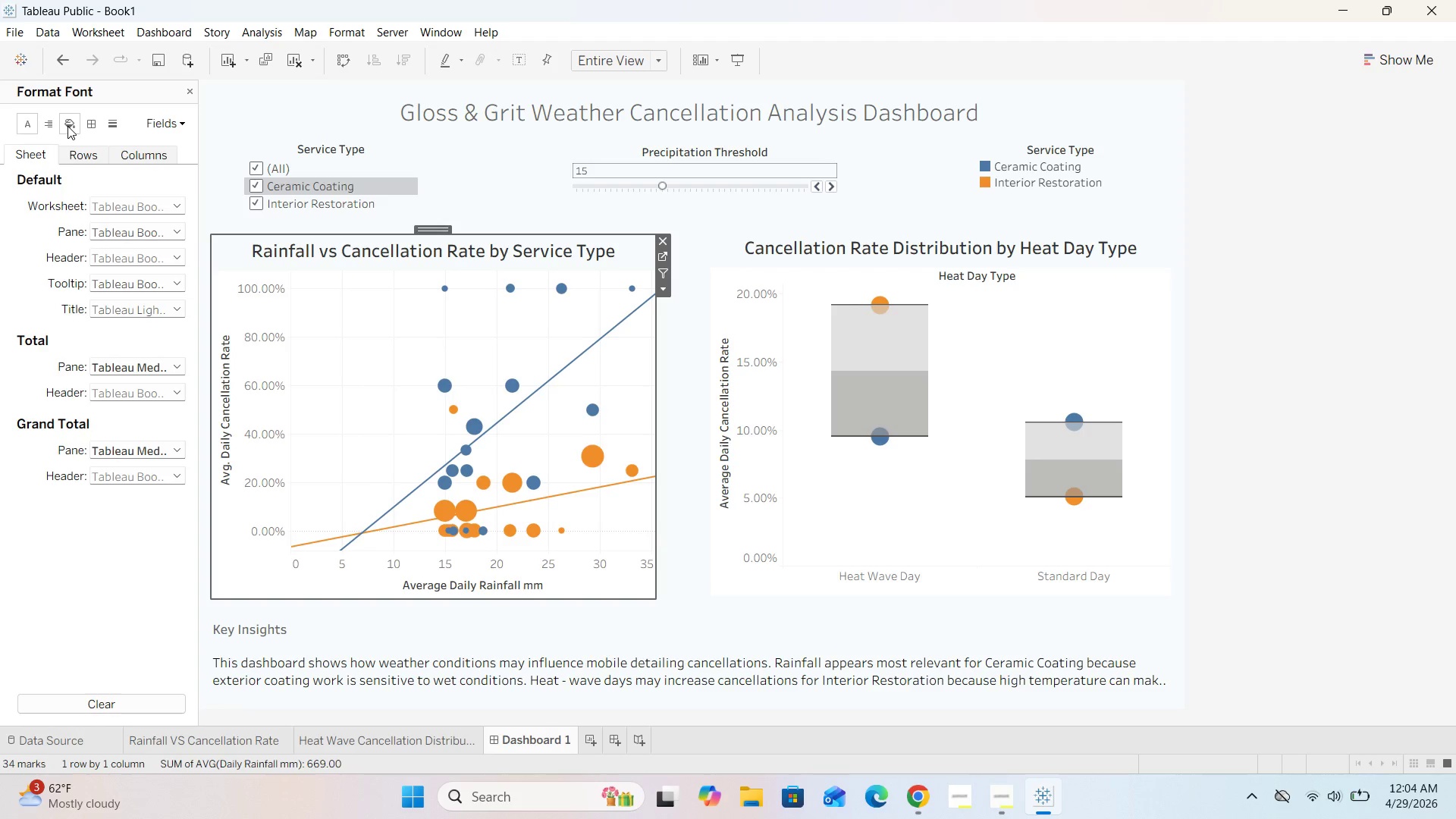 
left_click([68, 126])
 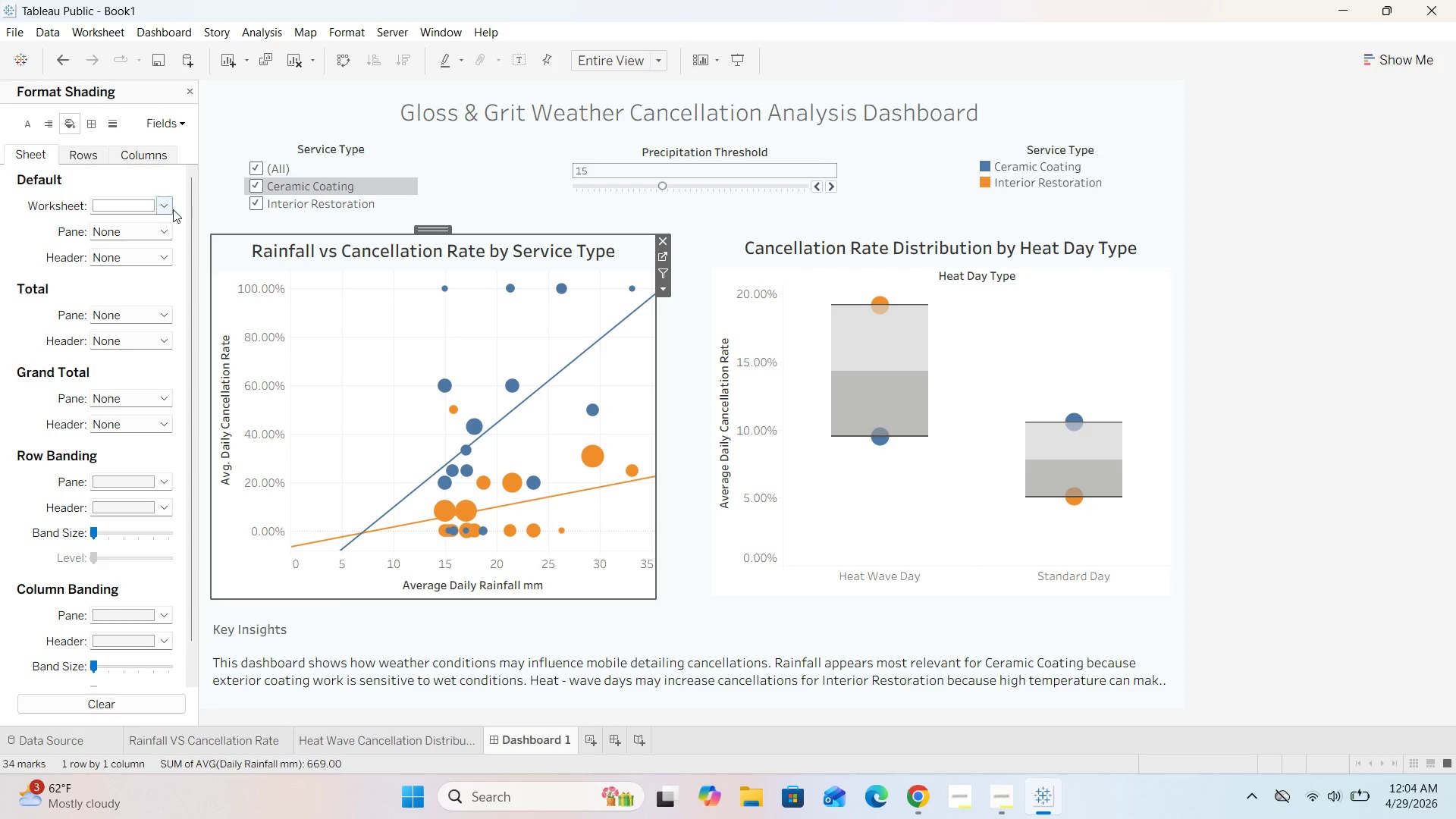 
left_click([169, 206])
 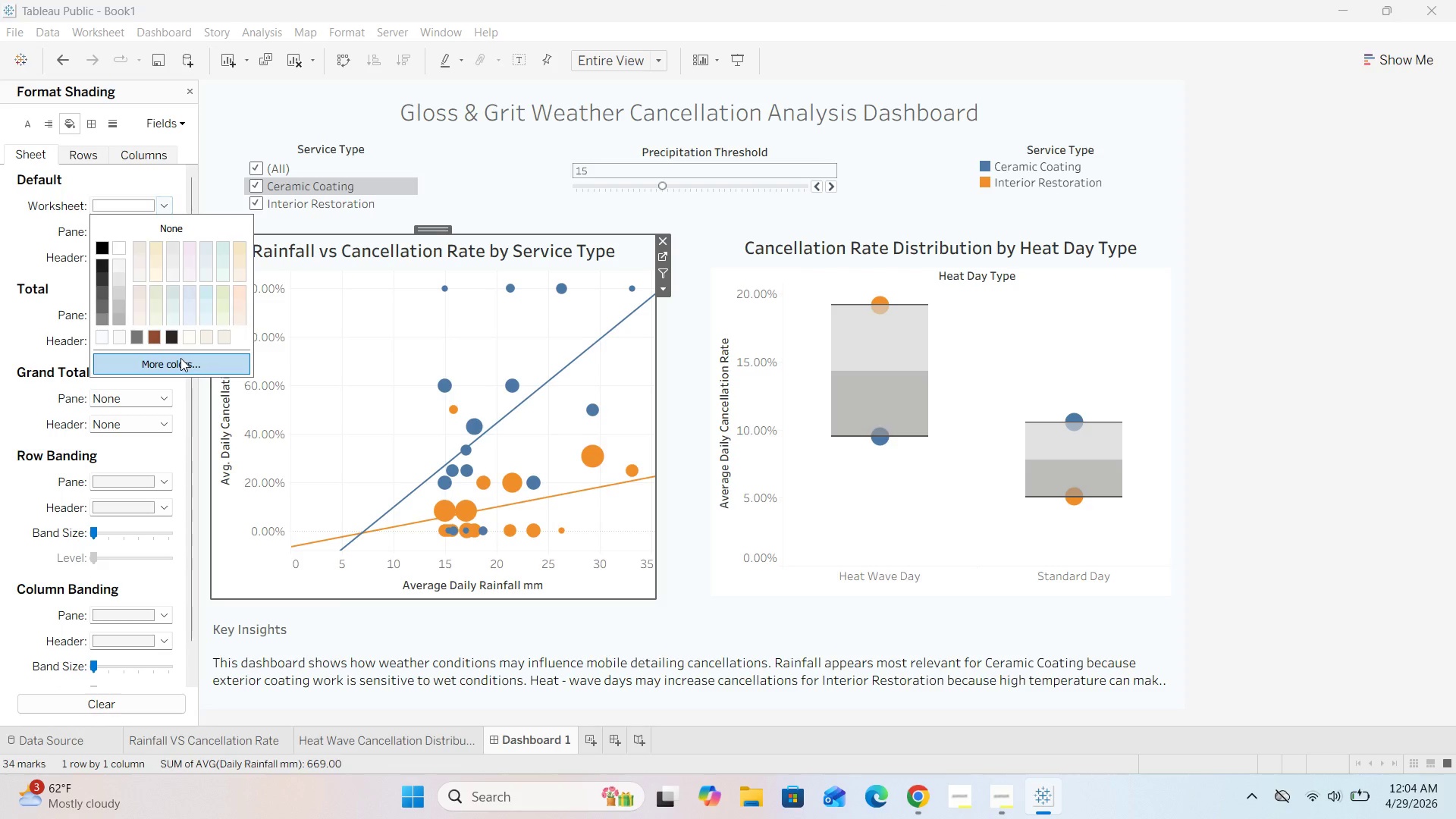 
left_click([180, 358])
 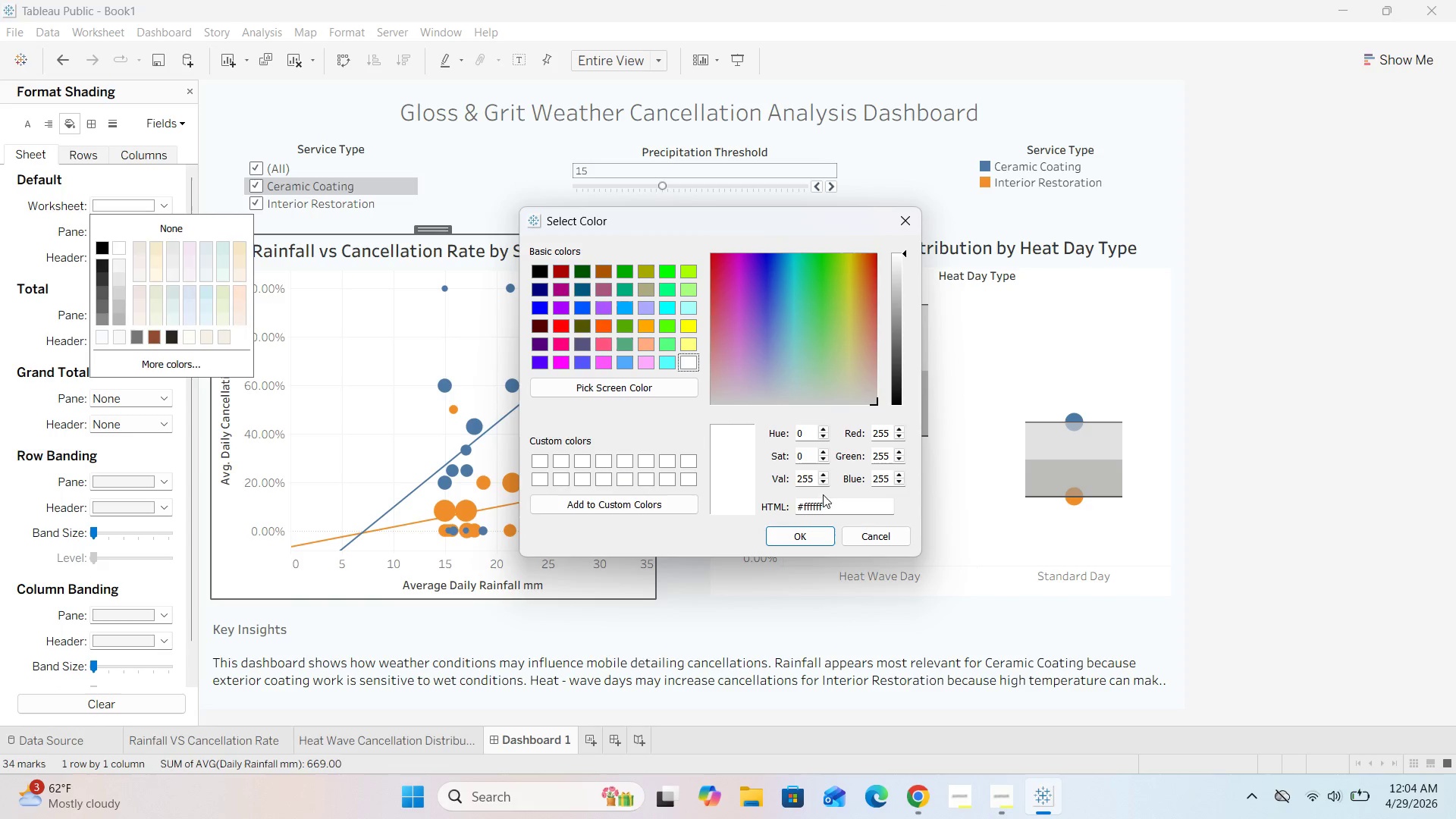 
left_click([832, 502])
 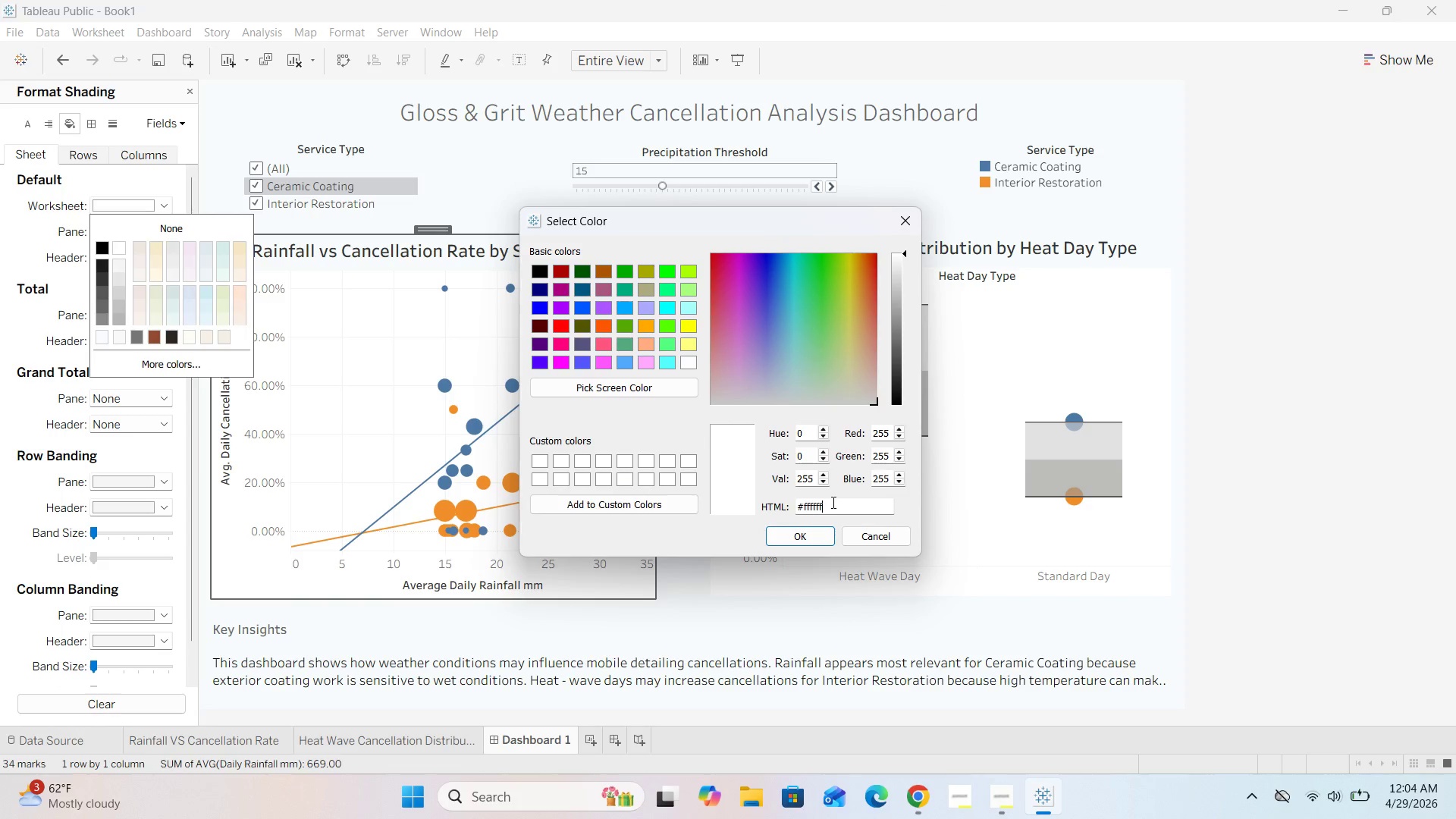 
key(Backspace)
 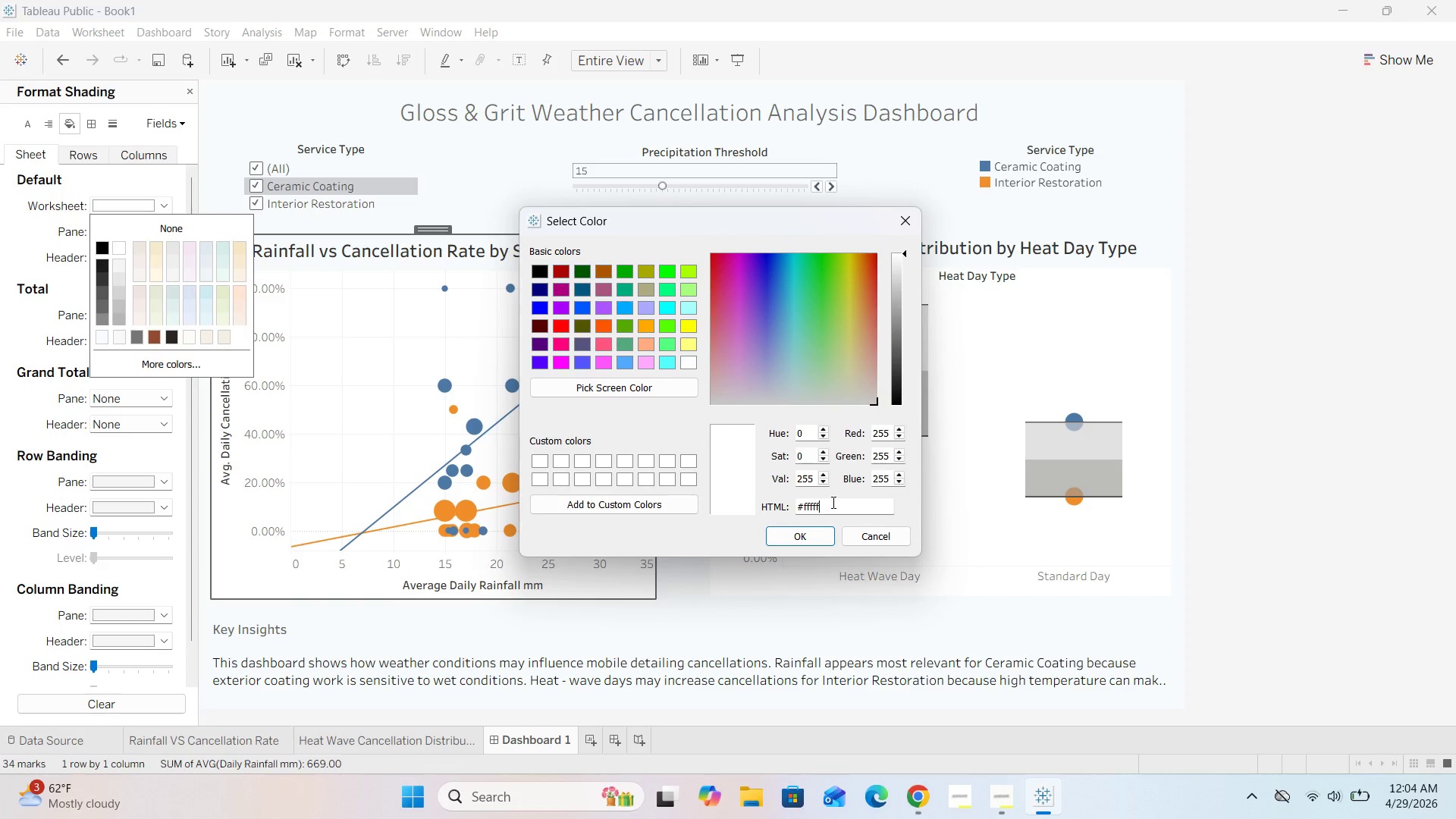 
key(Backspace)
 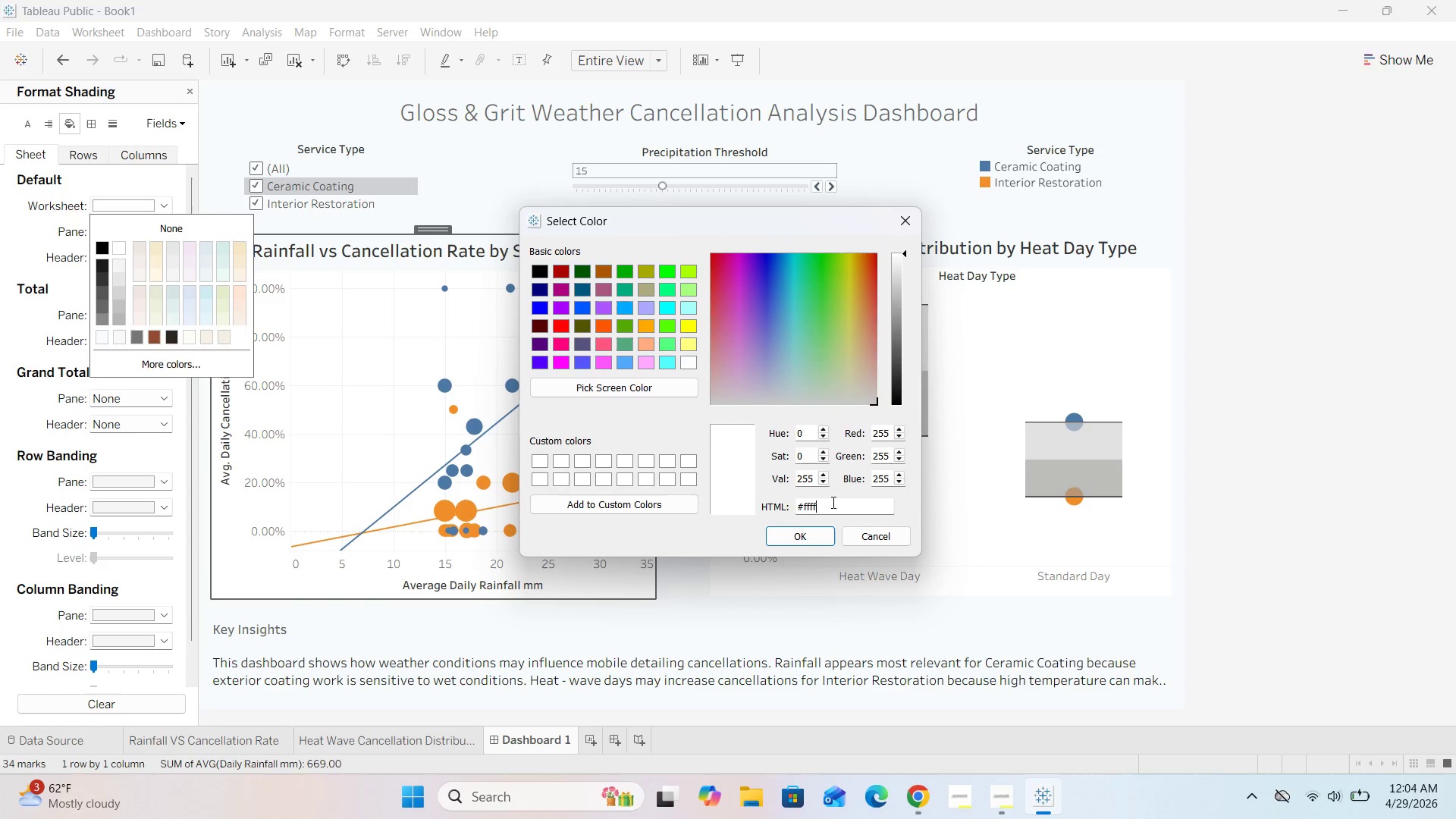 
key(Backspace)
 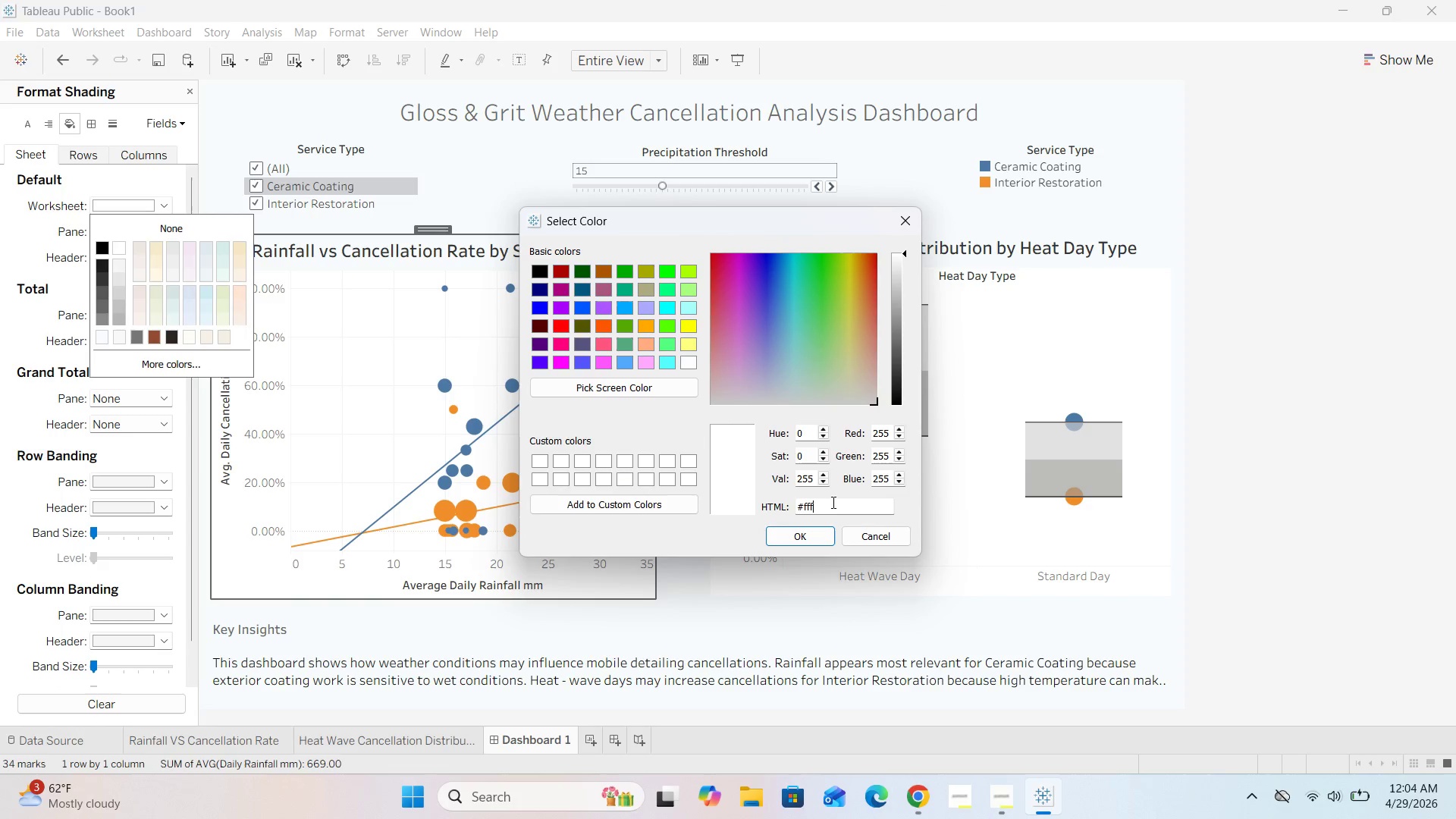 
key(Backspace)
 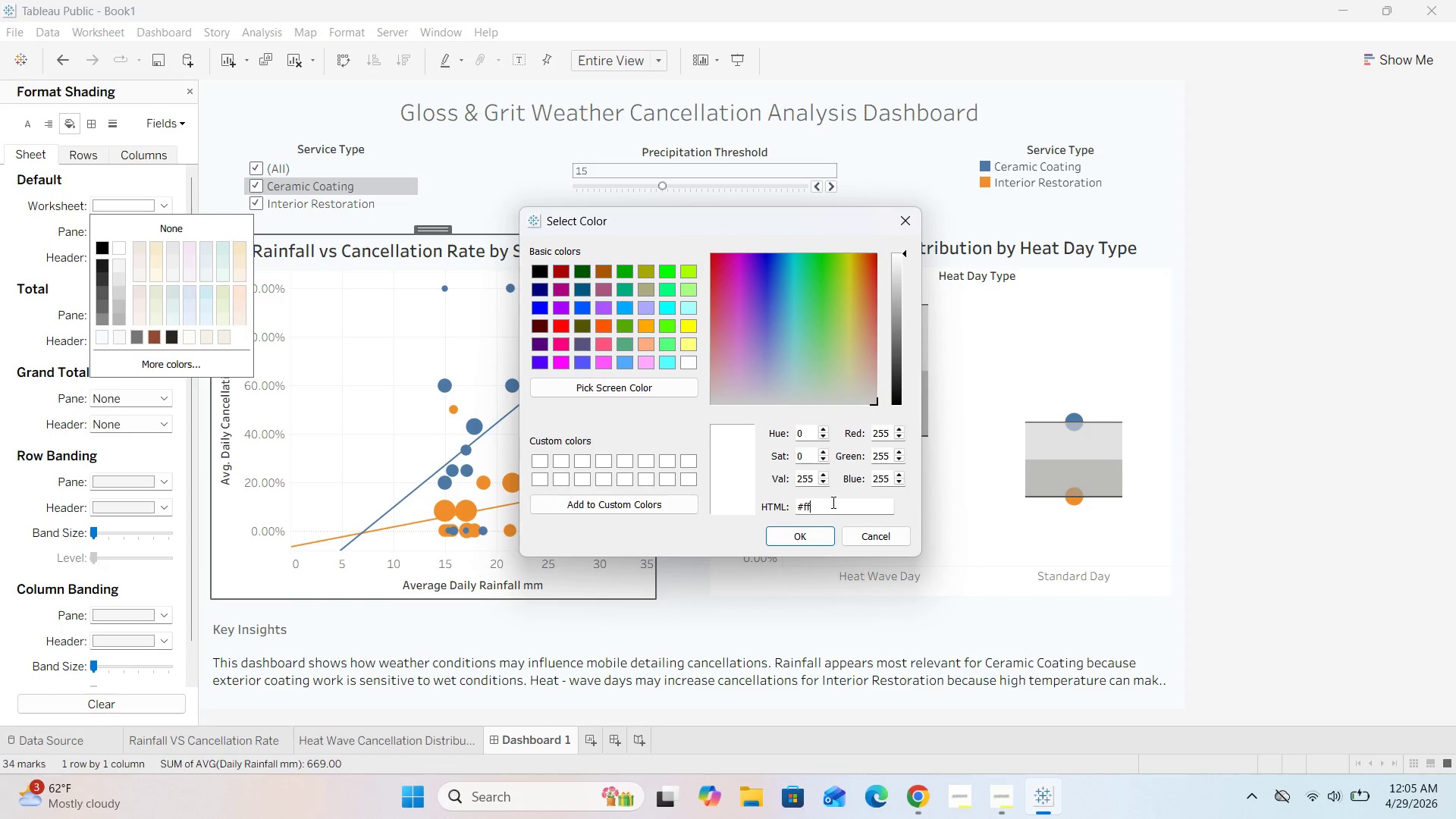 
key(Backspace)
 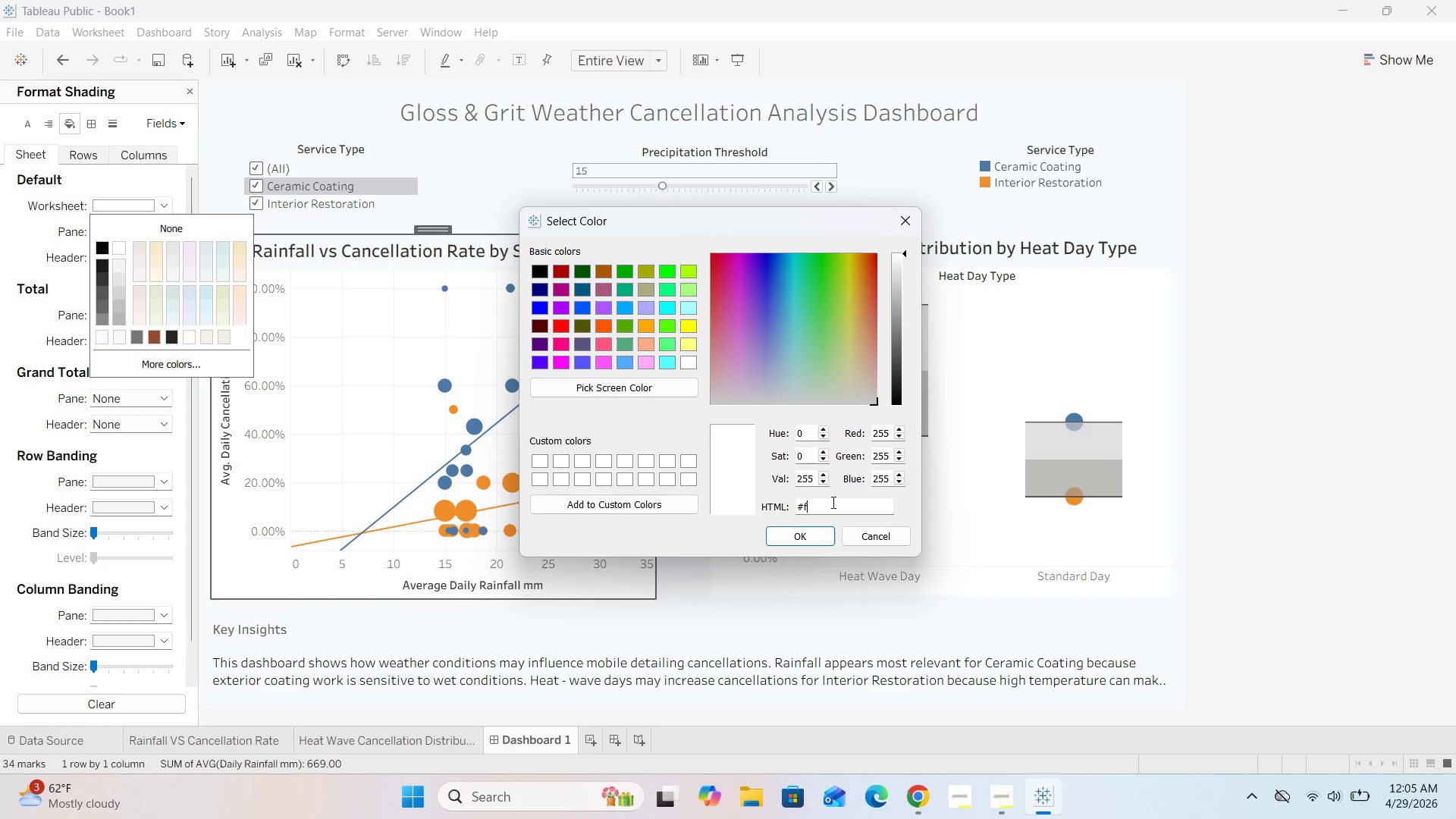 
key(Backspace)
 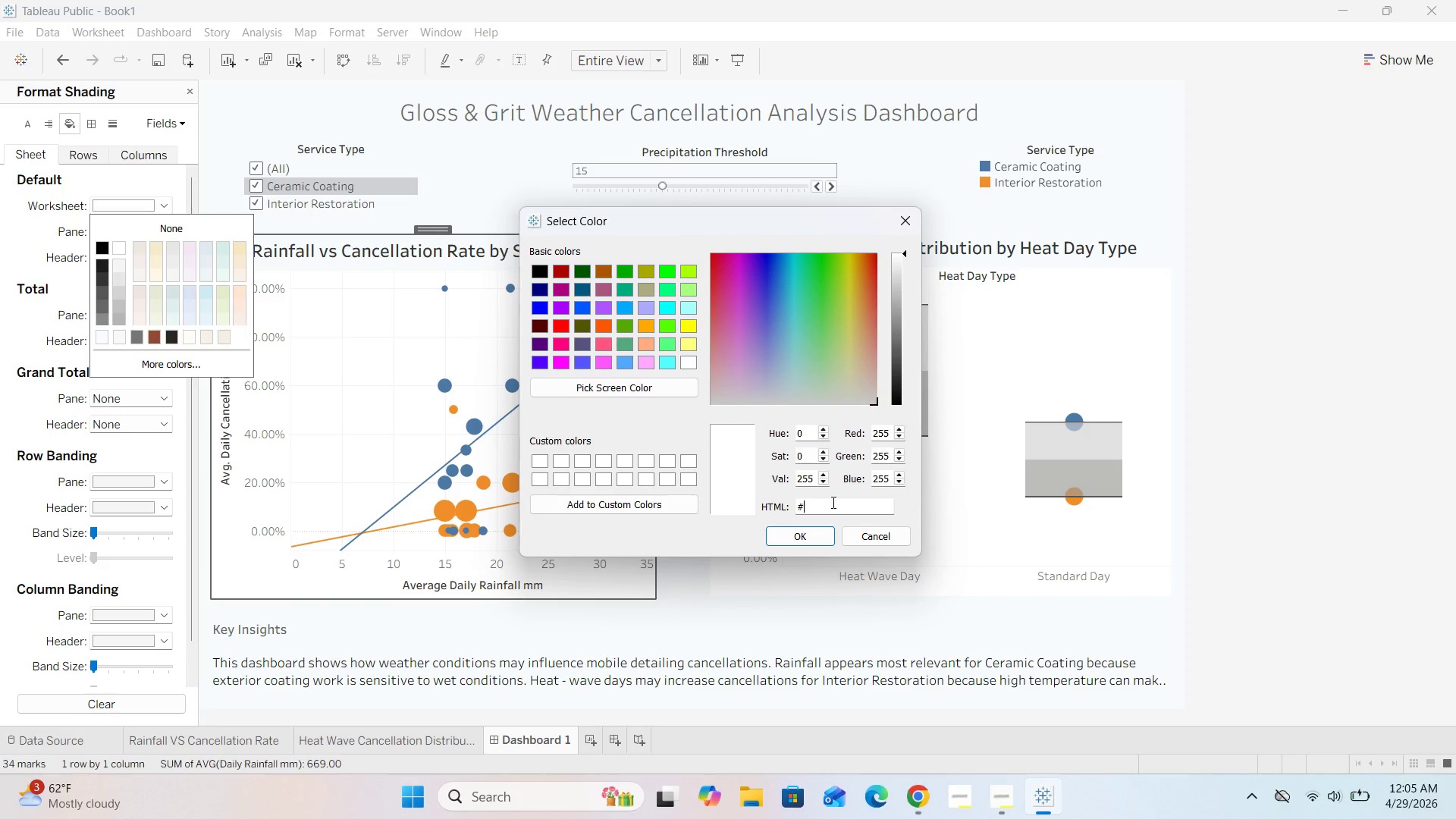 
type(fffffffffffff)
 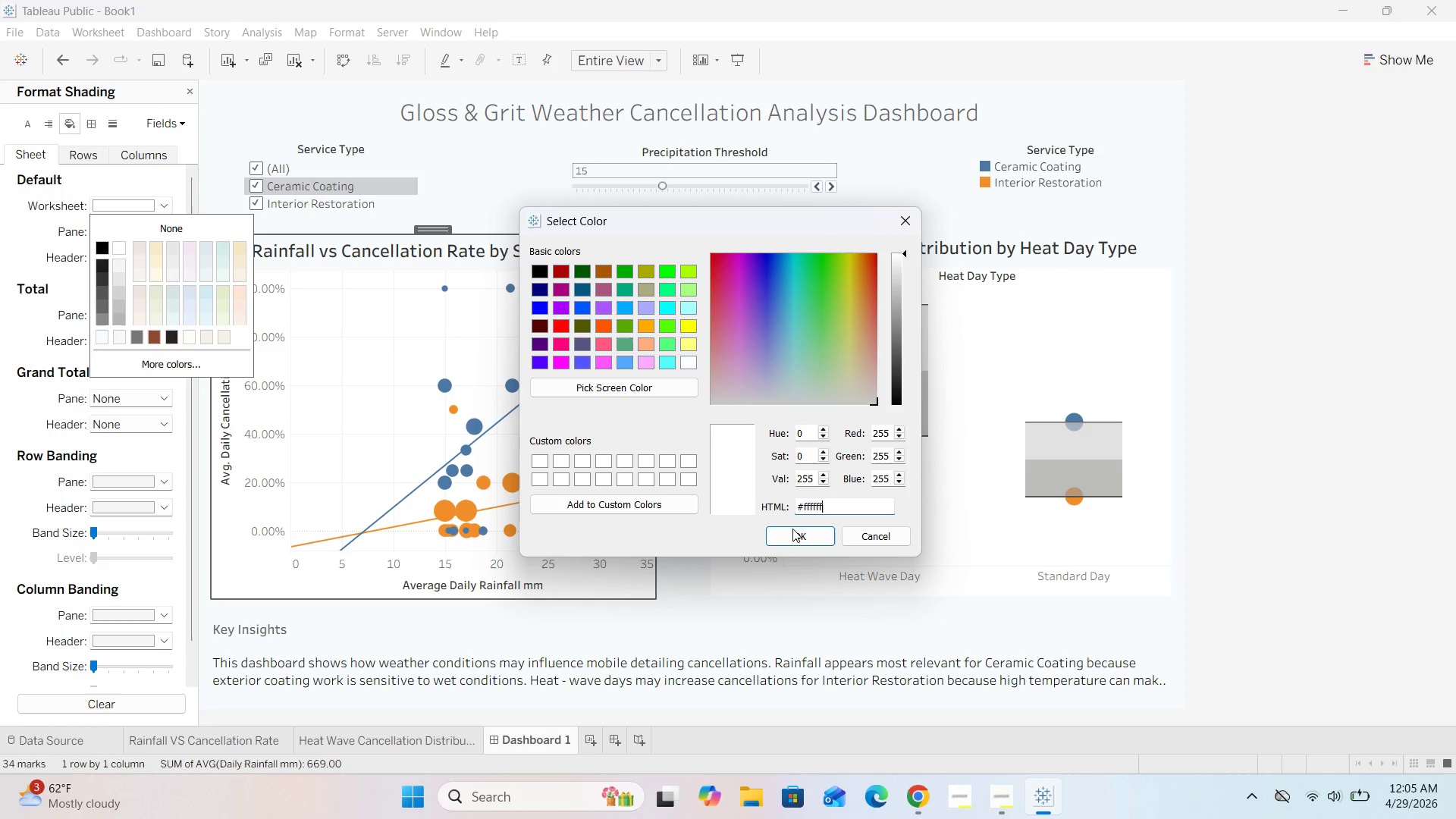 
left_click([785, 544])
 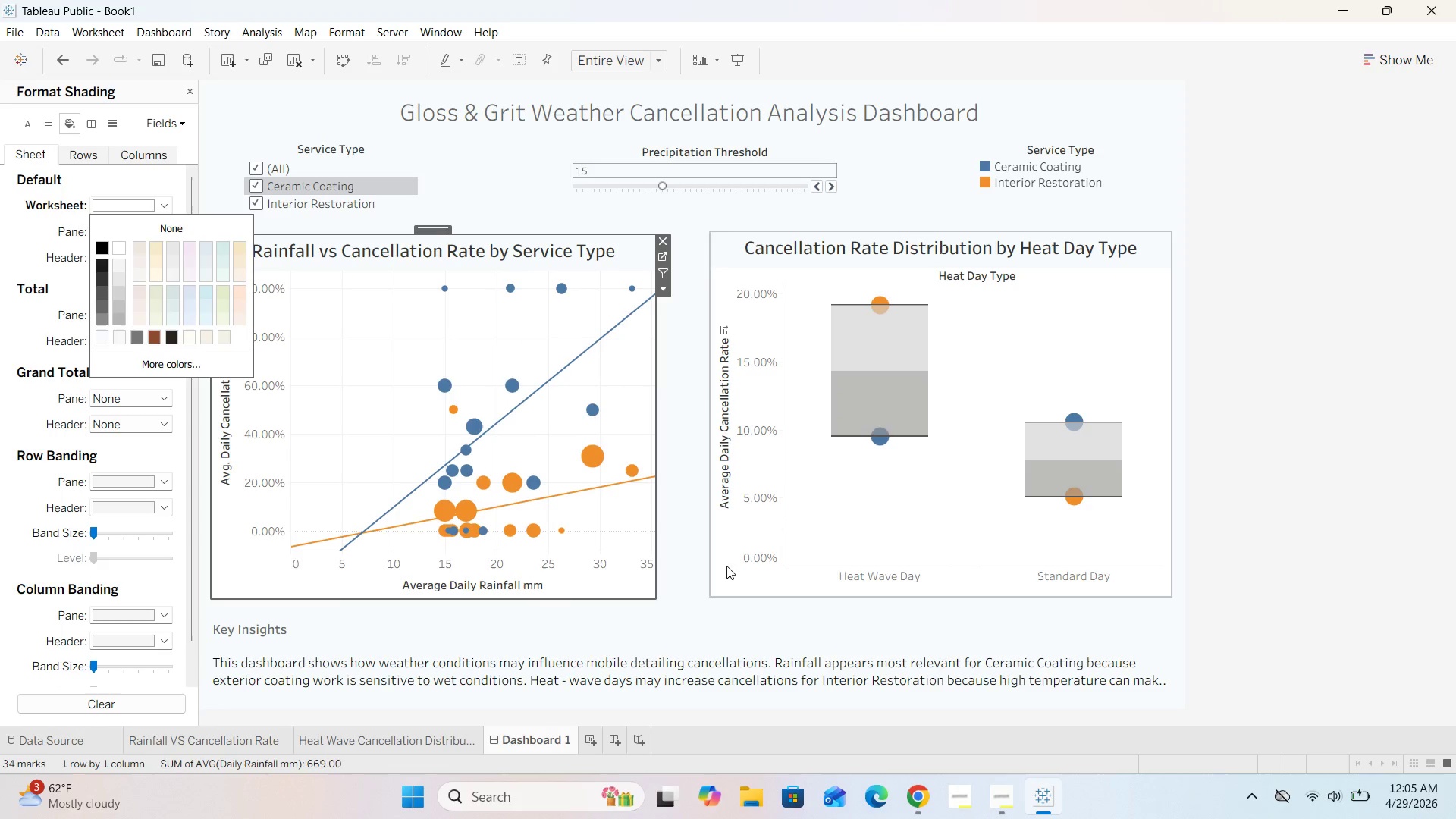 
left_click([686, 582])
 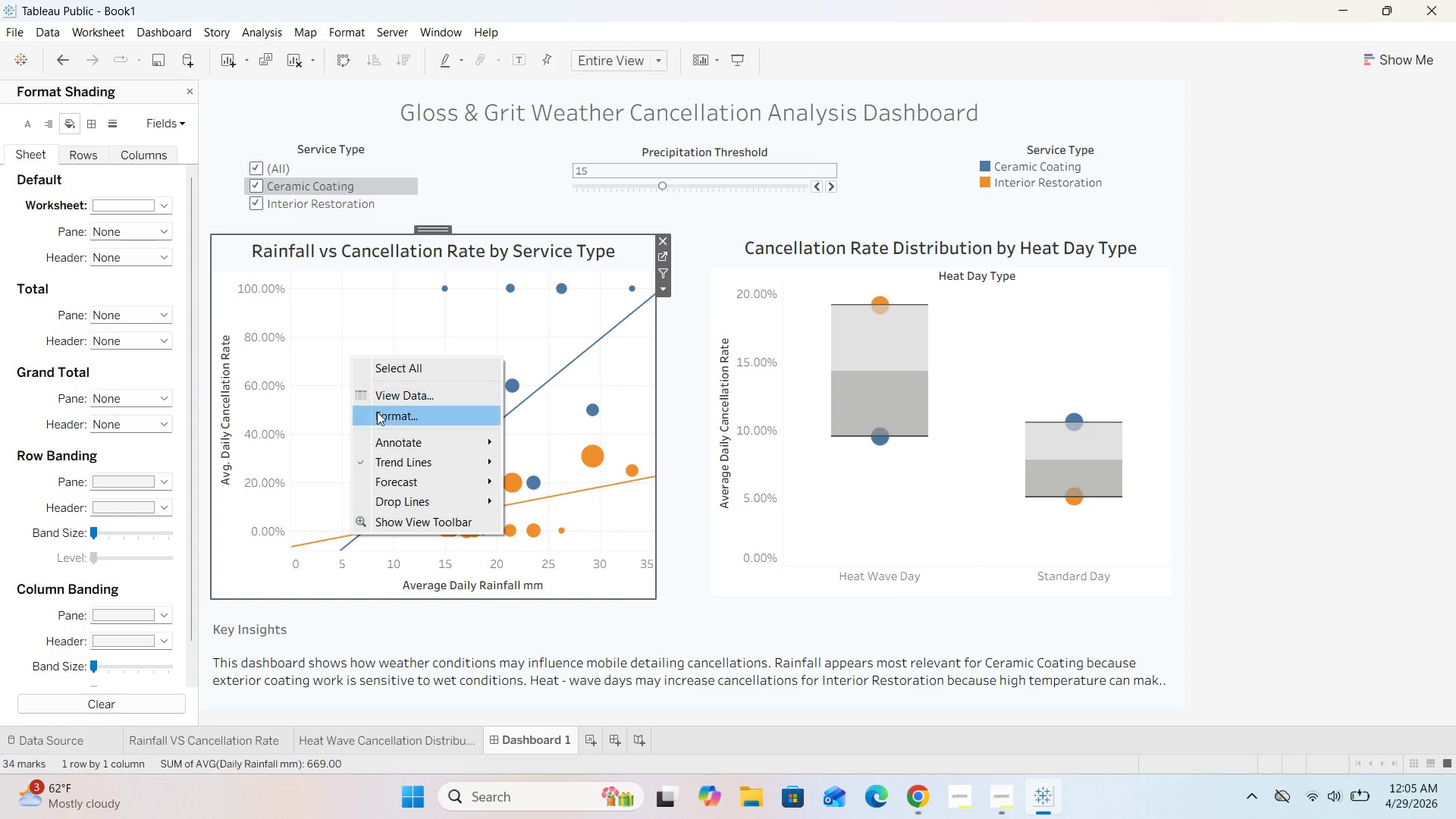 
left_click([381, 417])
 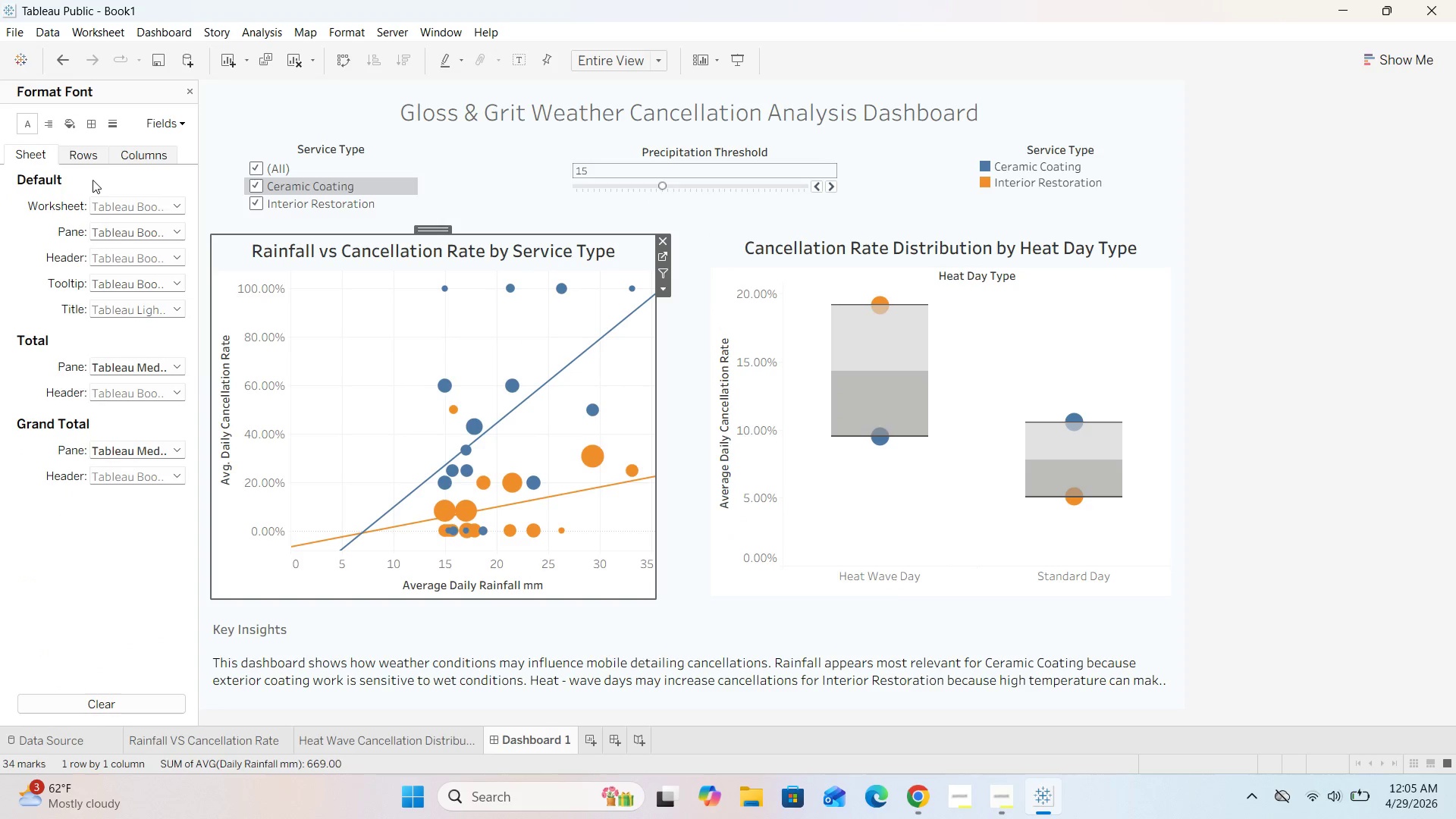 
left_click([114, 121])
 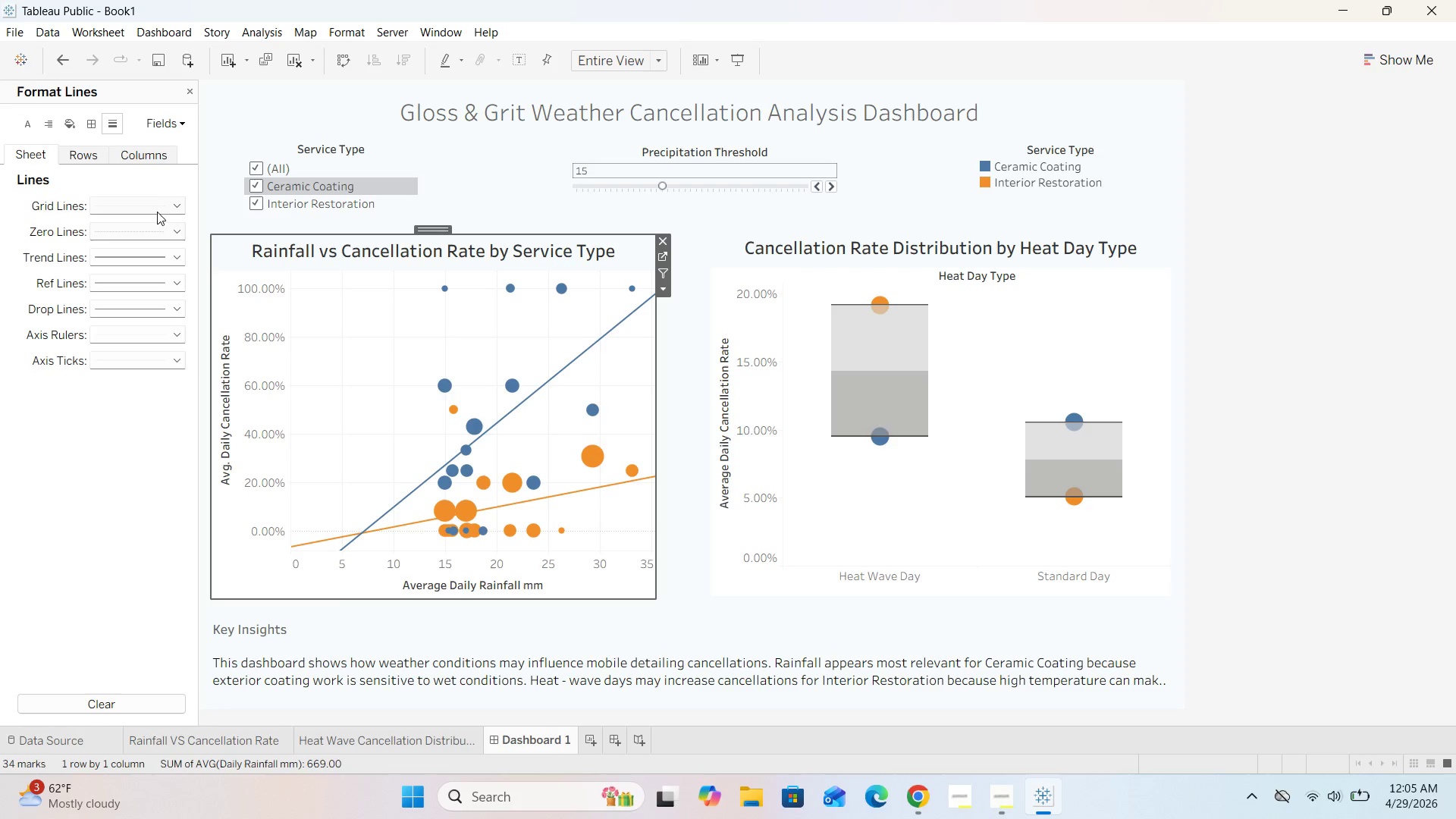 
left_click([171, 206])
 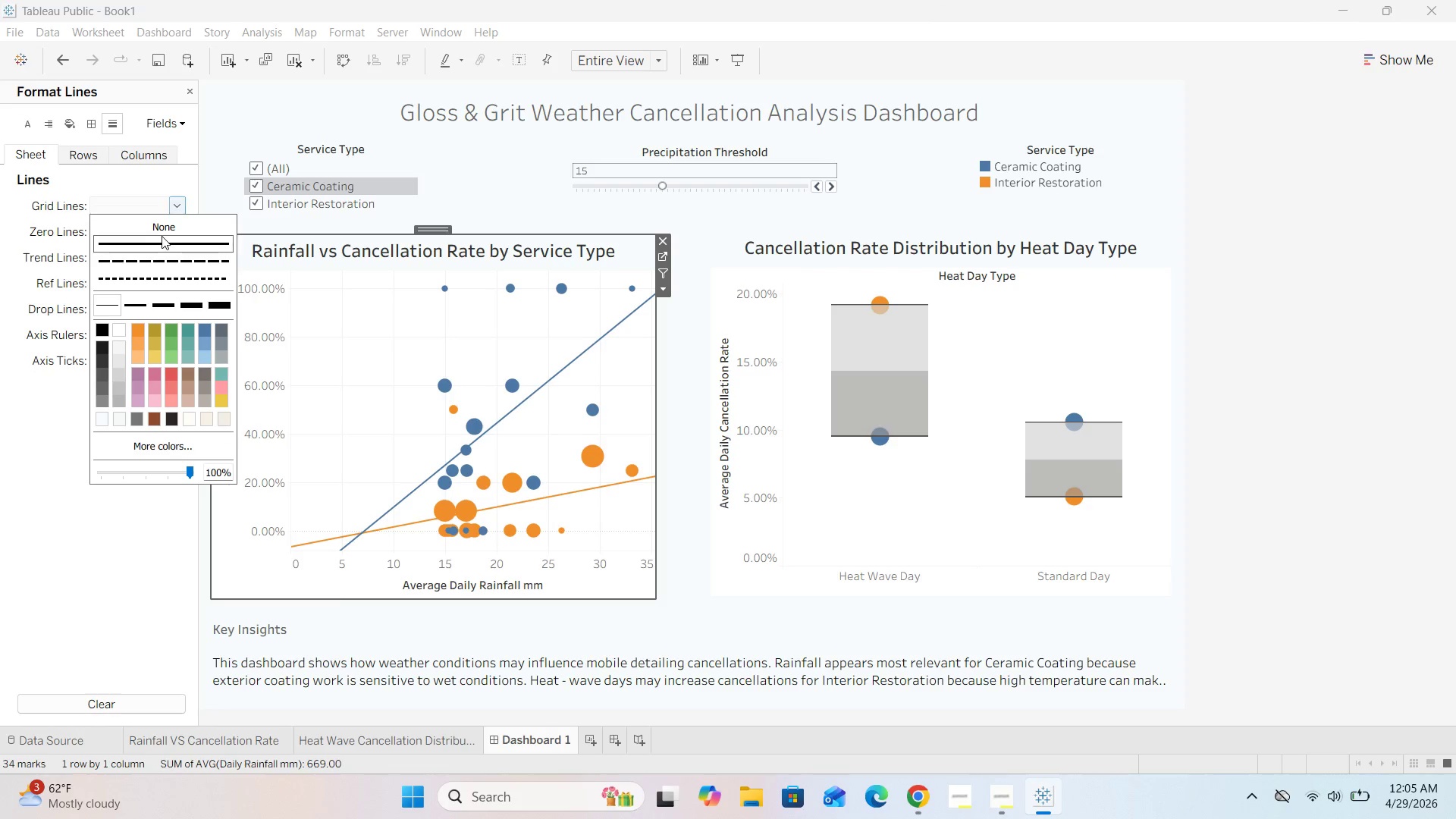 
left_click([162, 224])
 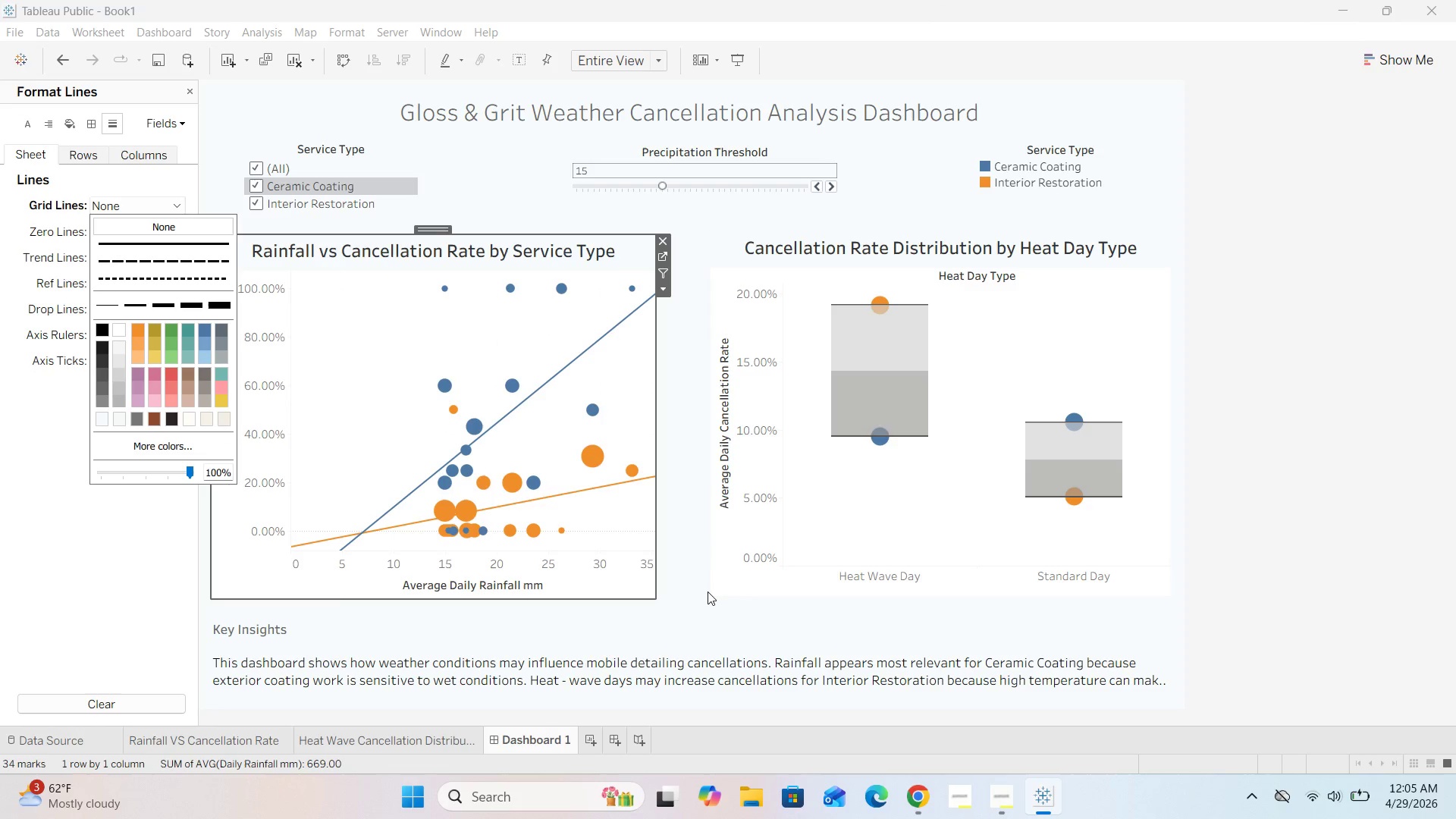 
left_click([699, 600])
 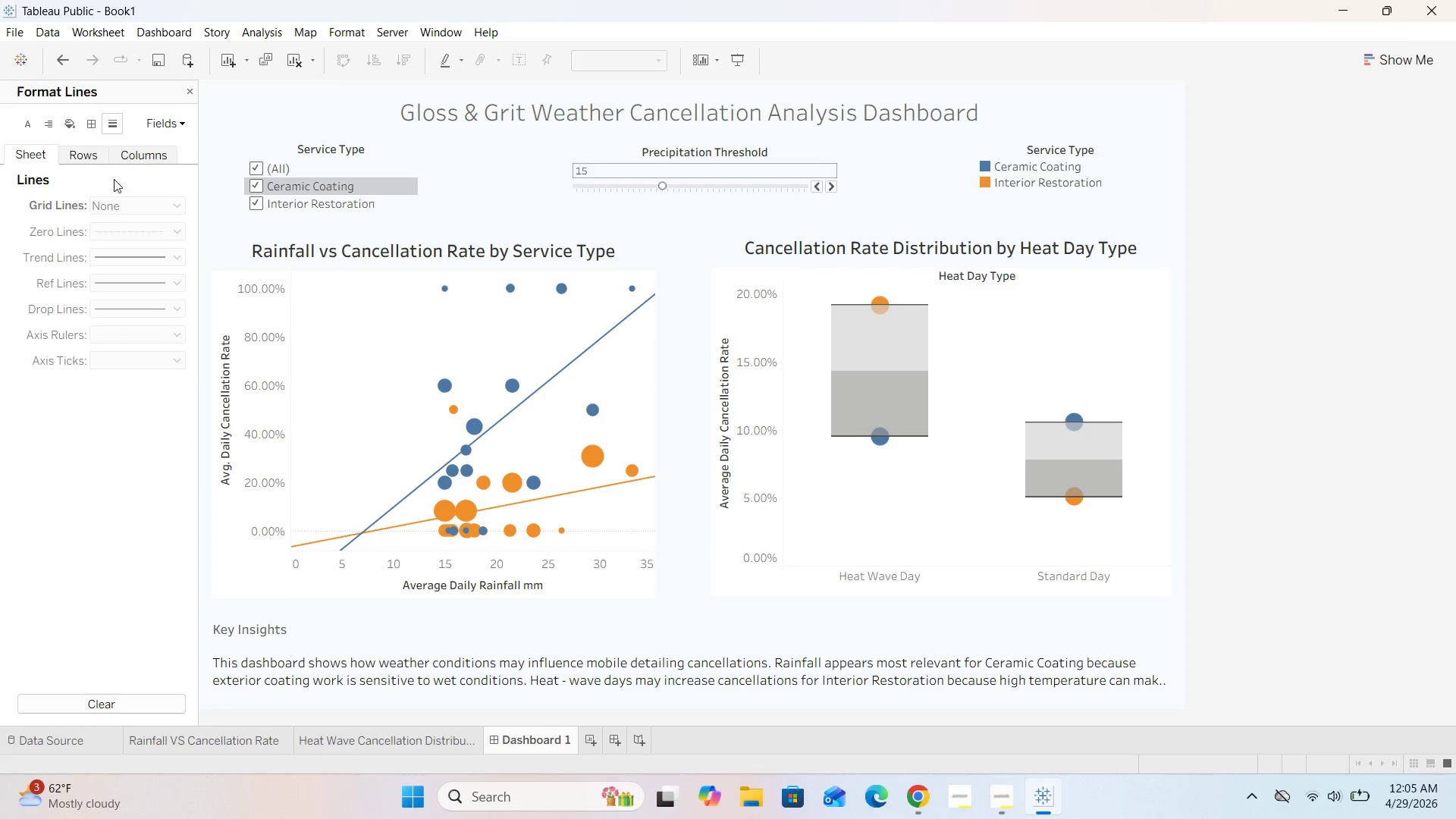 
left_click([180, 235])
 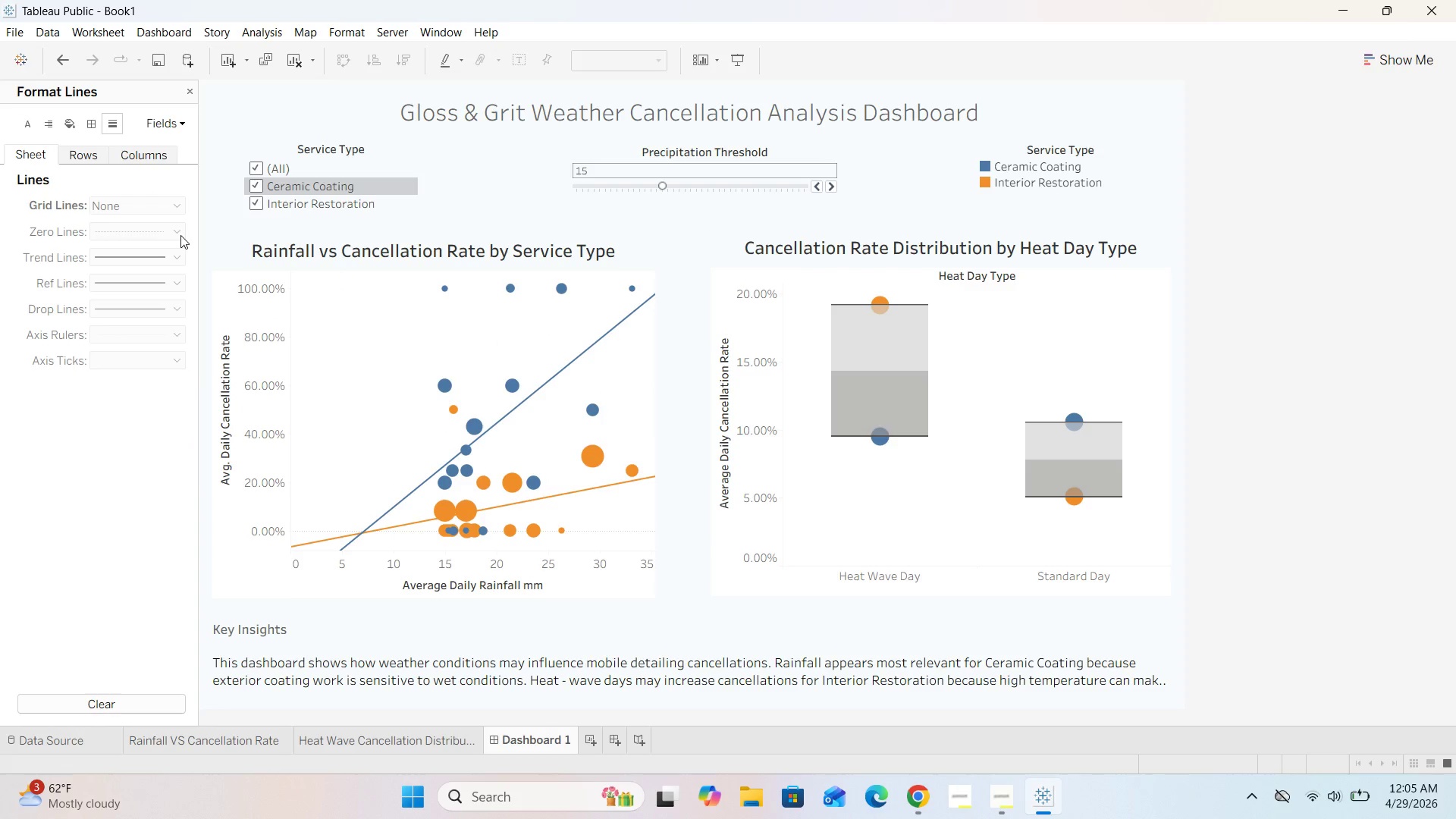 
left_click([173, 223])
 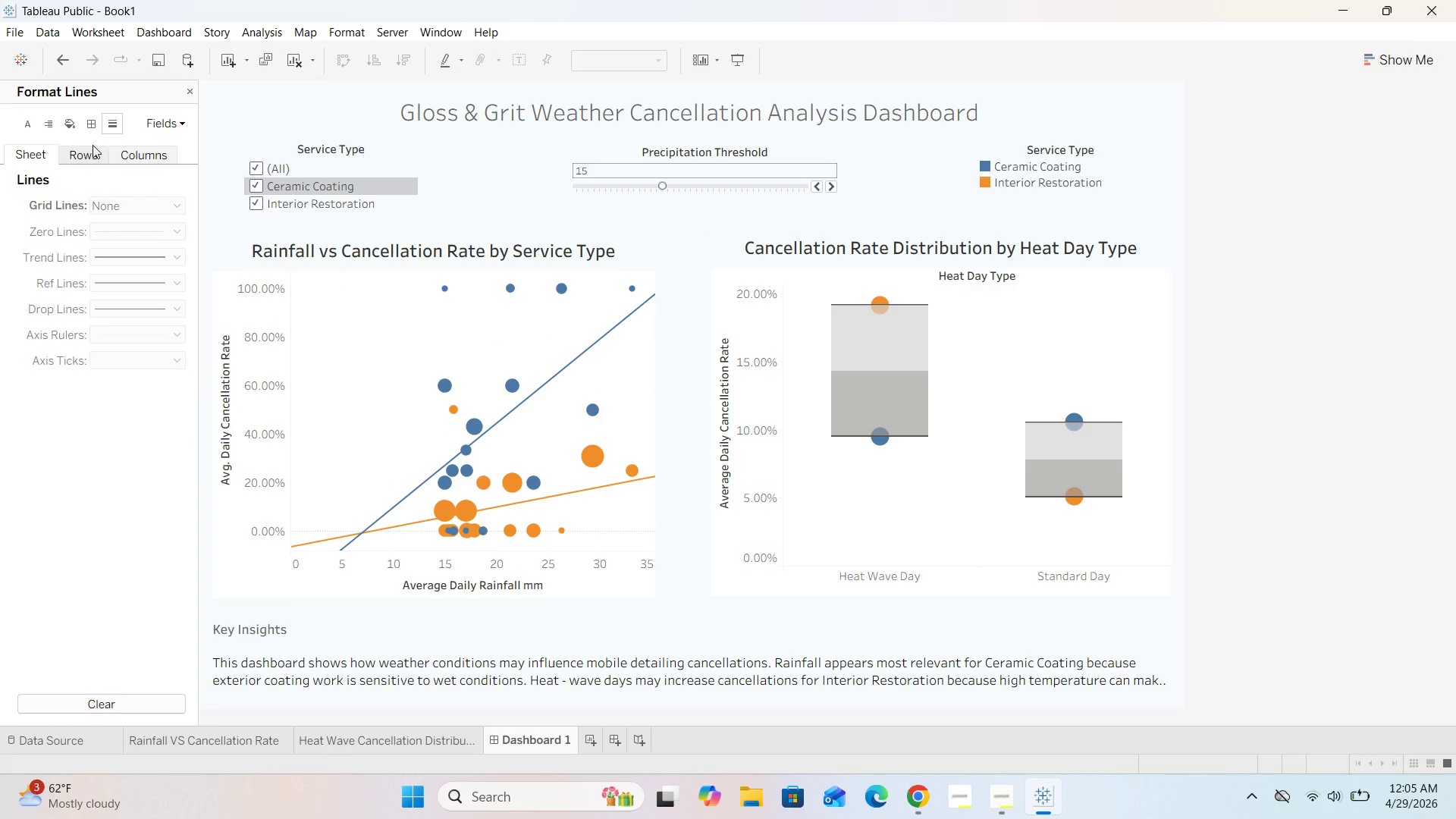 
left_click([86, 157])
 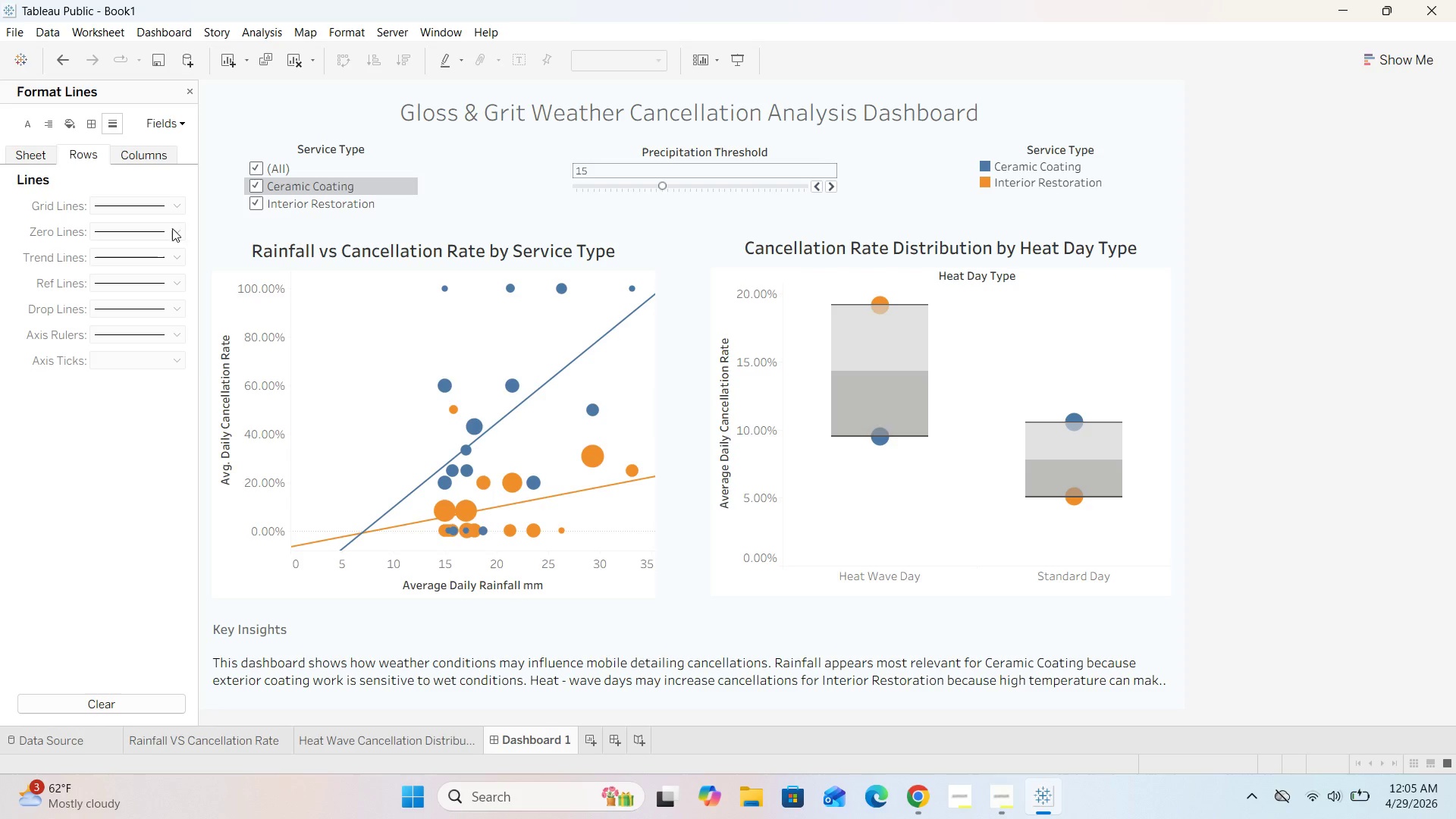 
left_click([177, 231])
 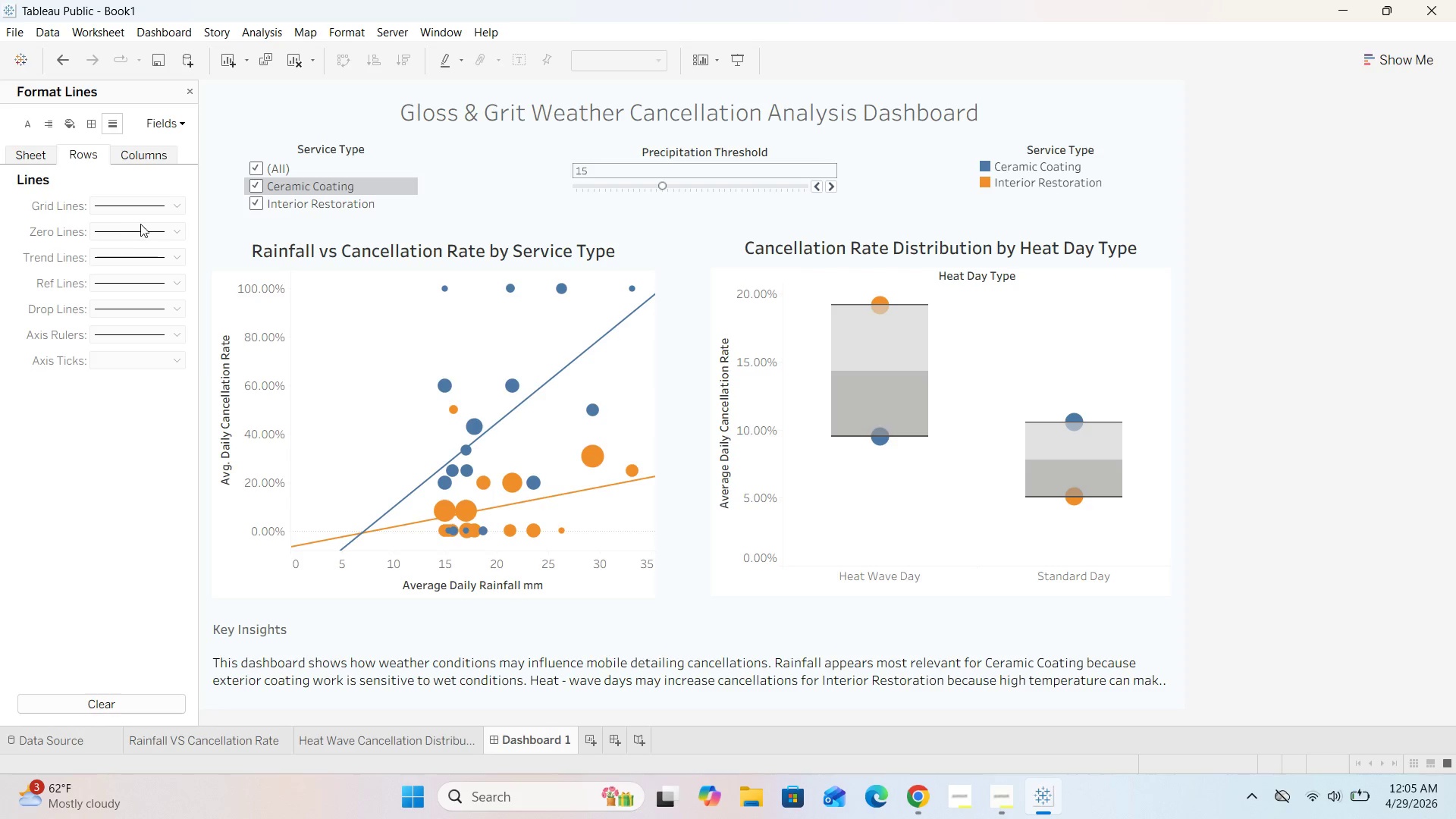 
double_click([129, 234])
 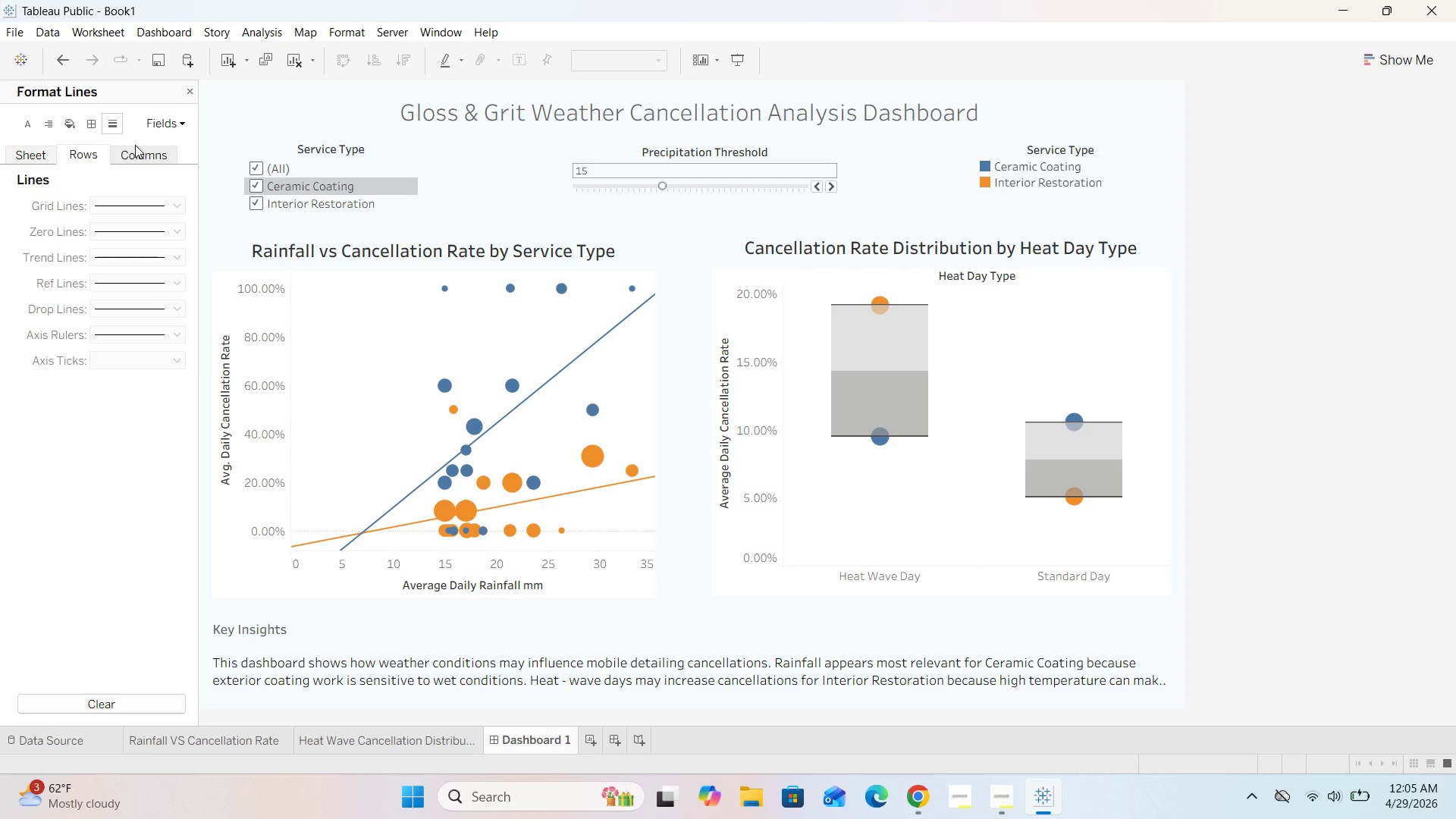 
left_click([135, 148])
 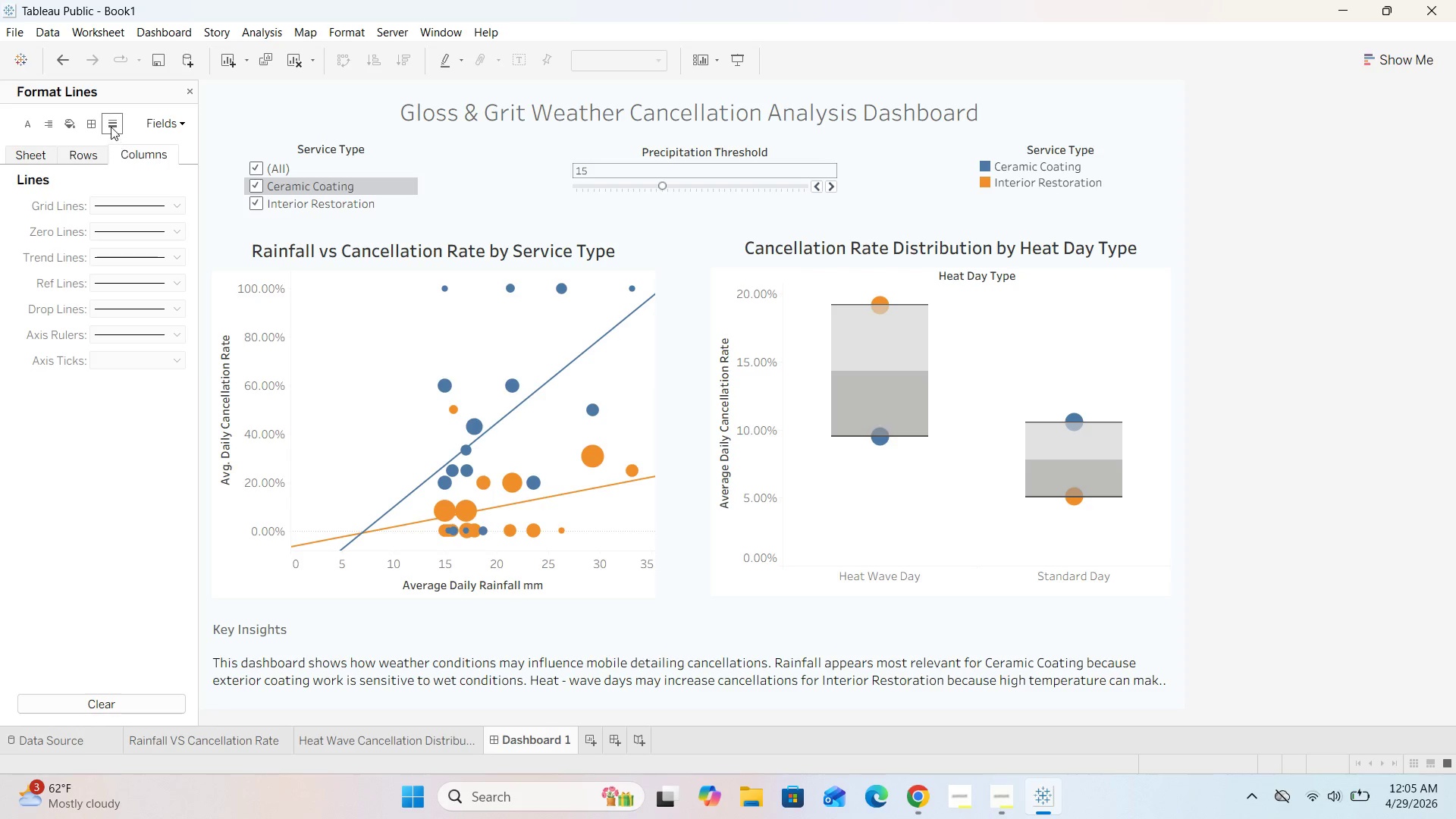 
left_click([111, 124])
 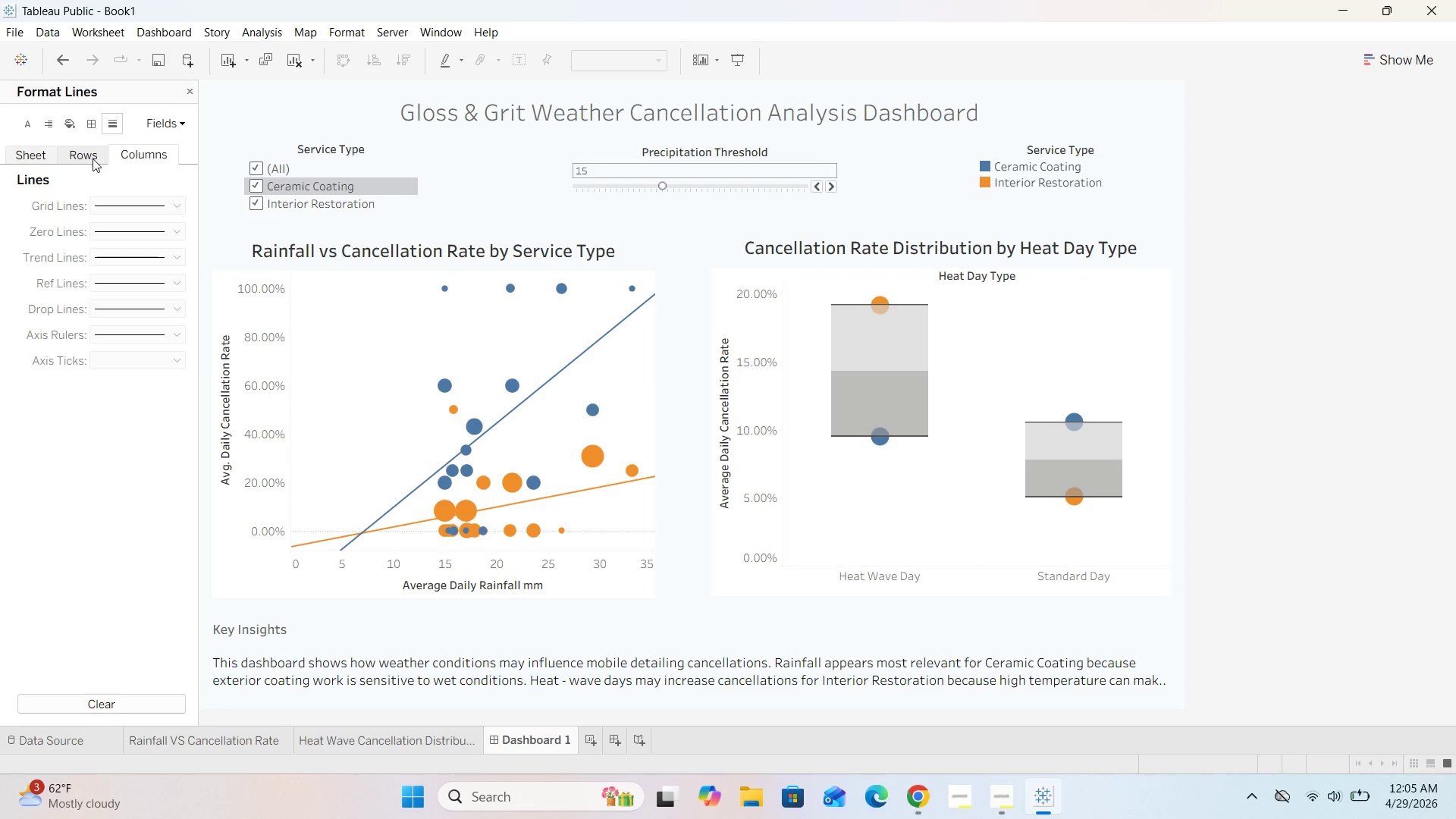 
left_click([93, 159])
 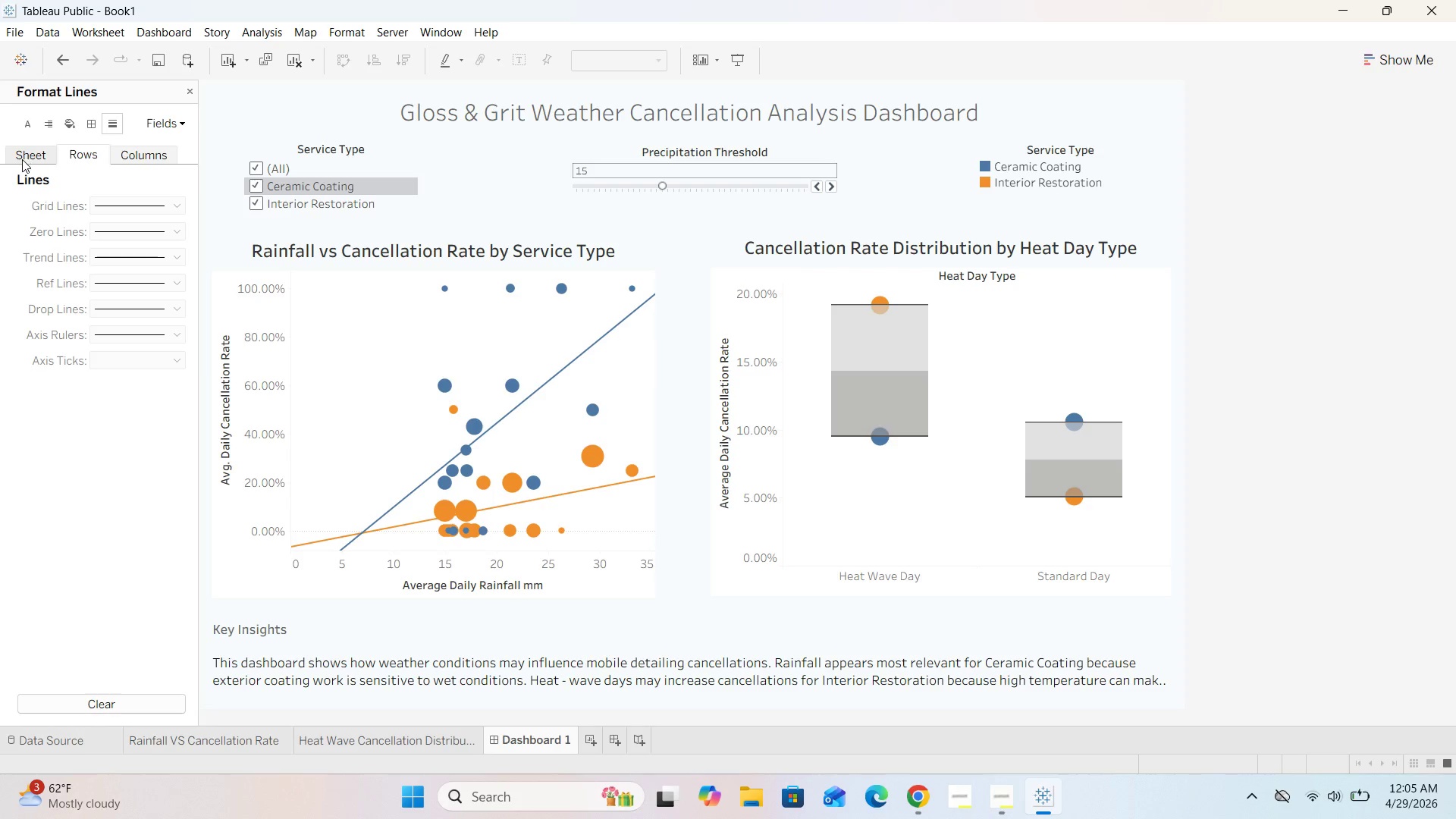 
left_click([22, 159])
 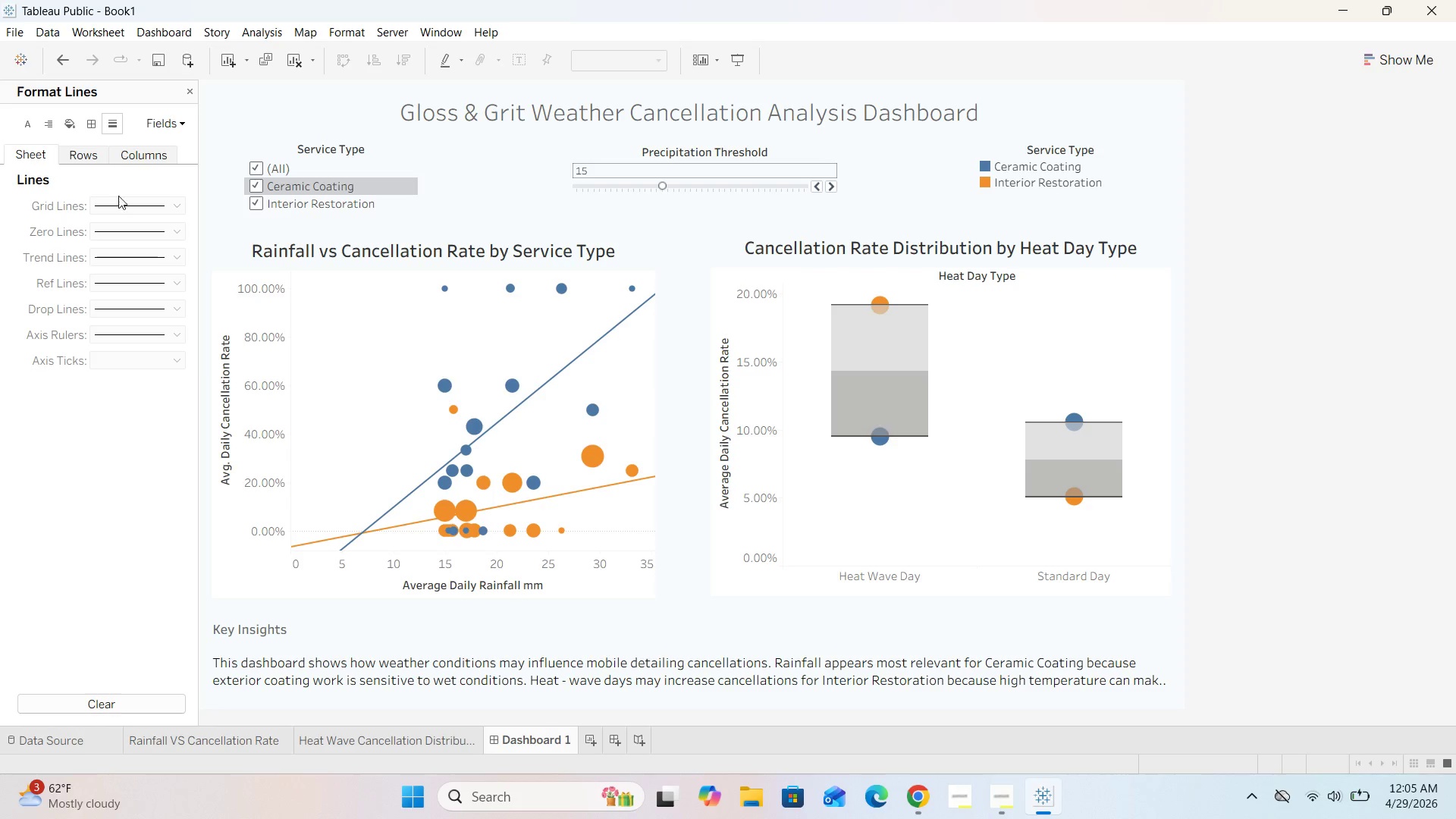 
left_click([136, 208])
 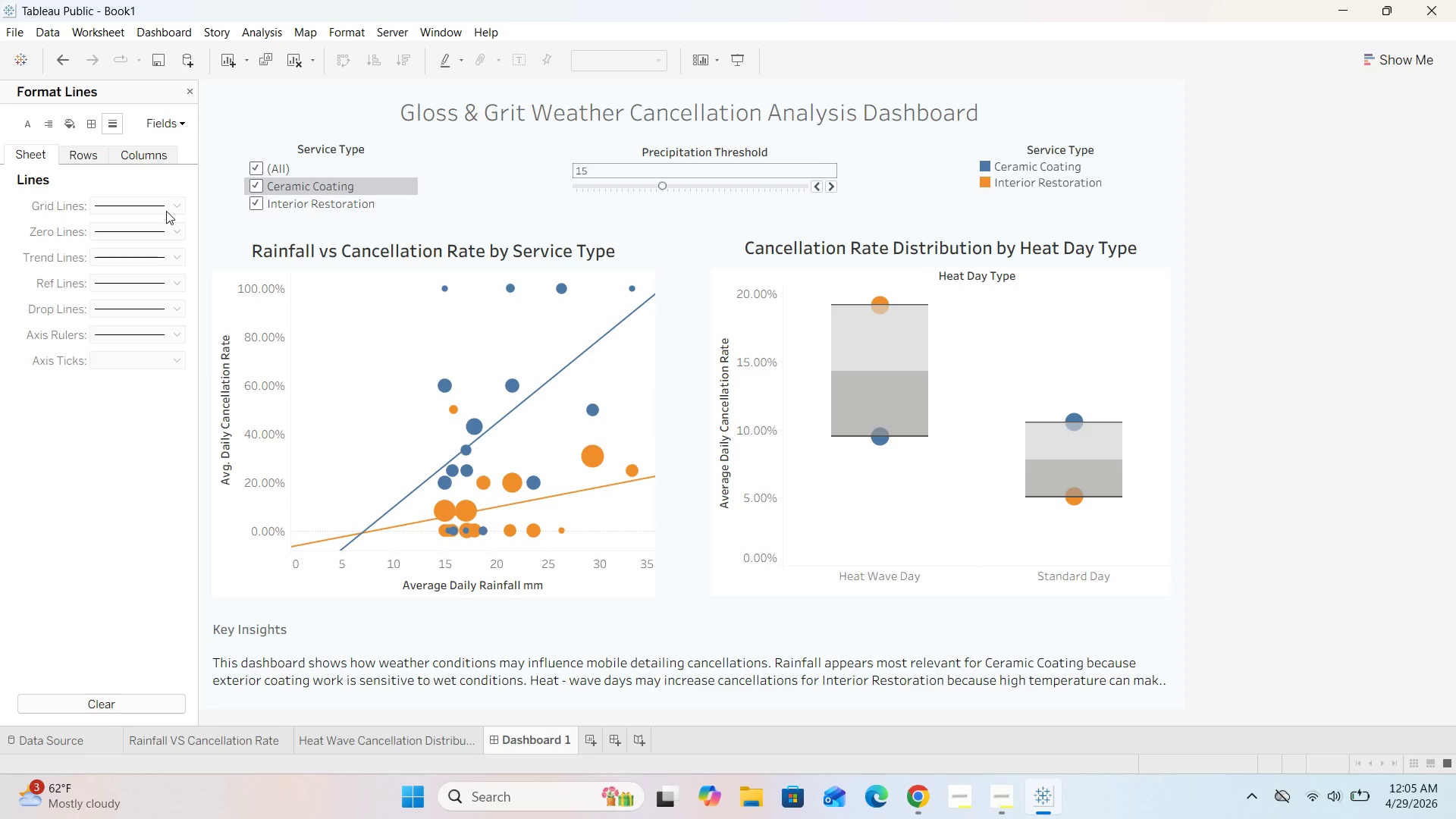 
left_click([171, 211])
 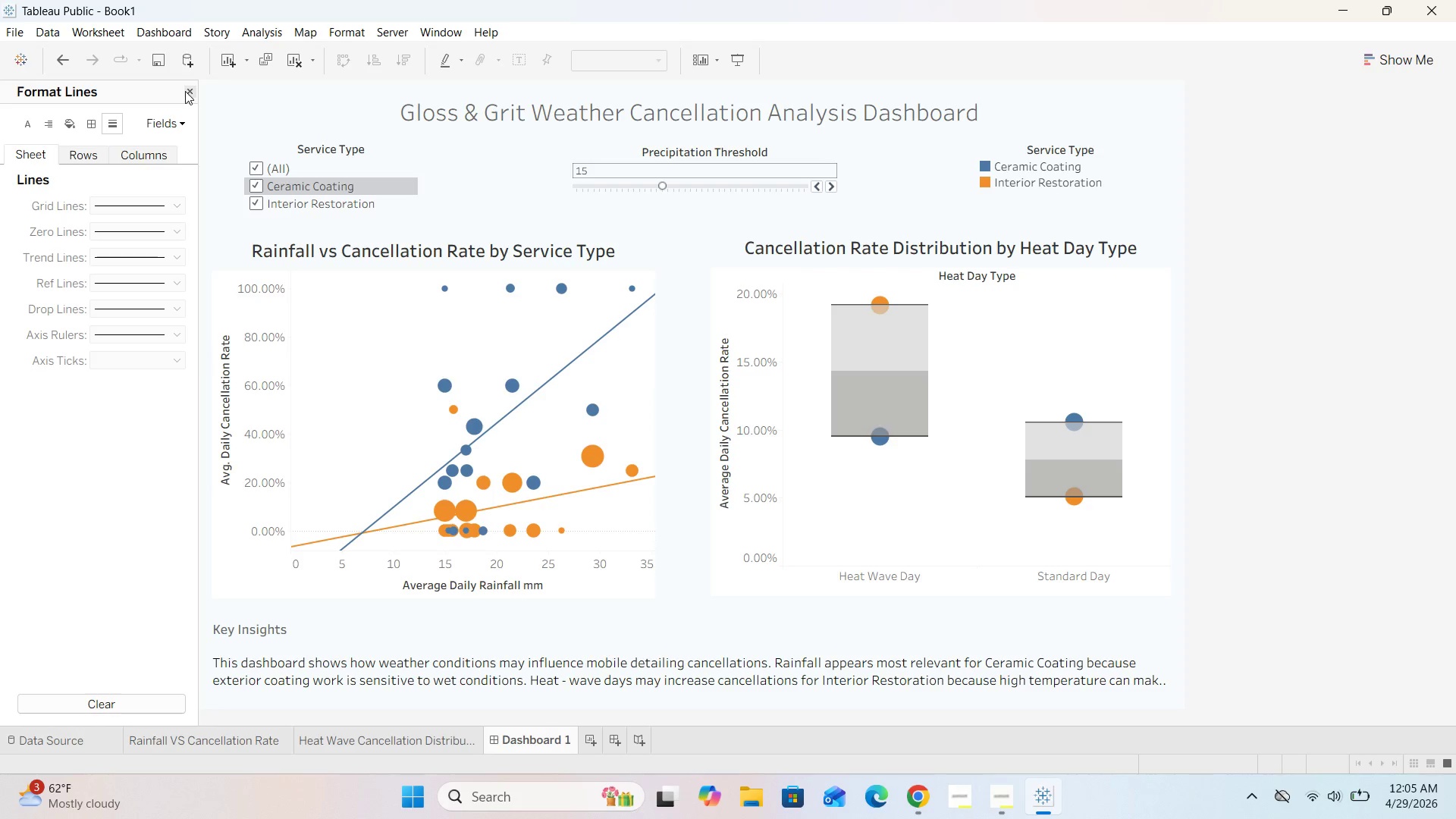 
left_click([369, 370])
 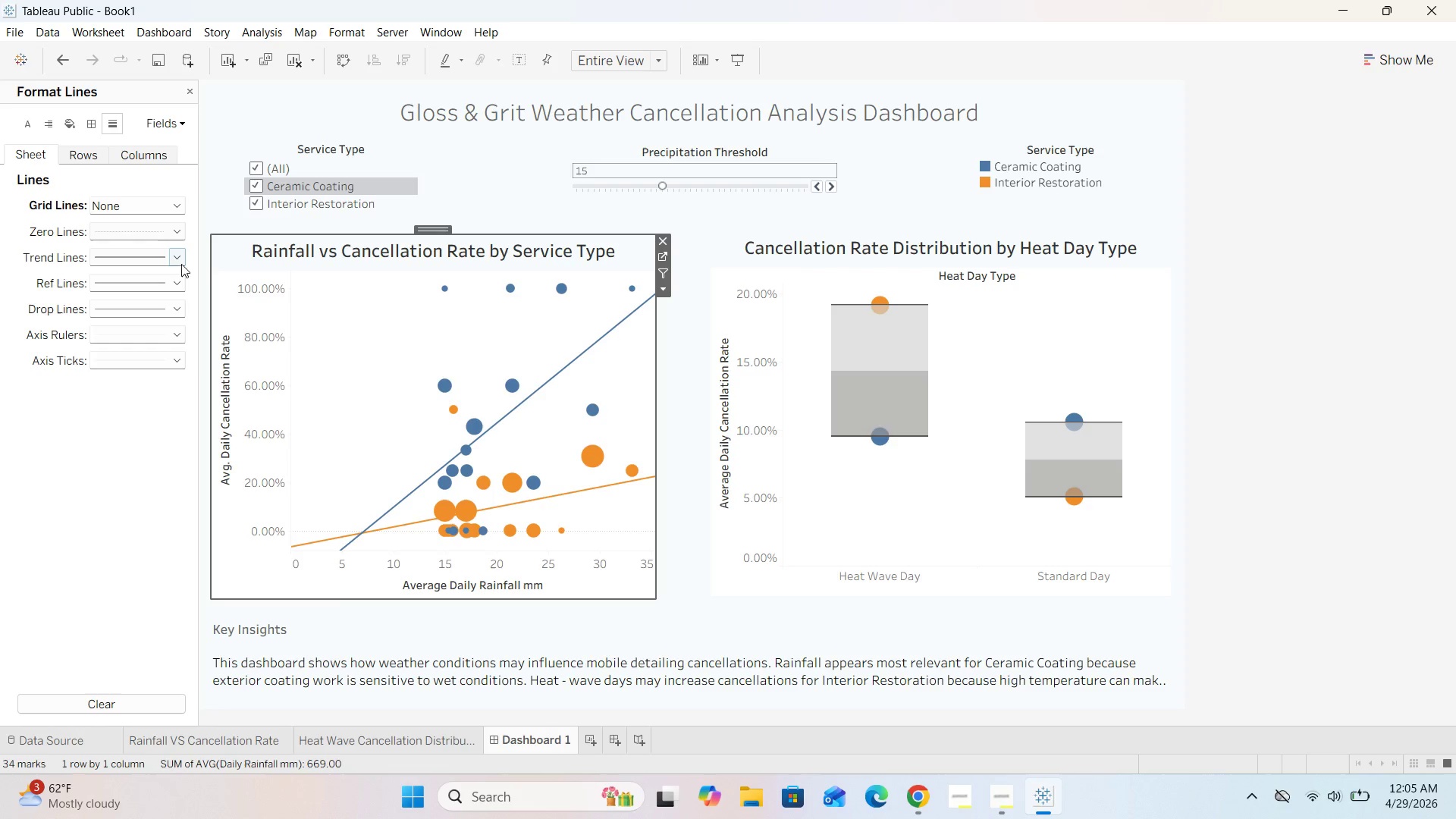 
left_click([181, 234])
 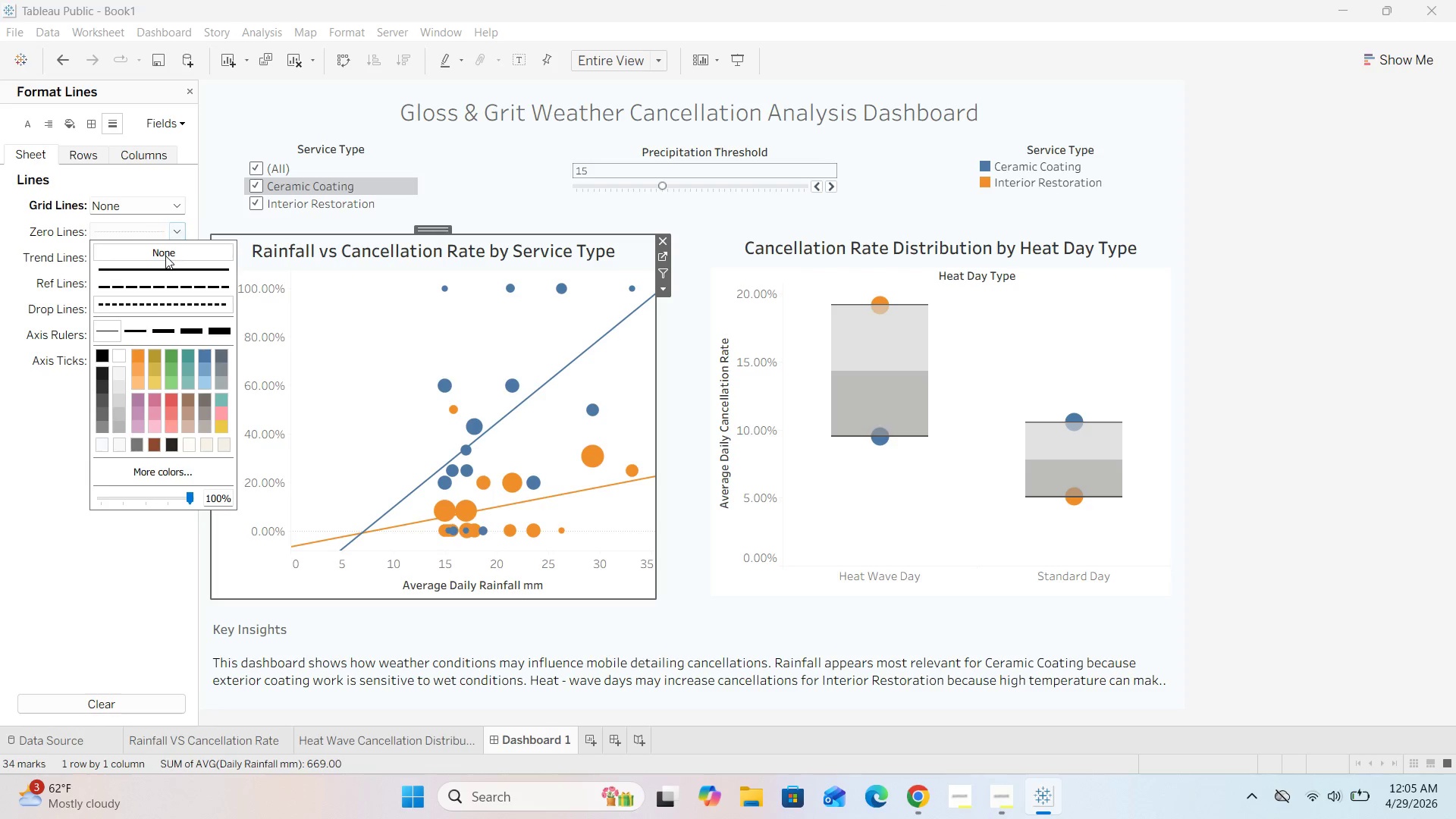 
left_click([165, 254])
 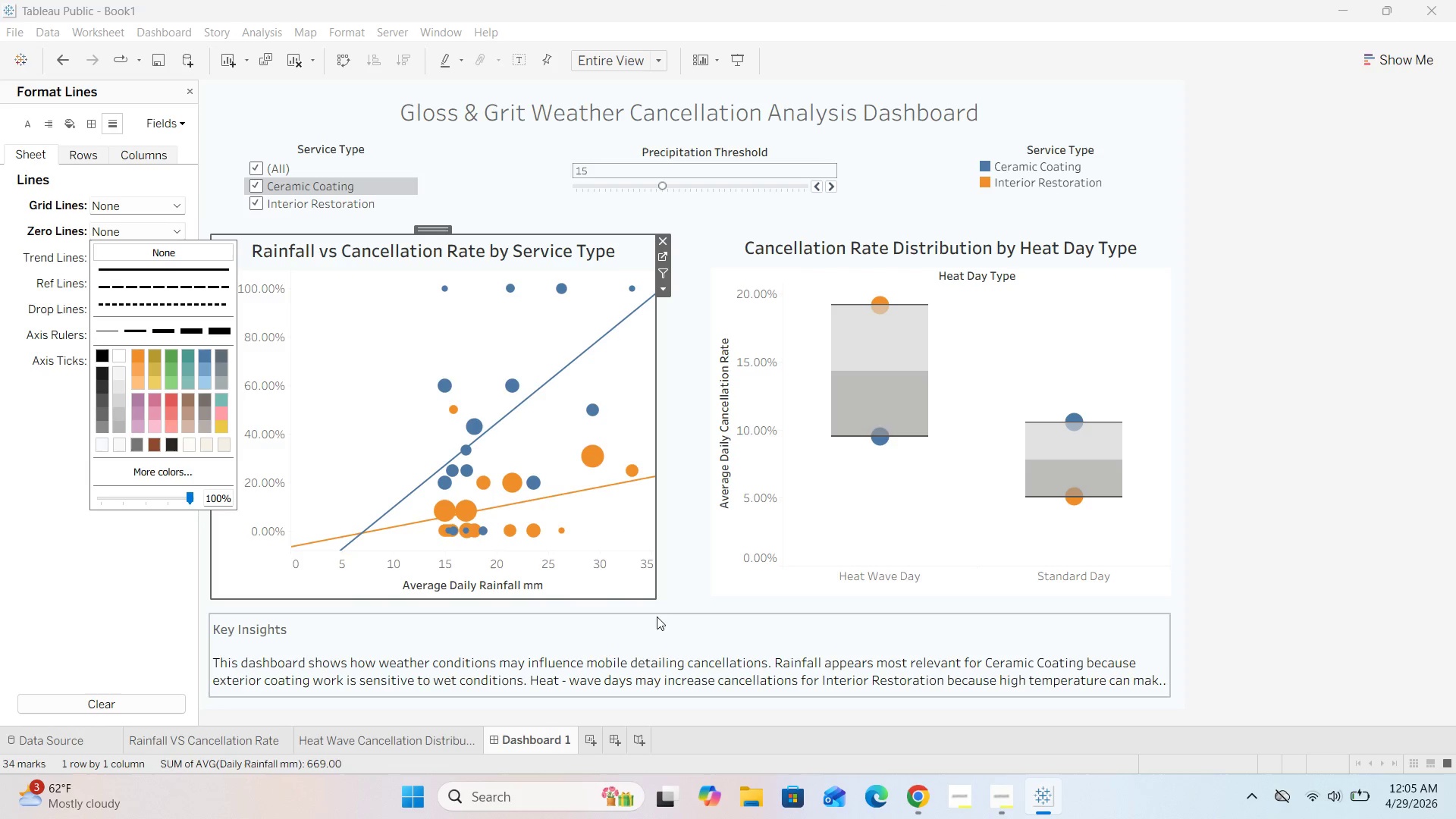 
left_click([682, 601])
 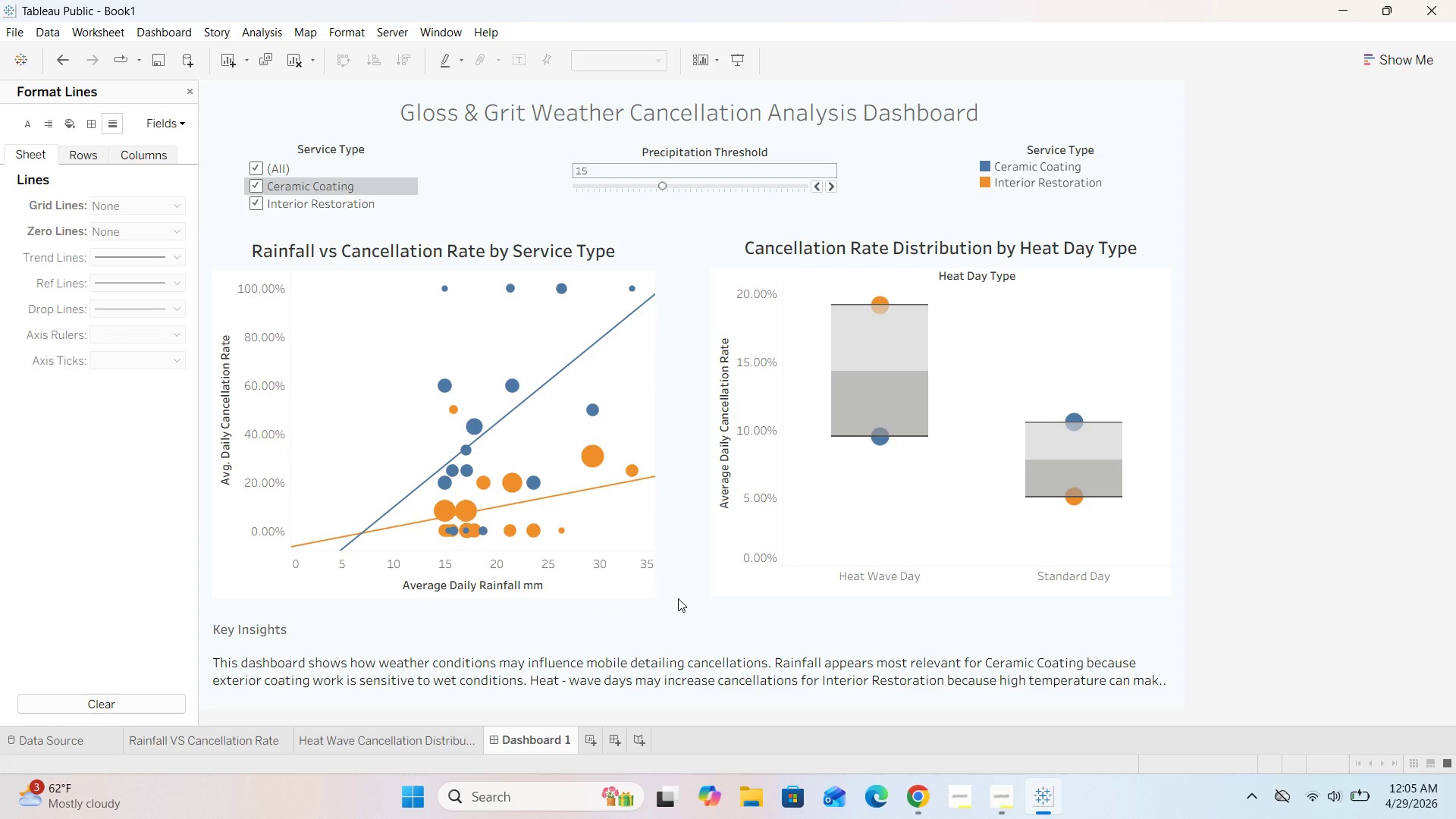 
left_click([640, 531])
 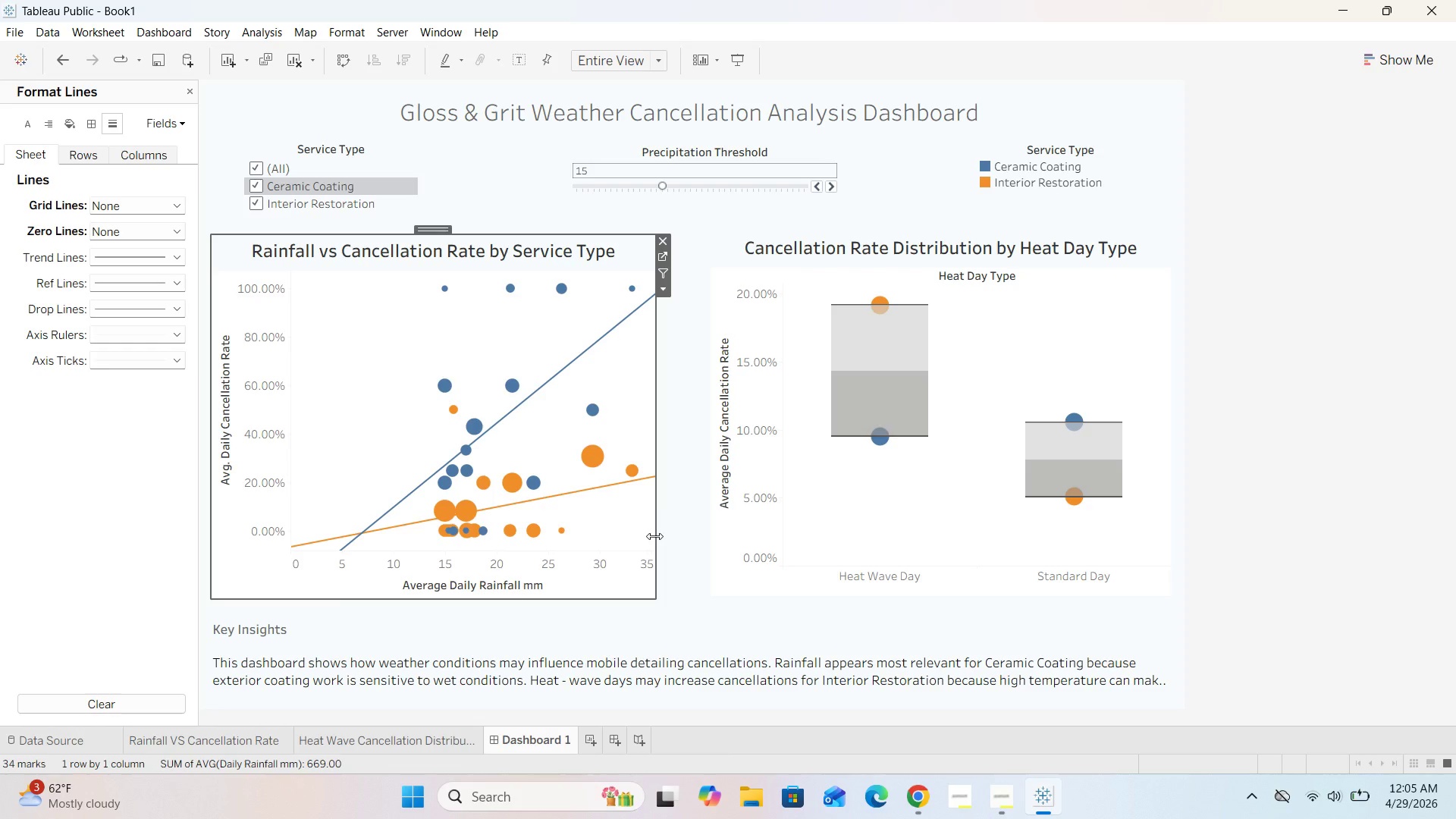 
left_click_drag(start_coordinate=[654, 536], to_coordinate=[663, 539])
 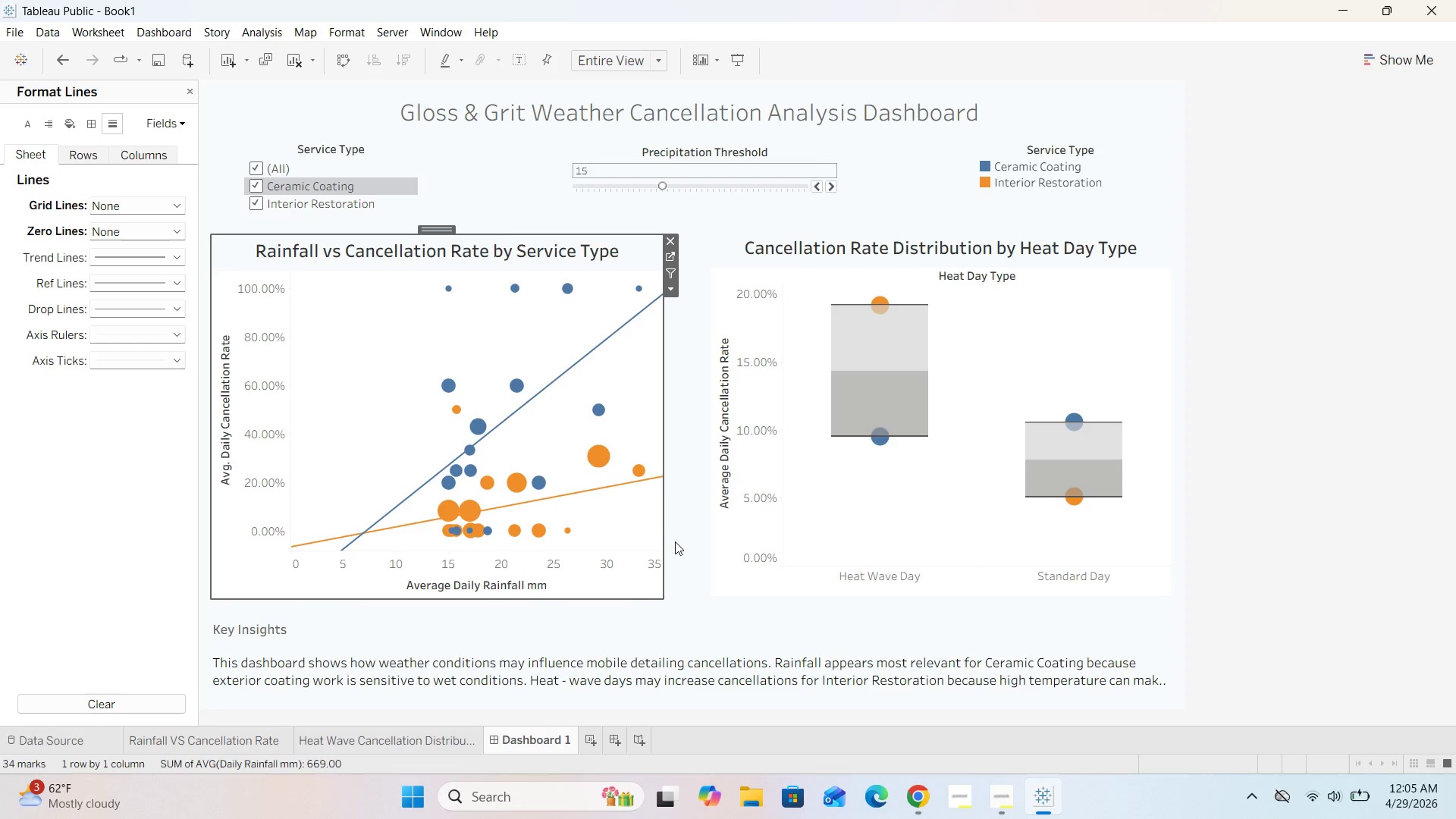 
left_click([680, 539])
 